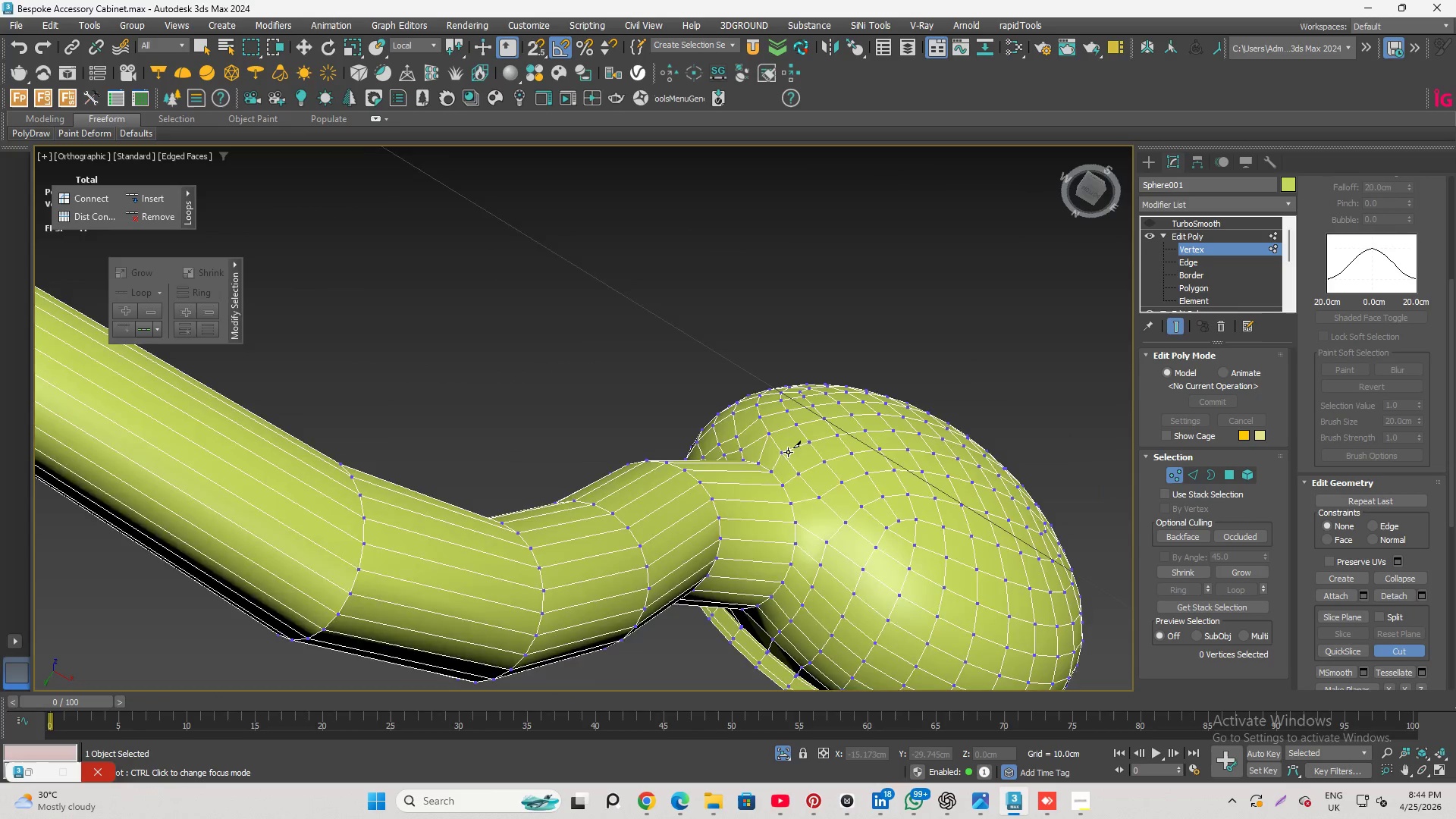 
scroll: coordinate [795, 581], scroll_direction: up, amount: 1.0
 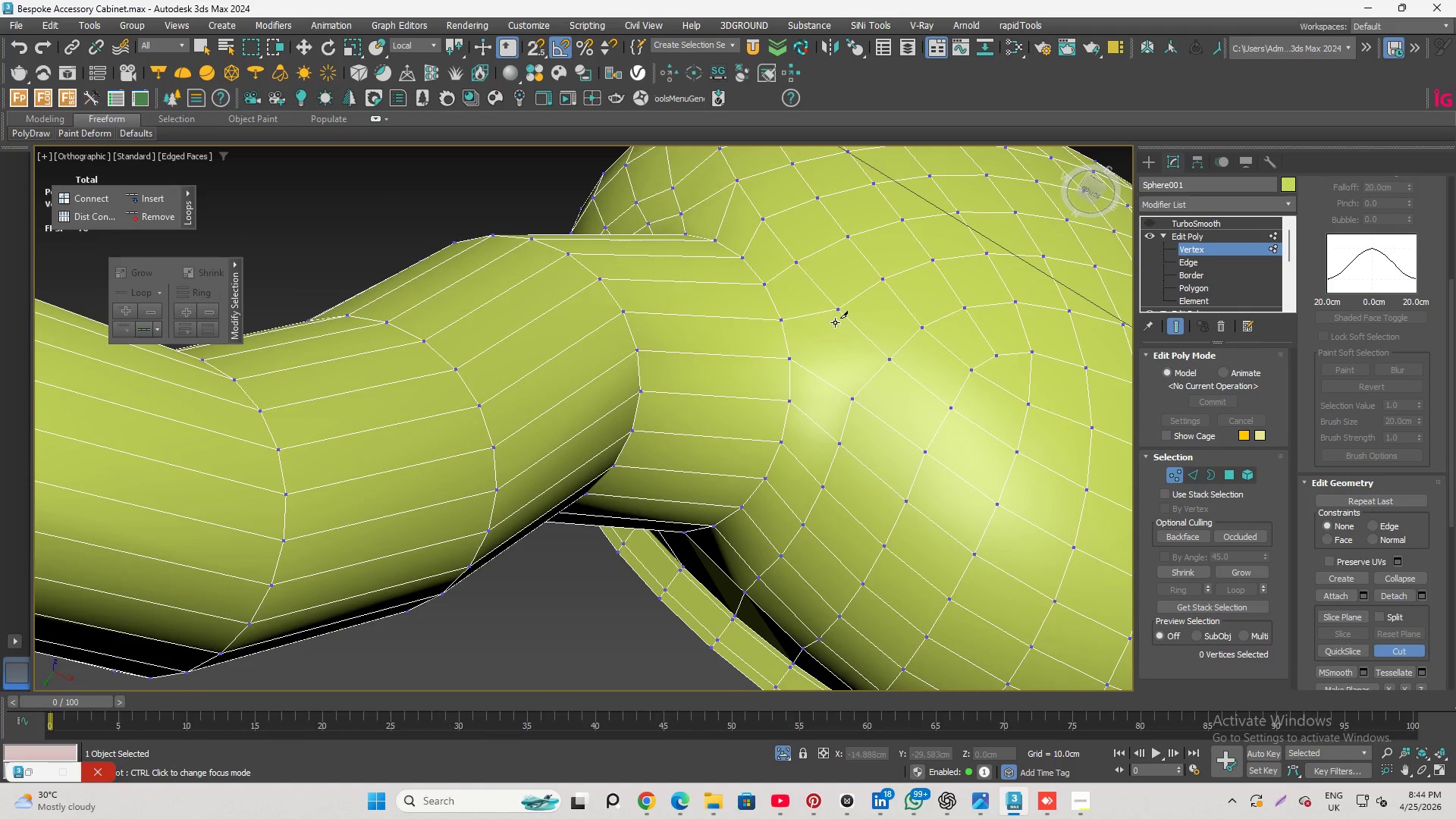 
left_click([839, 313])
 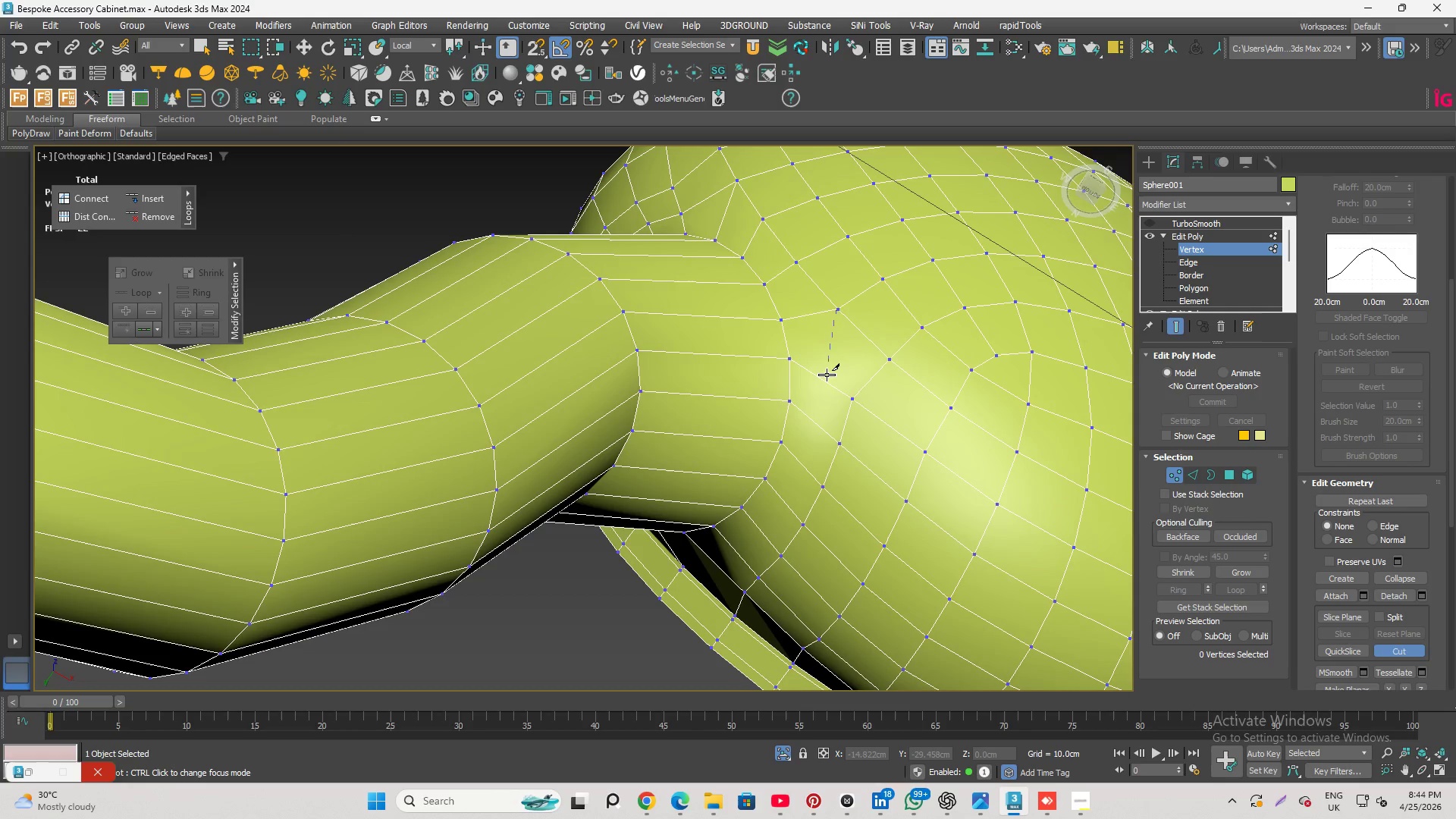 
left_click([827, 375])
 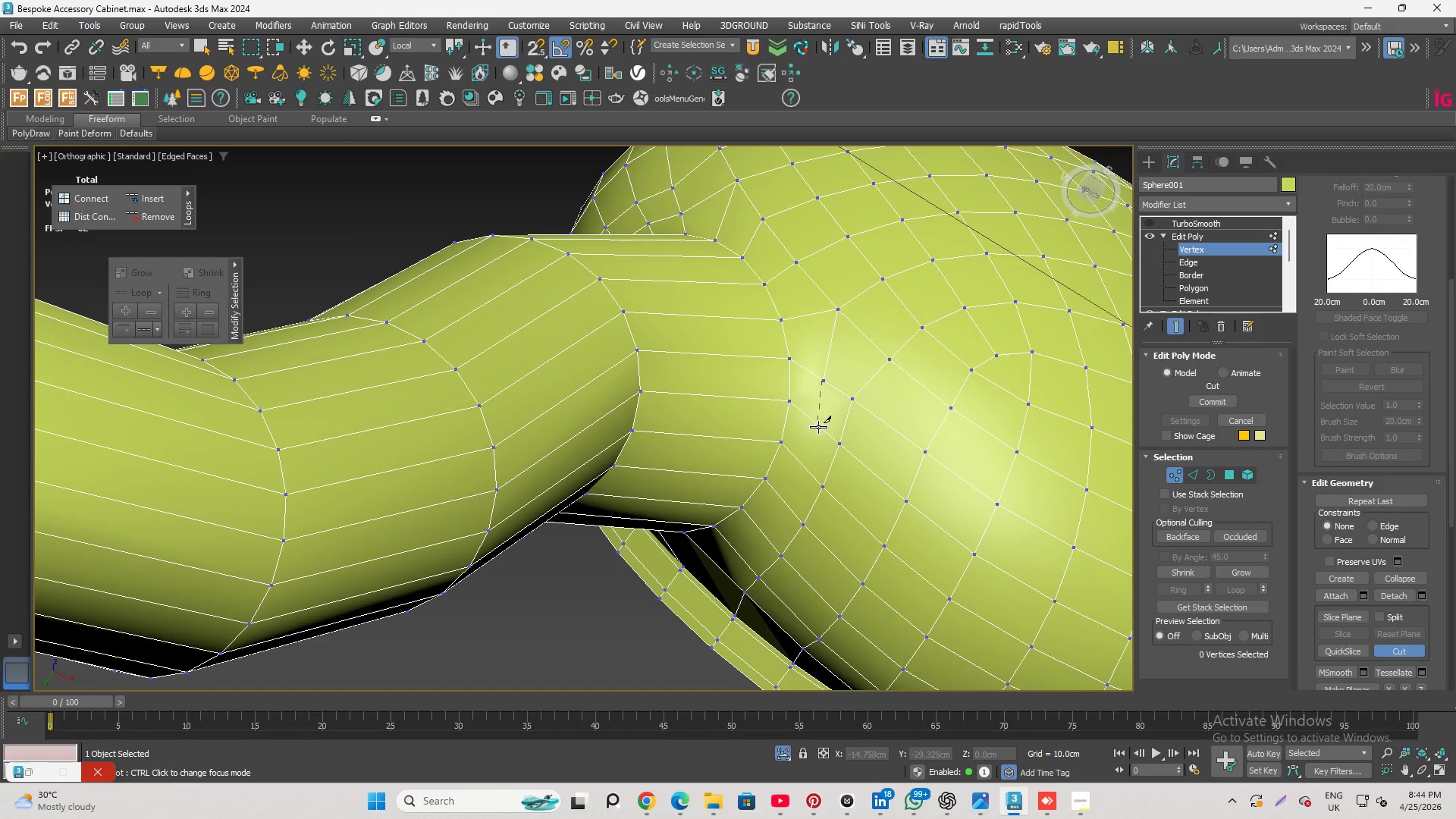 
left_click([815, 424])
 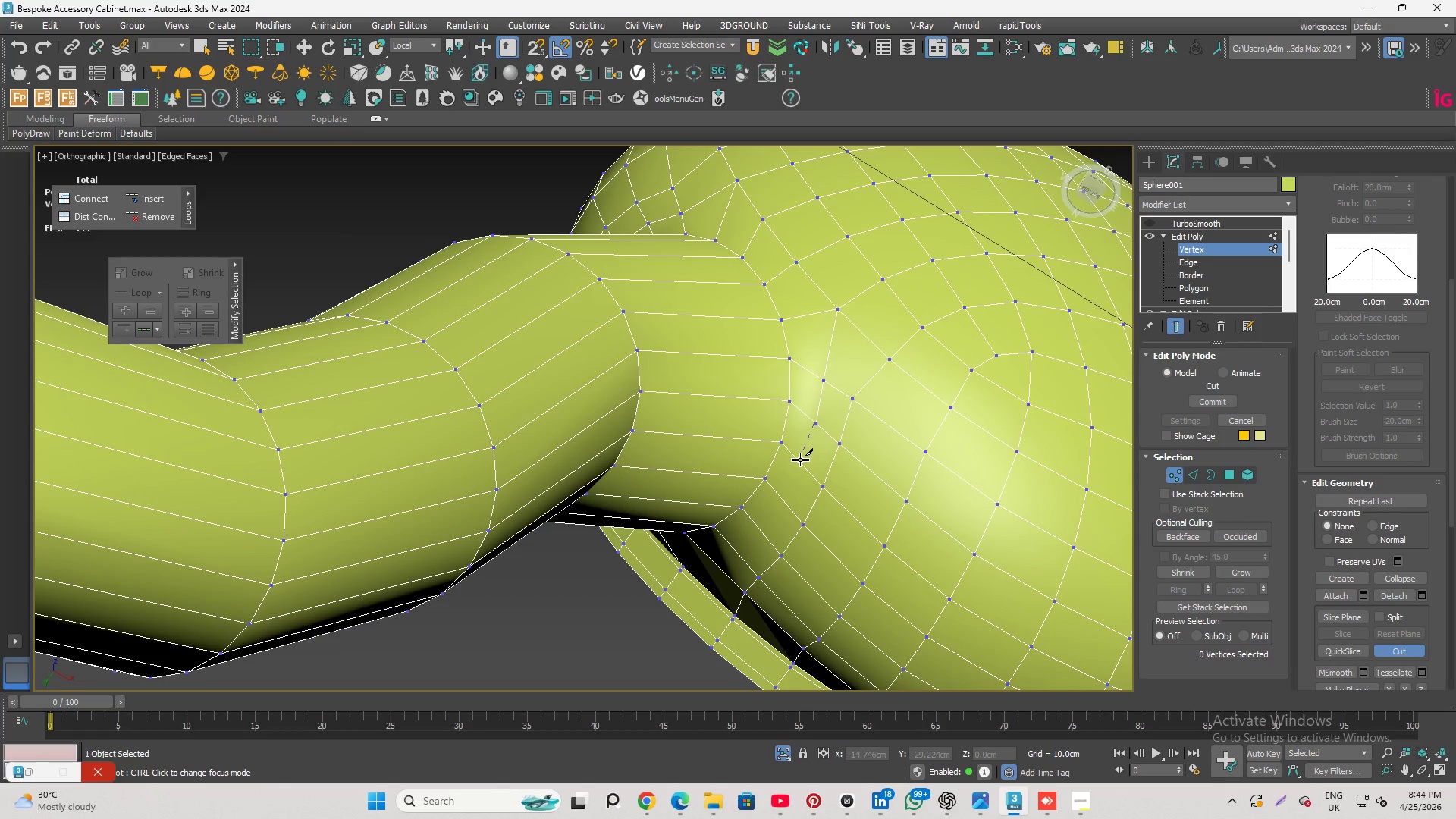 
left_click([800, 460])
 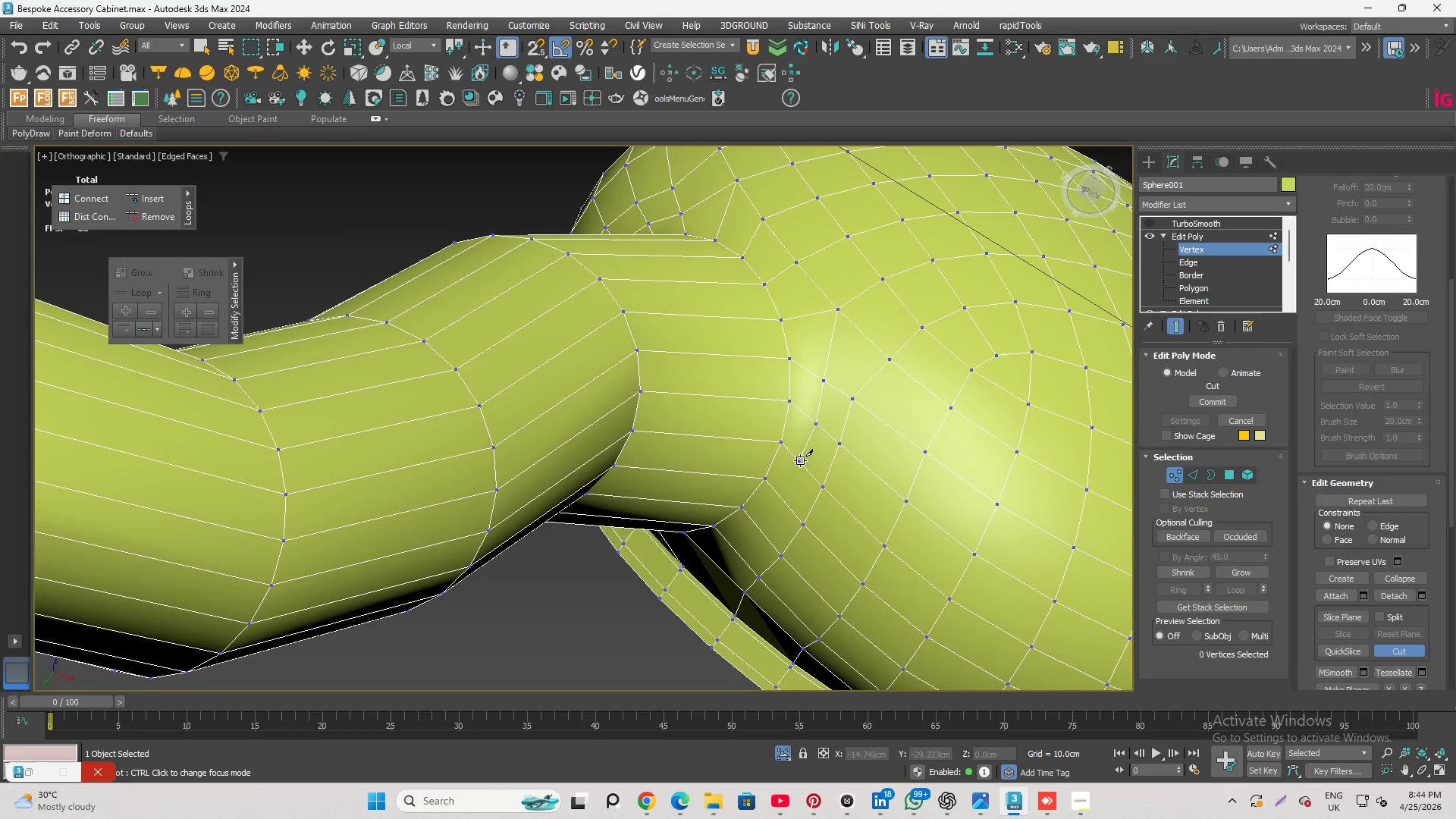 
hold_key(key=AltLeft, duration=1.31)
 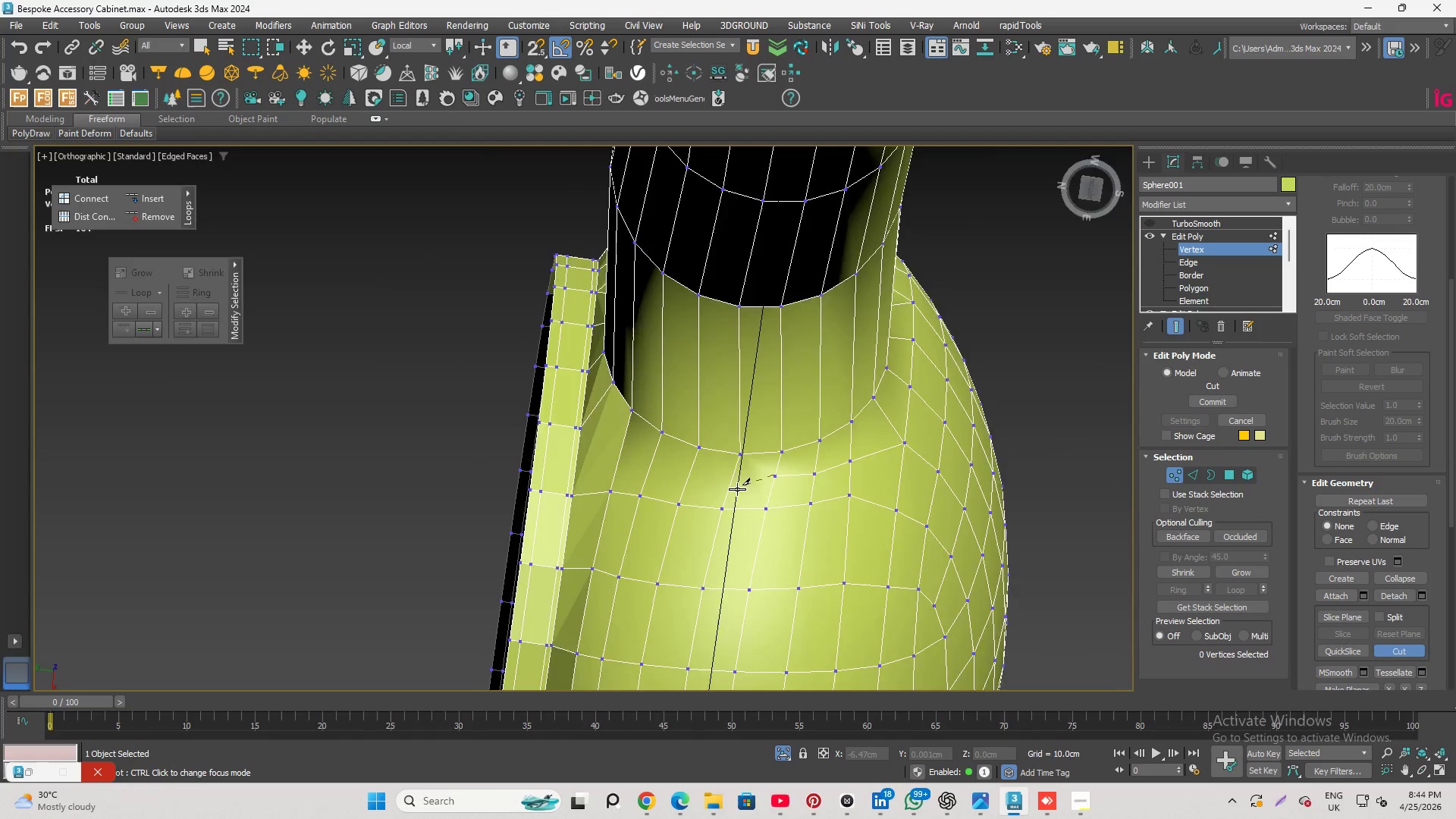 
scroll: coordinate [731, 497], scroll_direction: up, amount: 3.0
 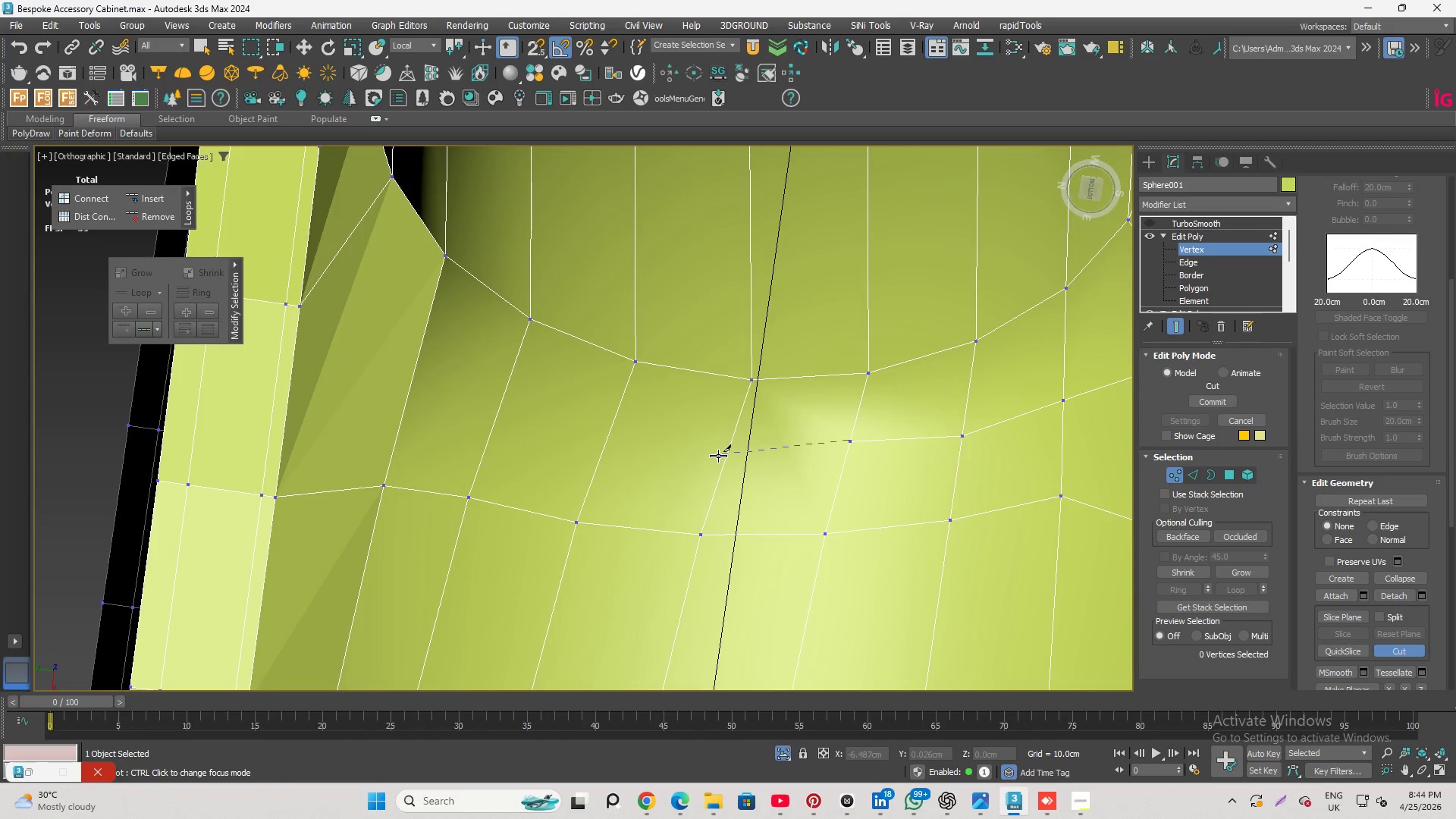 
left_click([718, 456])
 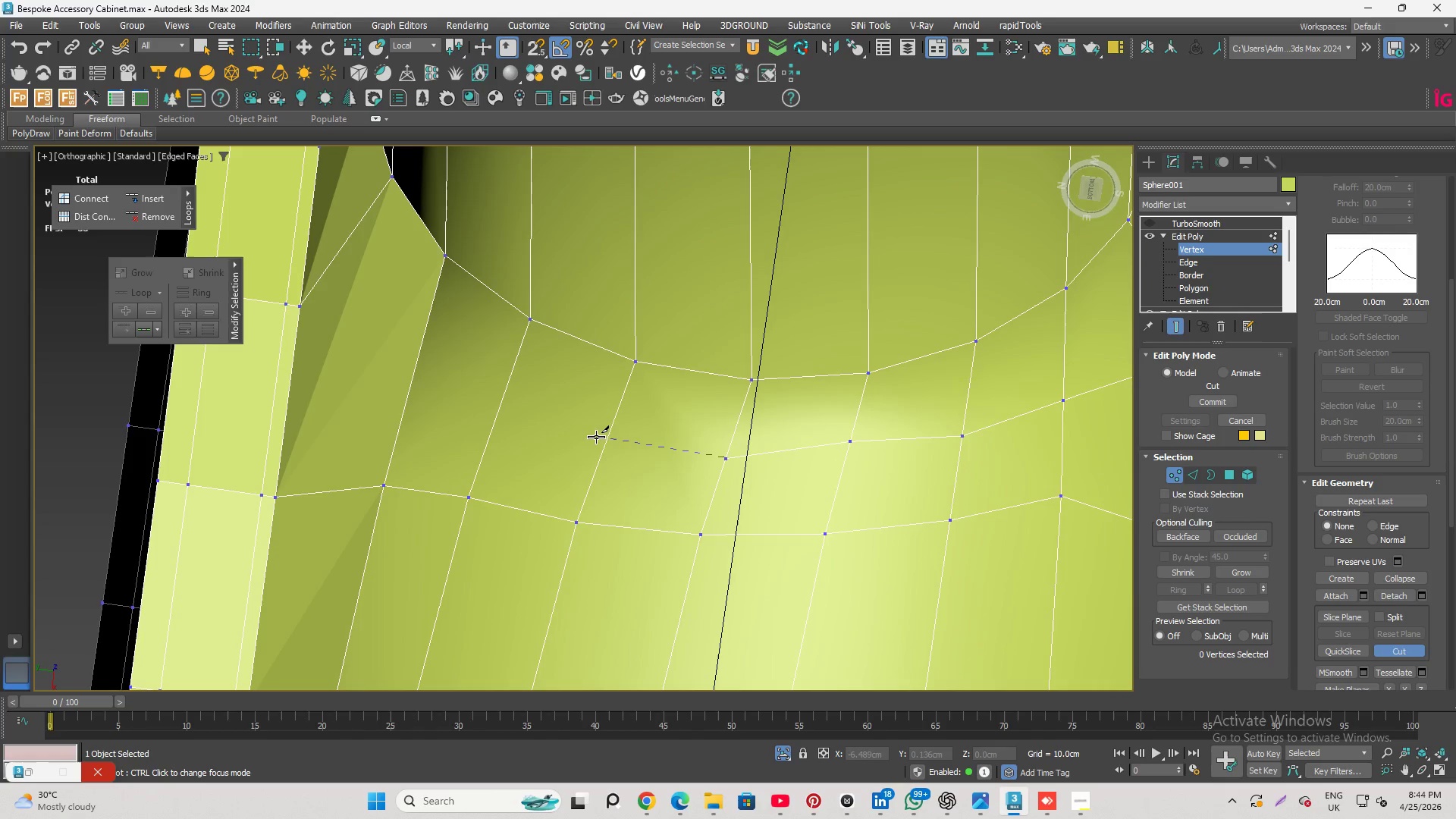 
left_click([597, 441])
 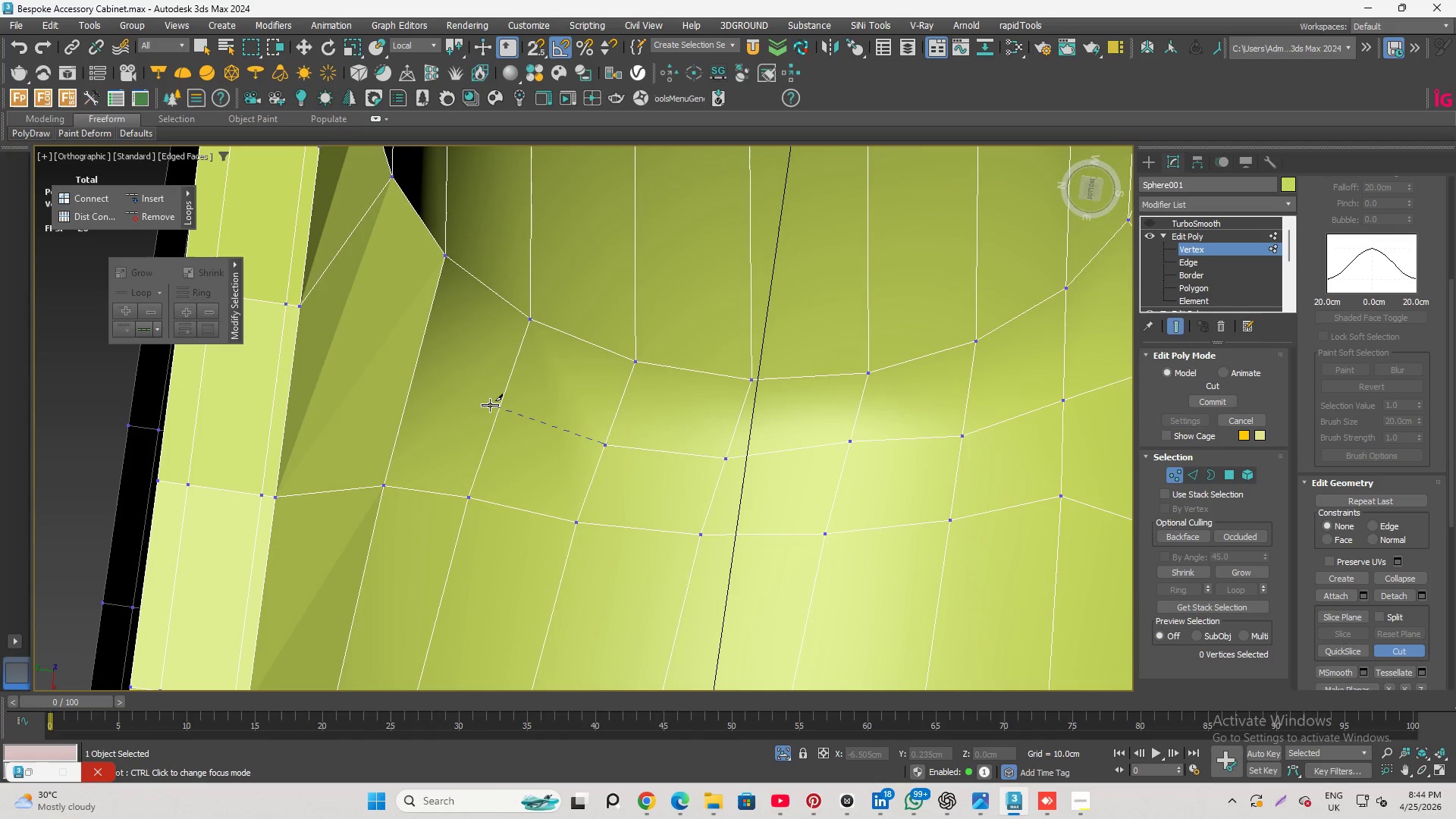 
left_click([490, 406])
 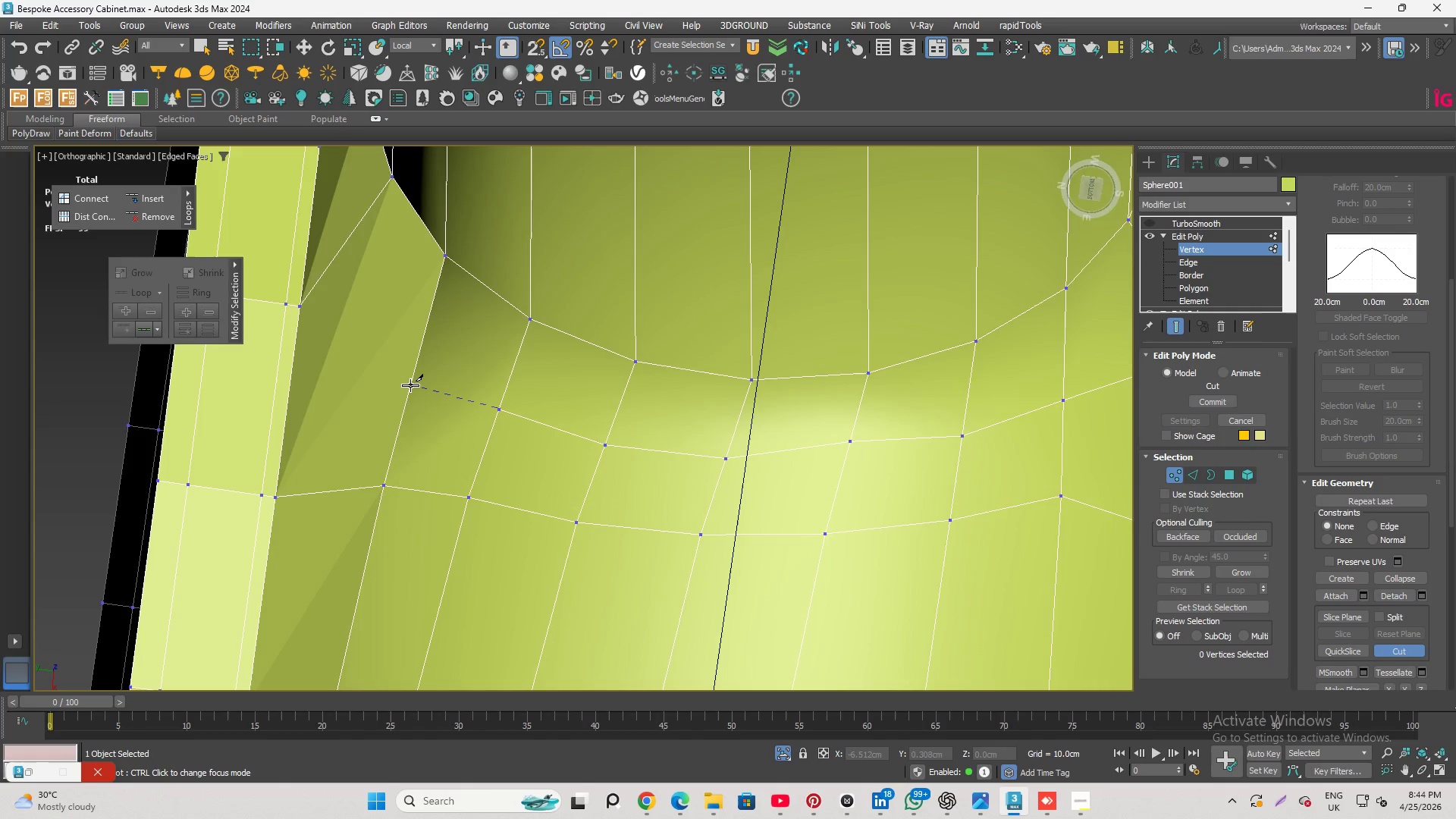 
left_click([410, 385])
 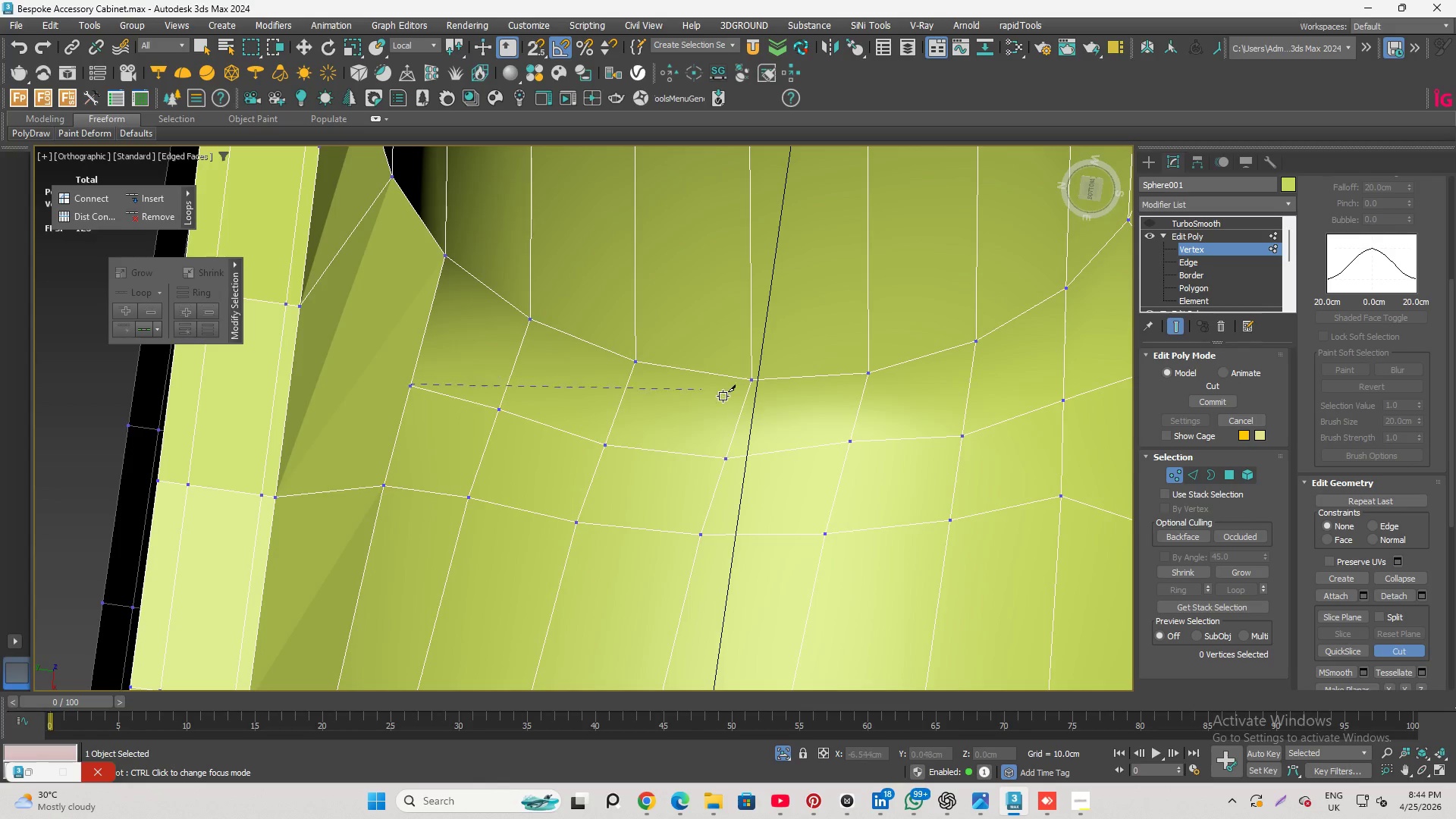 
hold_key(key=AltLeft, duration=0.84)
 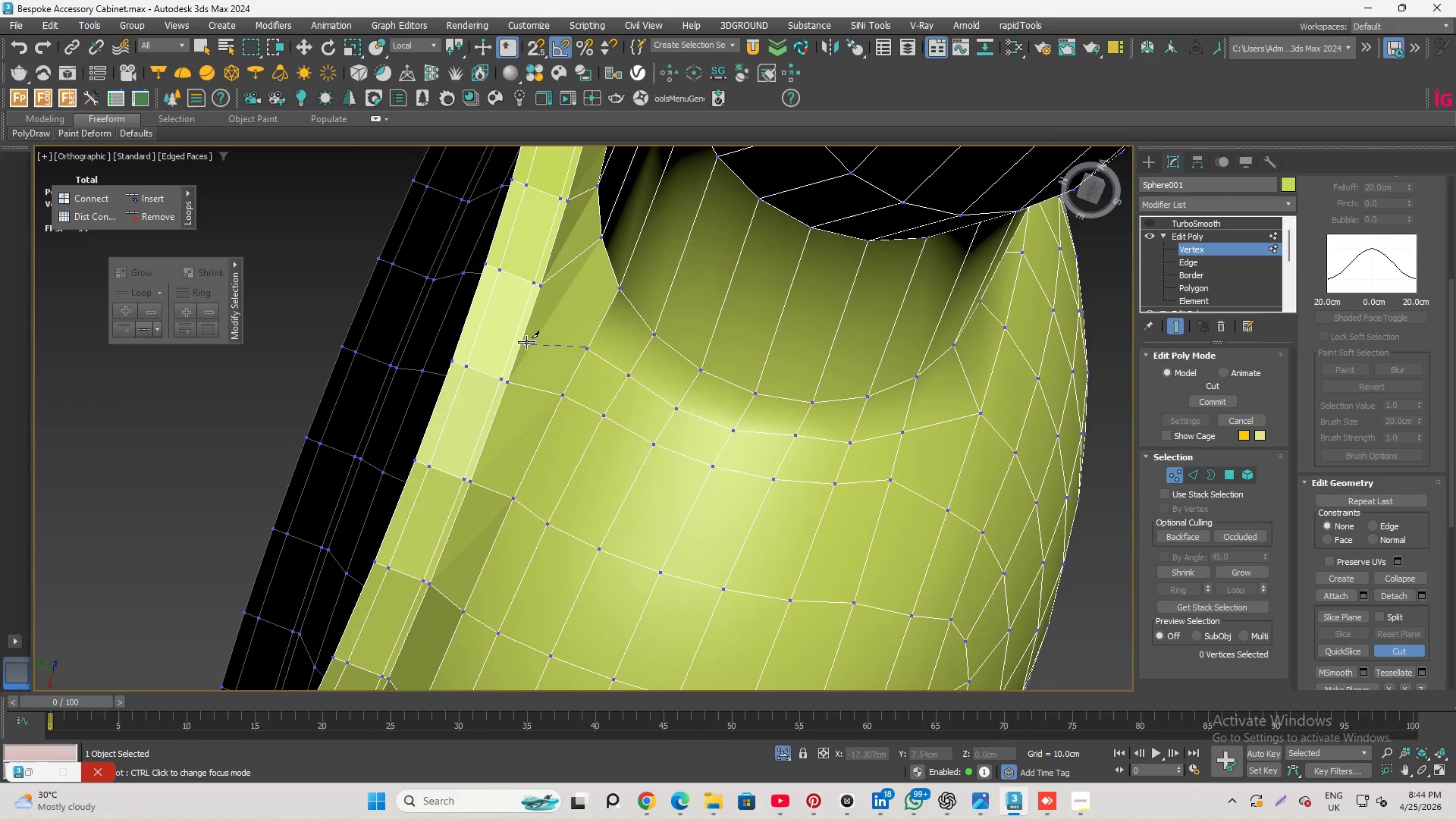 
scroll: coordinate [752, 407], scroll_direction: down, amount: 2.0
 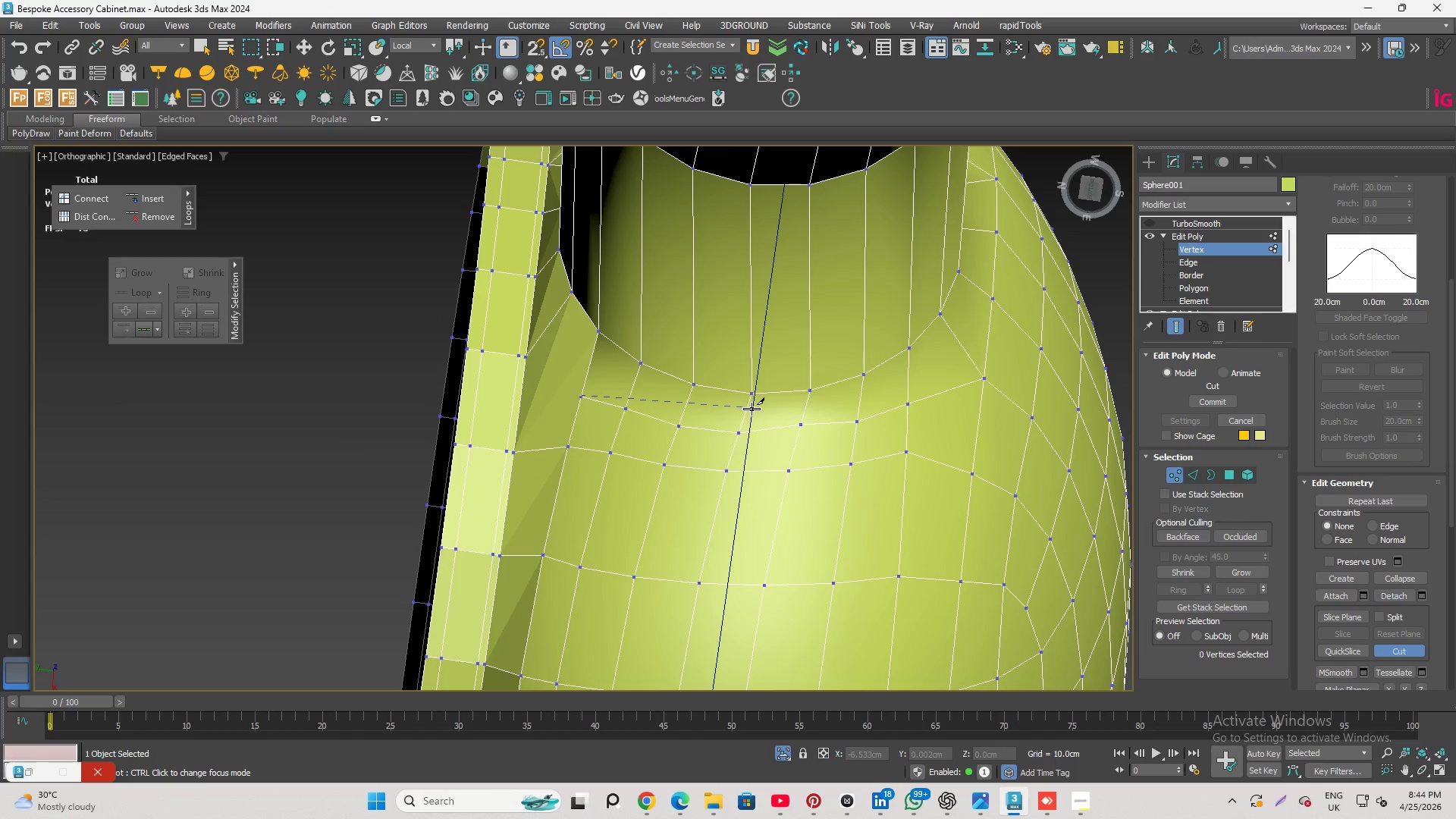 
scroll: coordinate [522, 323], scroll_direction: up, amount: 3.0
 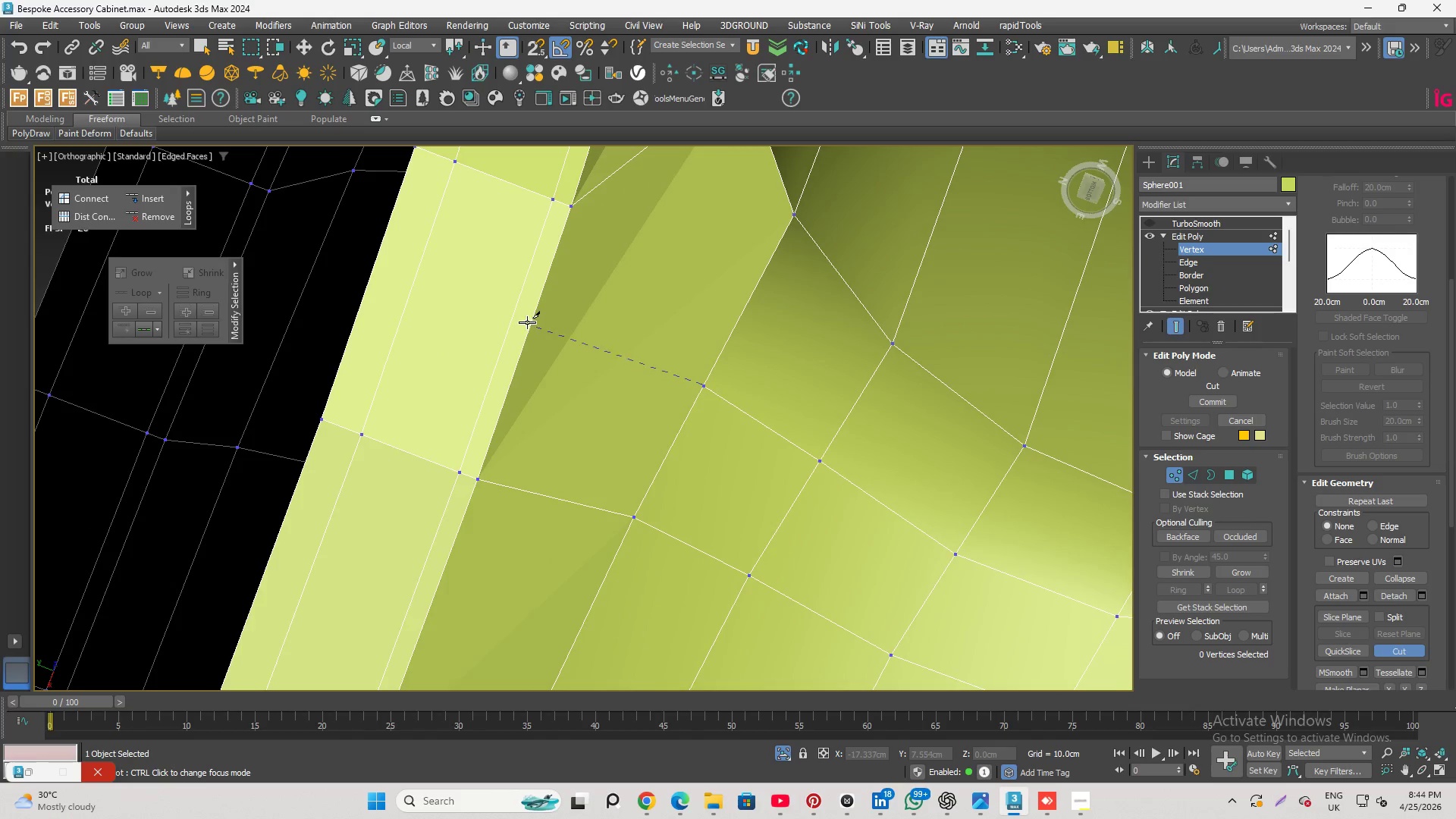 
scroll: coordinate [539, 295], scroll_direction: down, amount: 2.0
 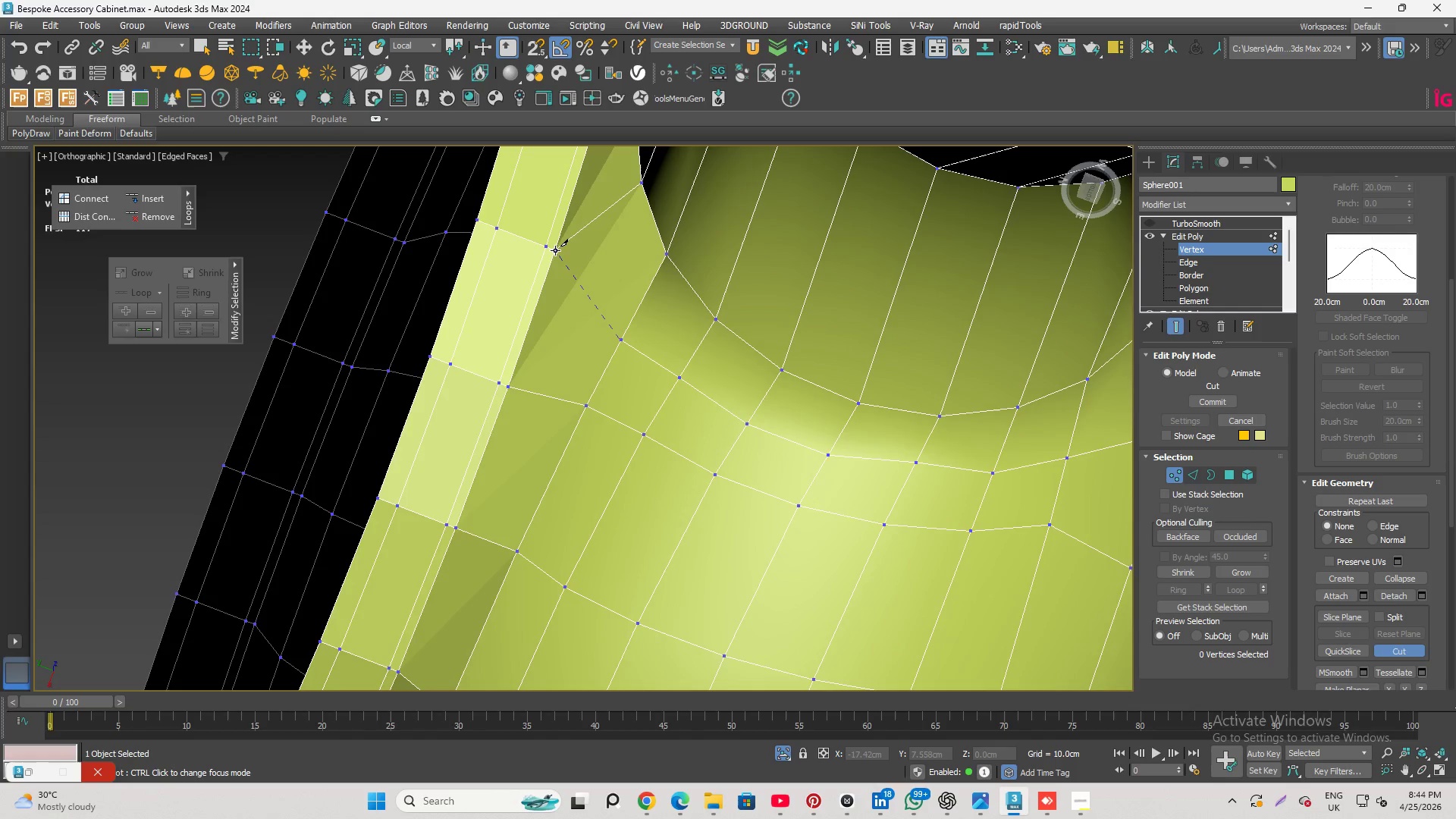 
left_click([555, 250])
 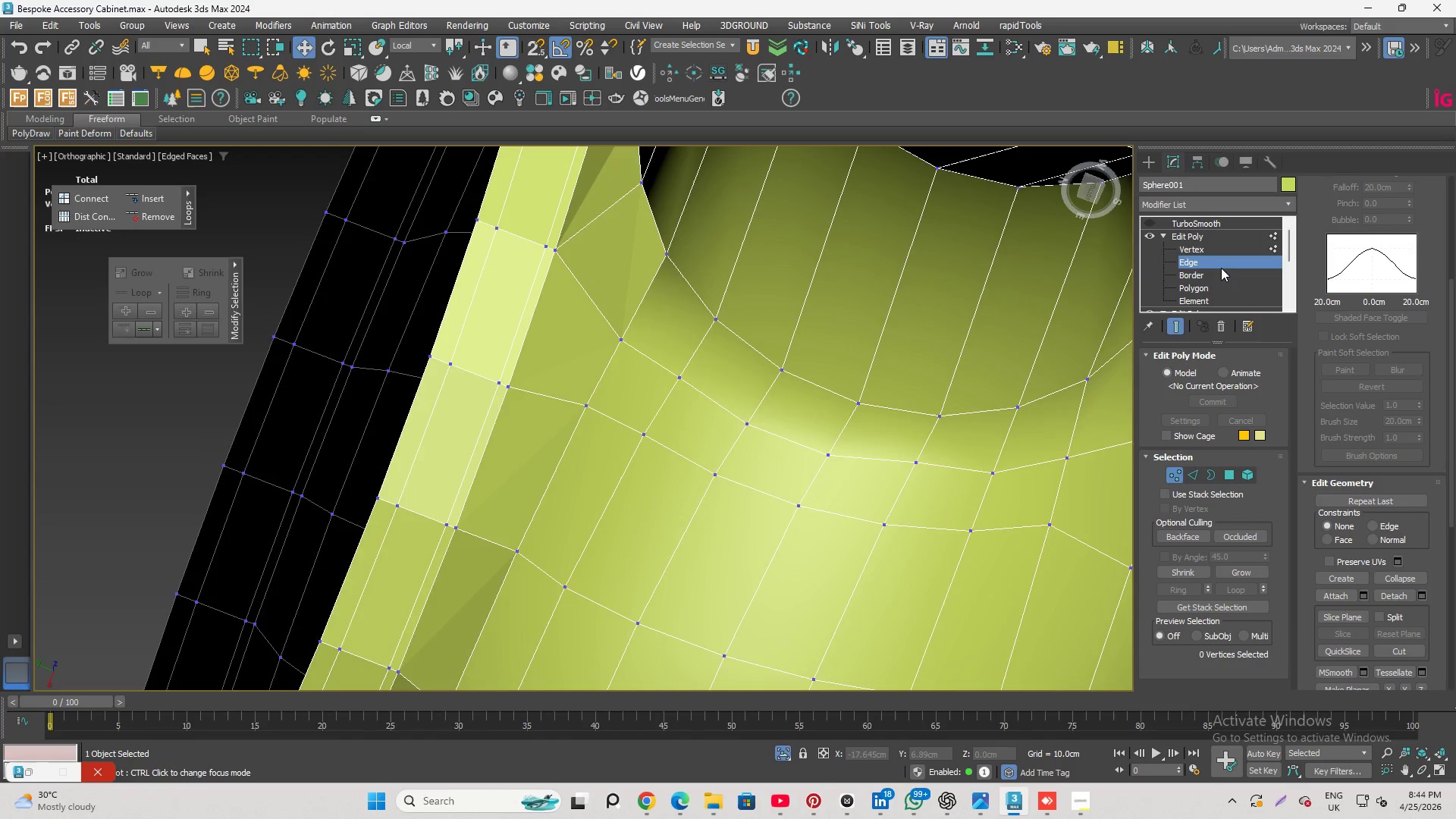 
left_click([657, 360])
 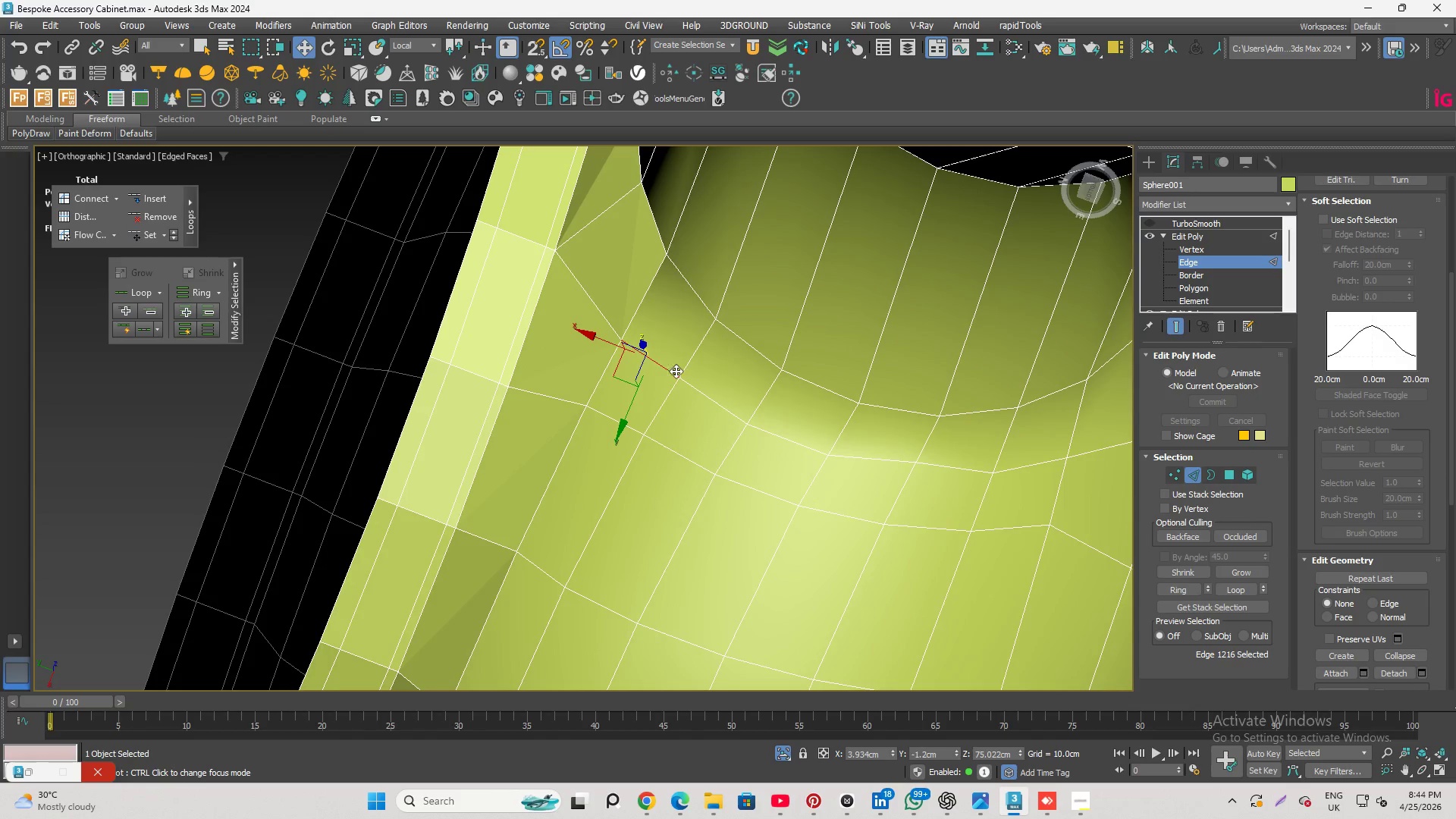 
hold_key(key=ControlLeft, duration=3.88)
left_click([703, 388])
 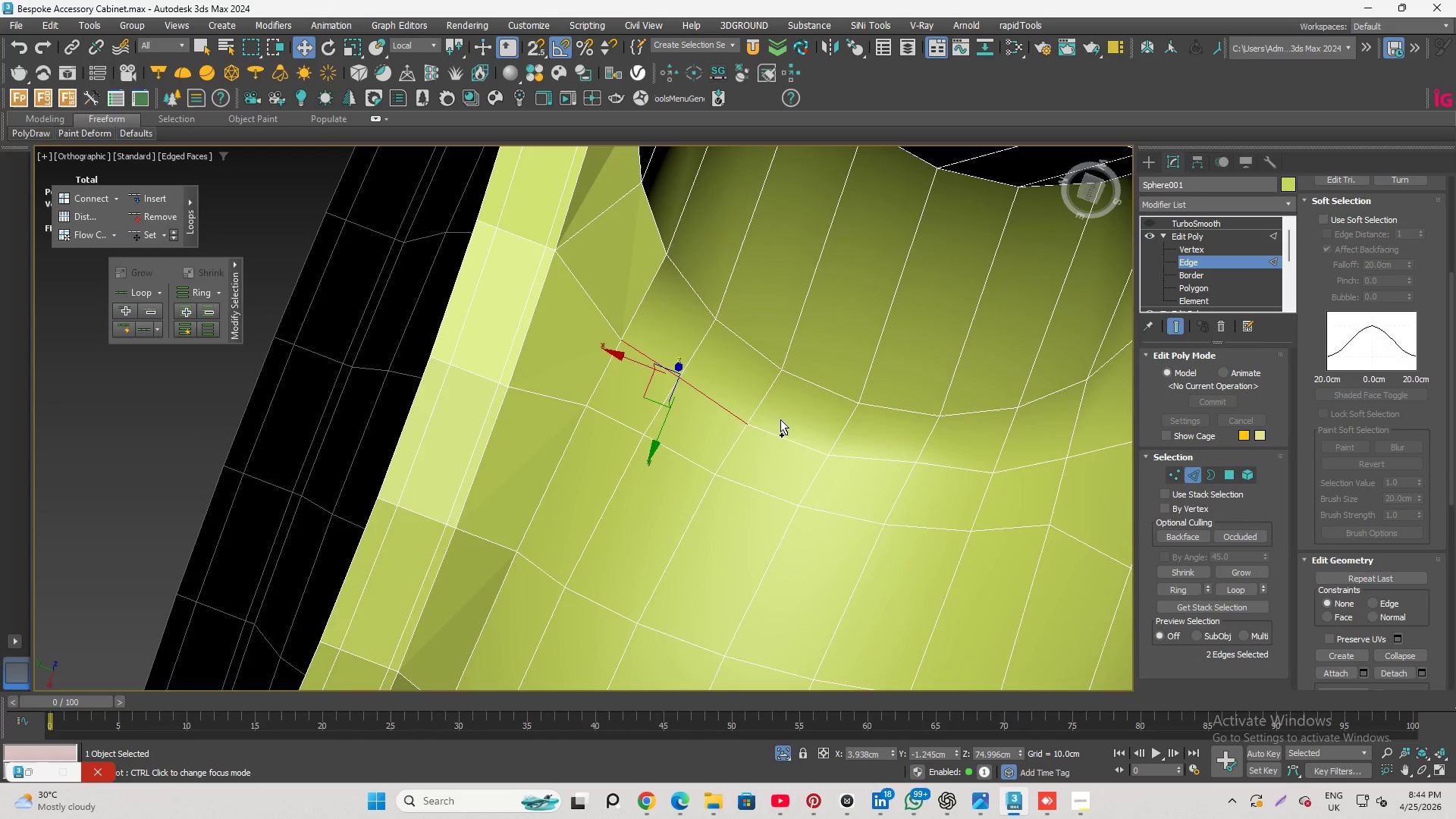 
left_click([778, 426])
 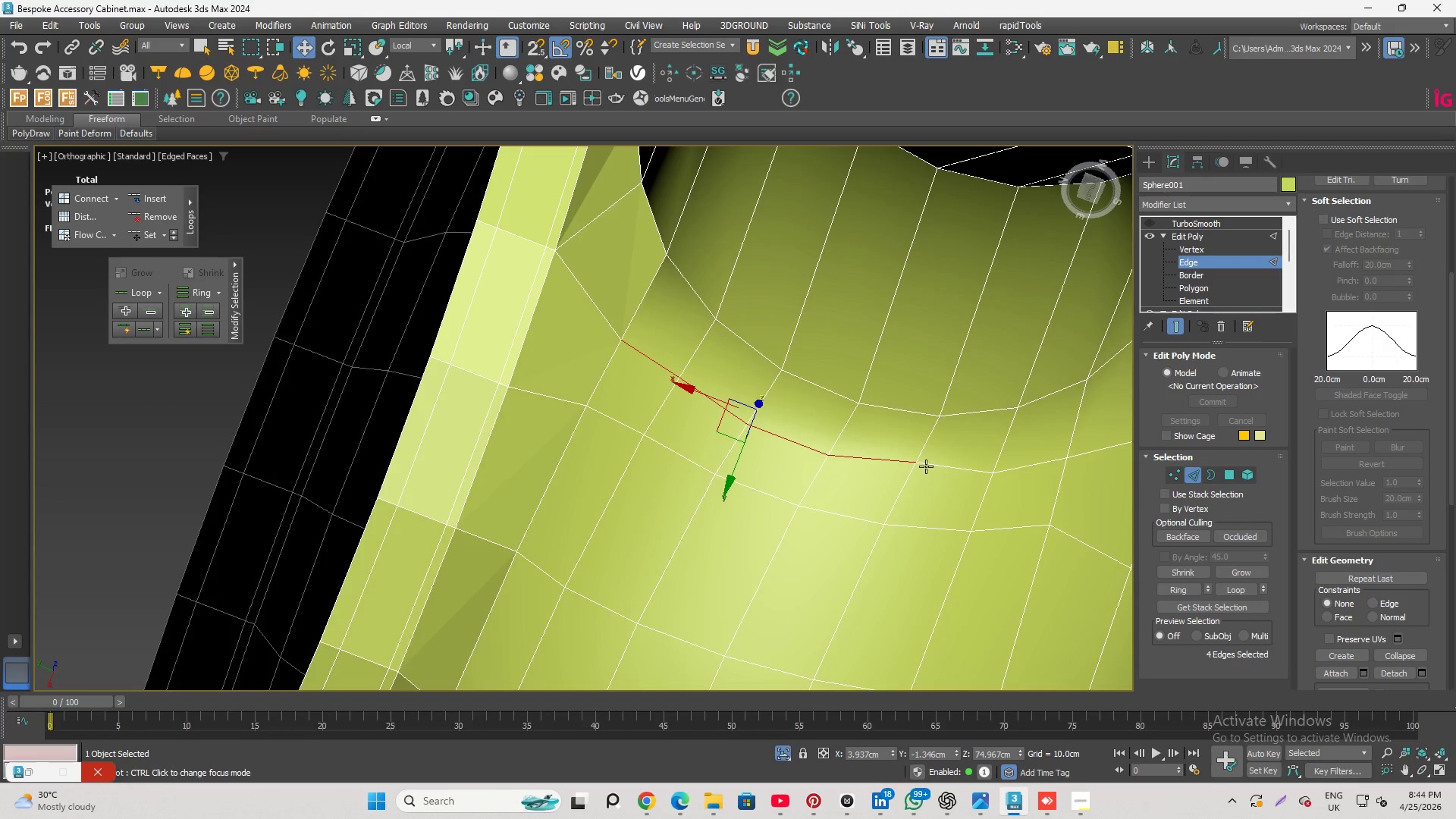 
left_click([926, 466])
 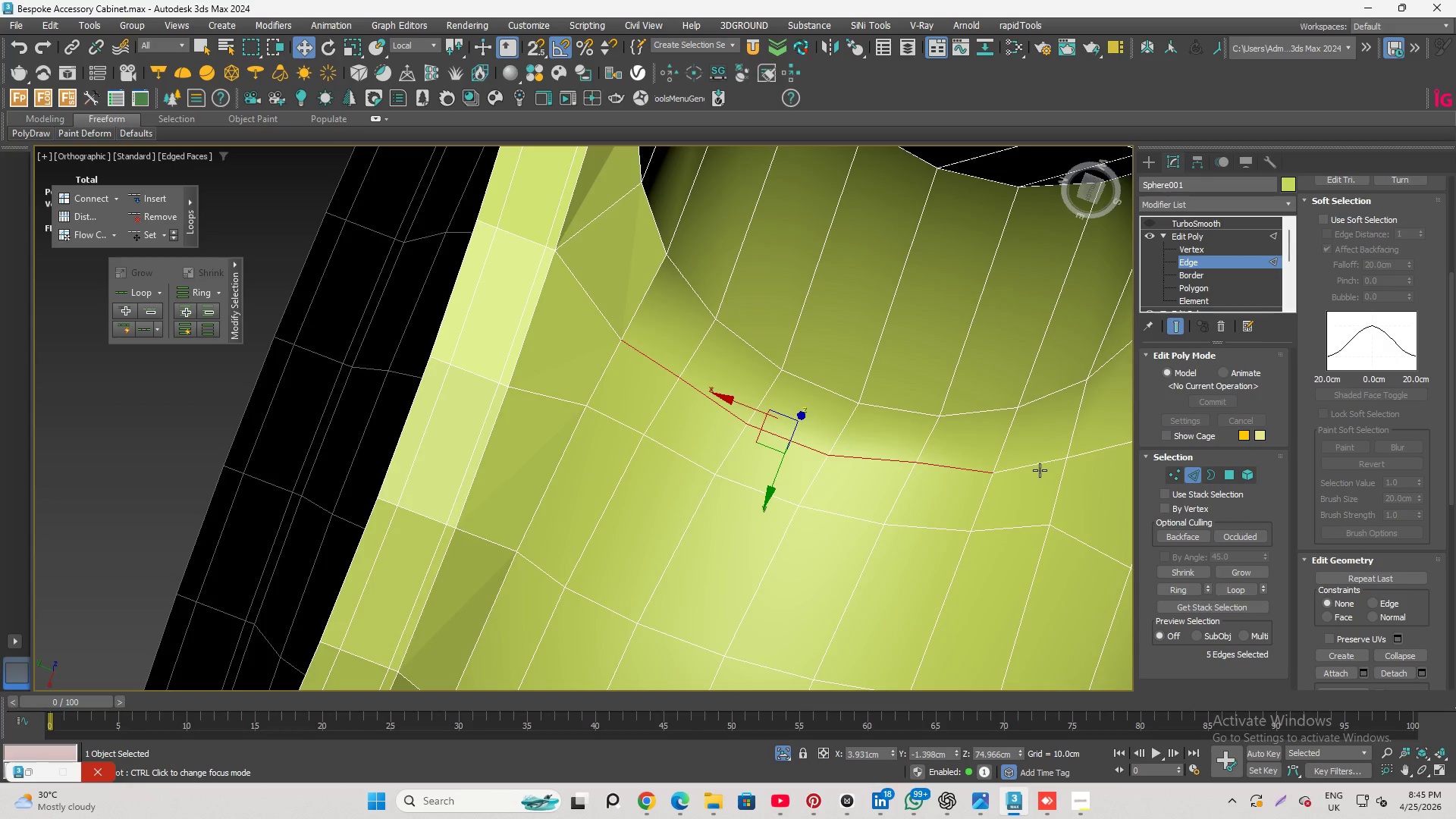 
left_click([1040, 467])
 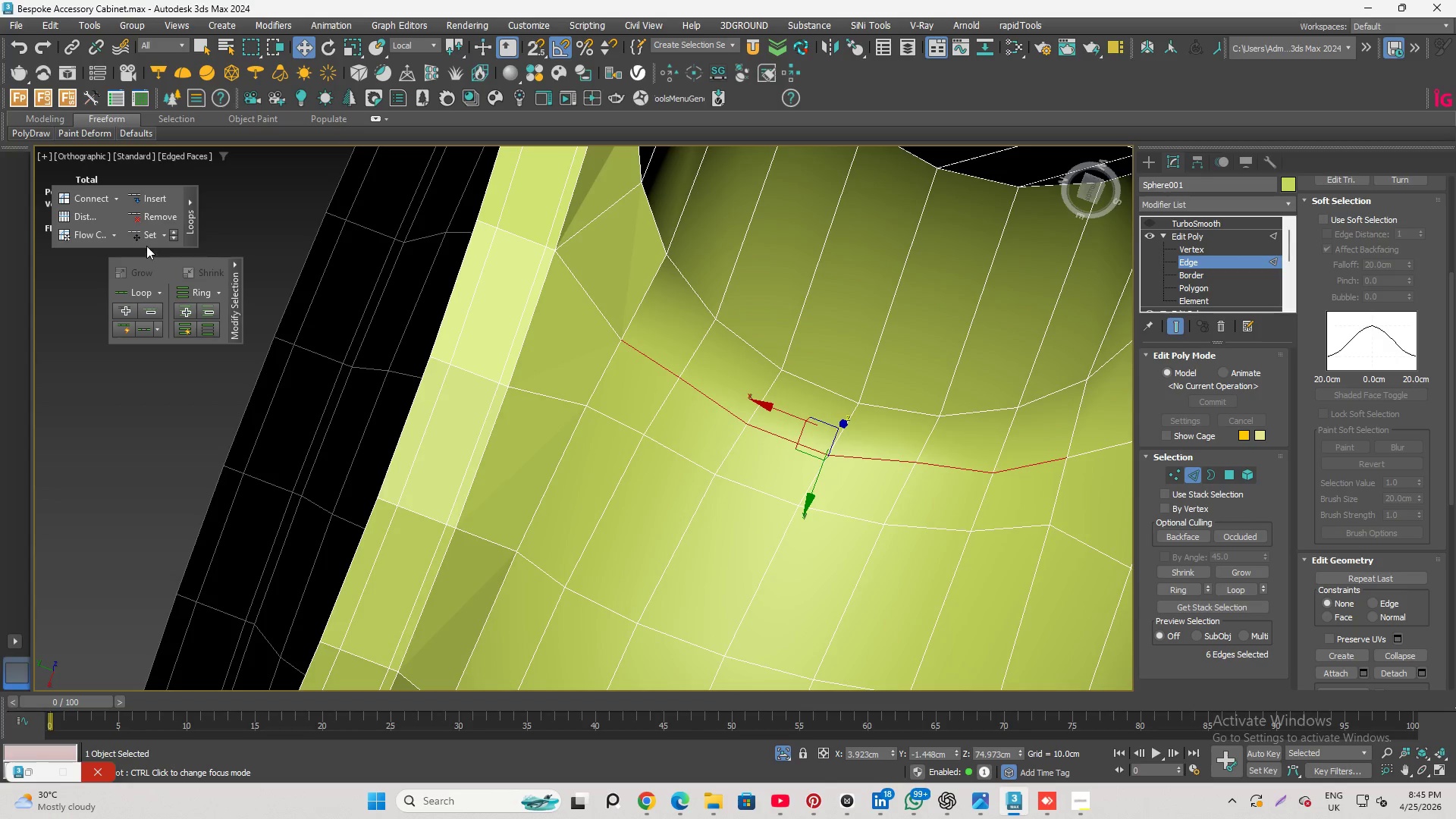 
left_click([143, 236])
 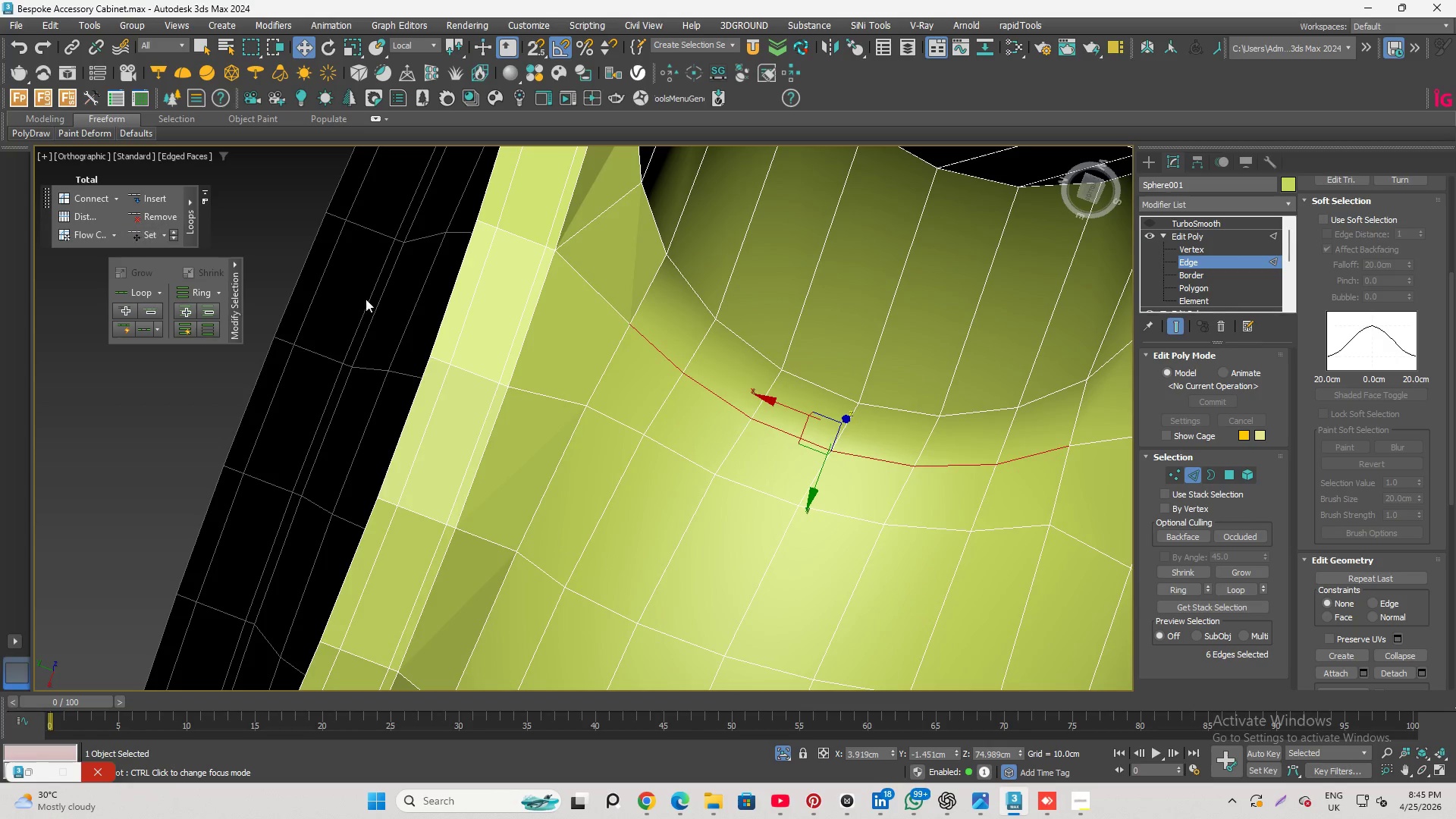 
hold_key(key=AltLeft, duration=3.34)
scroll: coordinate [651, 385], scroll_direction: down, amount: 2.0
 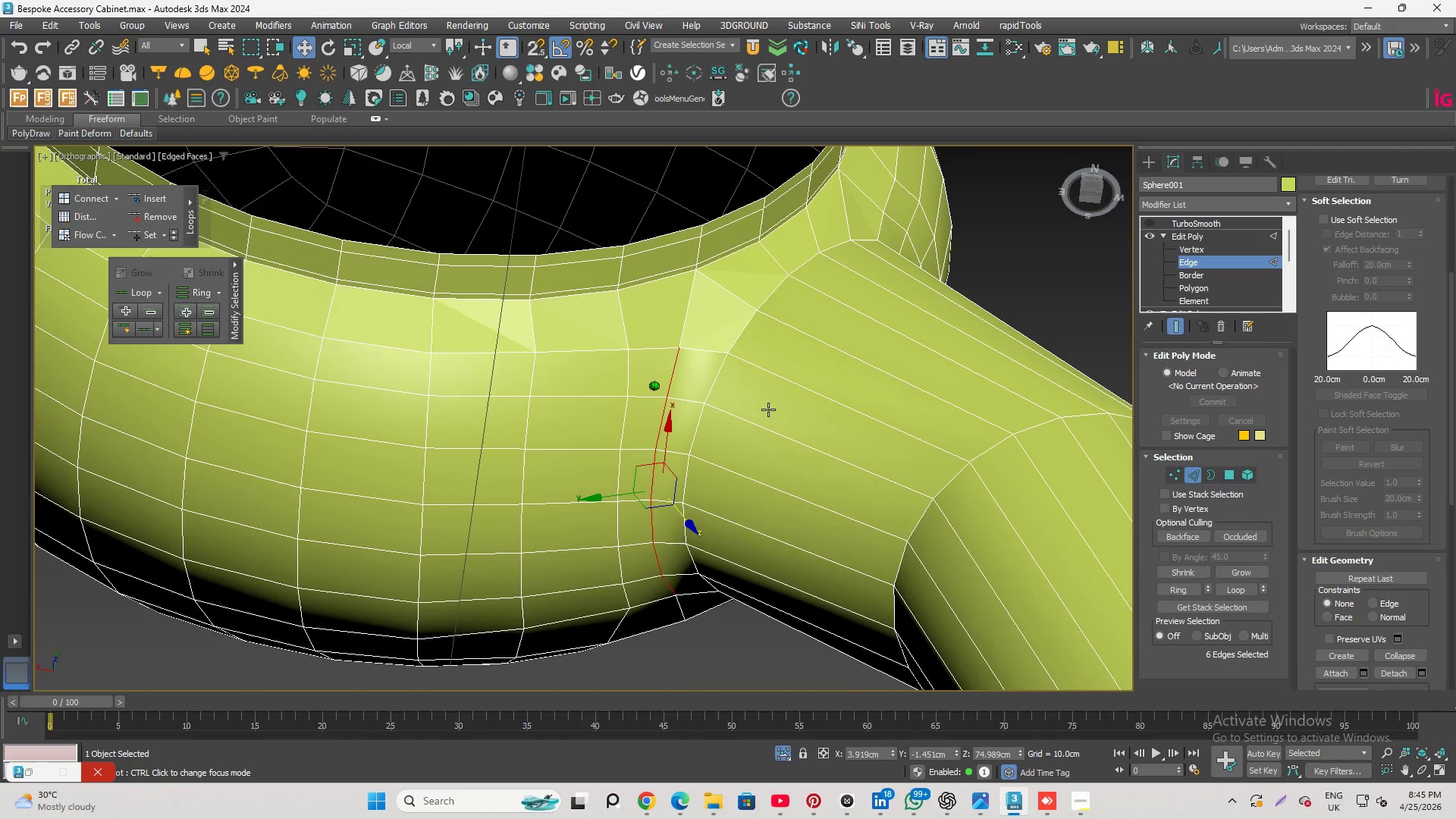 
left_click([824, 267])
 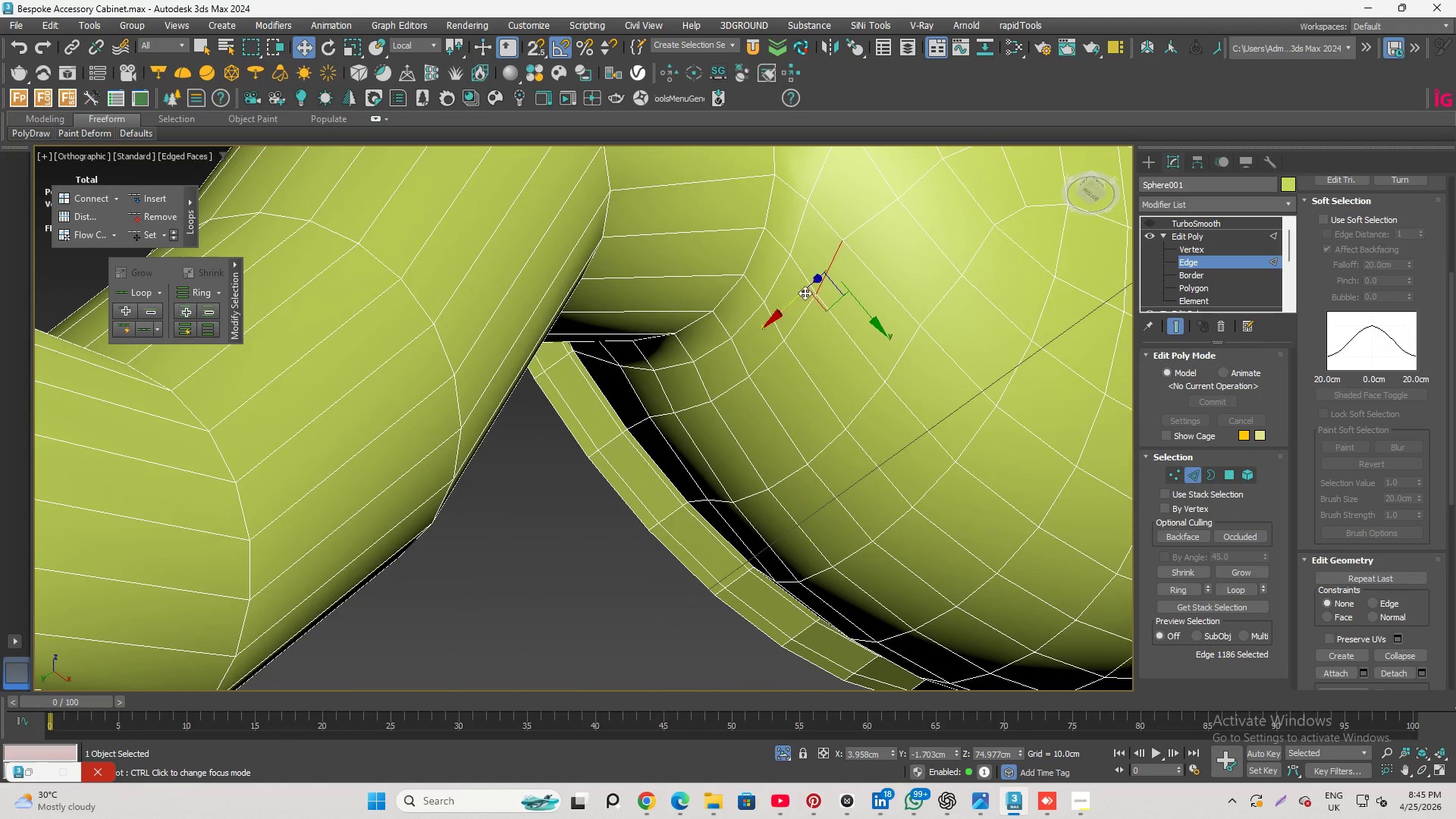 
hold_key(key=ControlLeft, duration=4.36)
left_click([793, 322])
 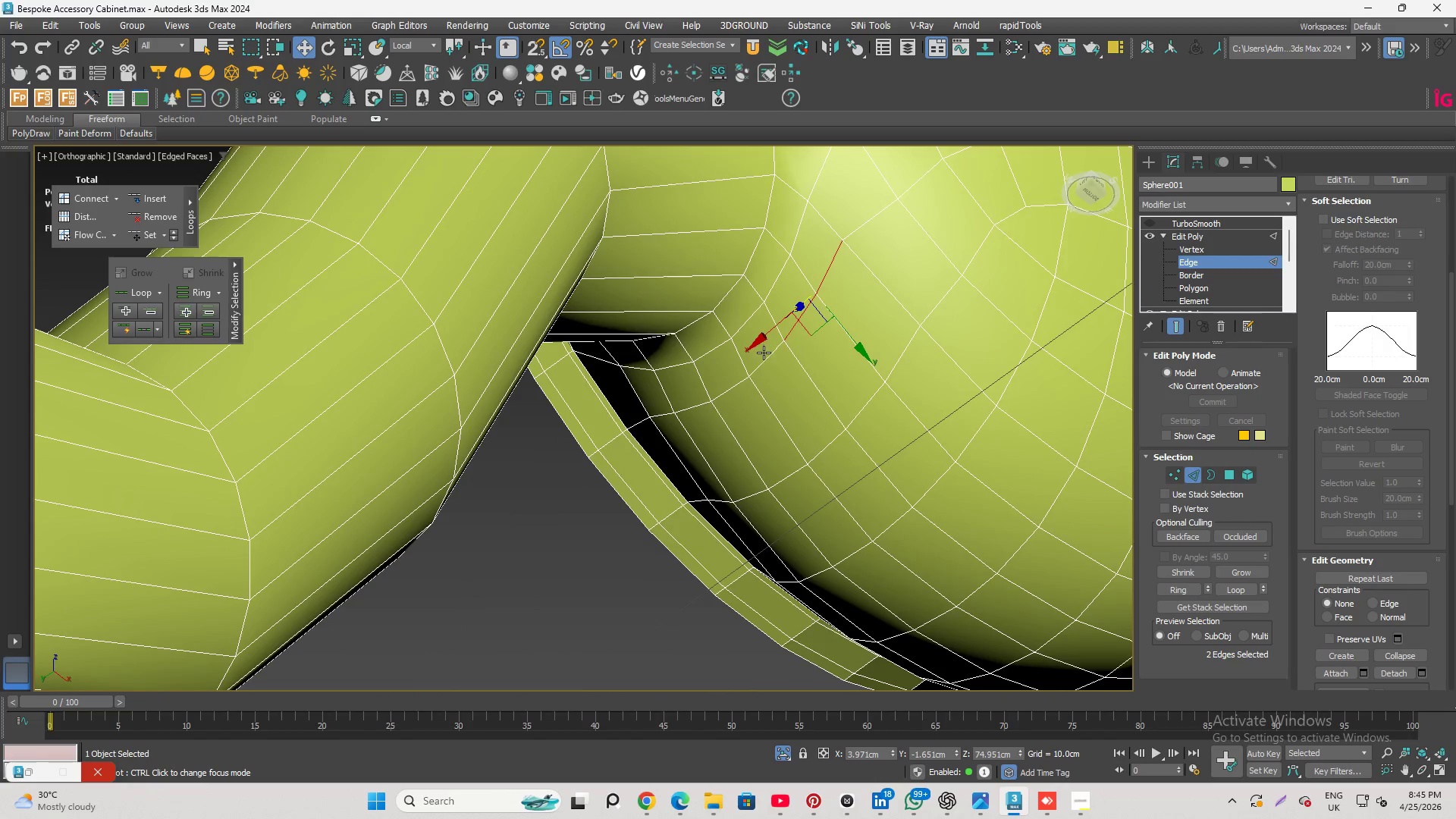 
left_click([766, 360])
 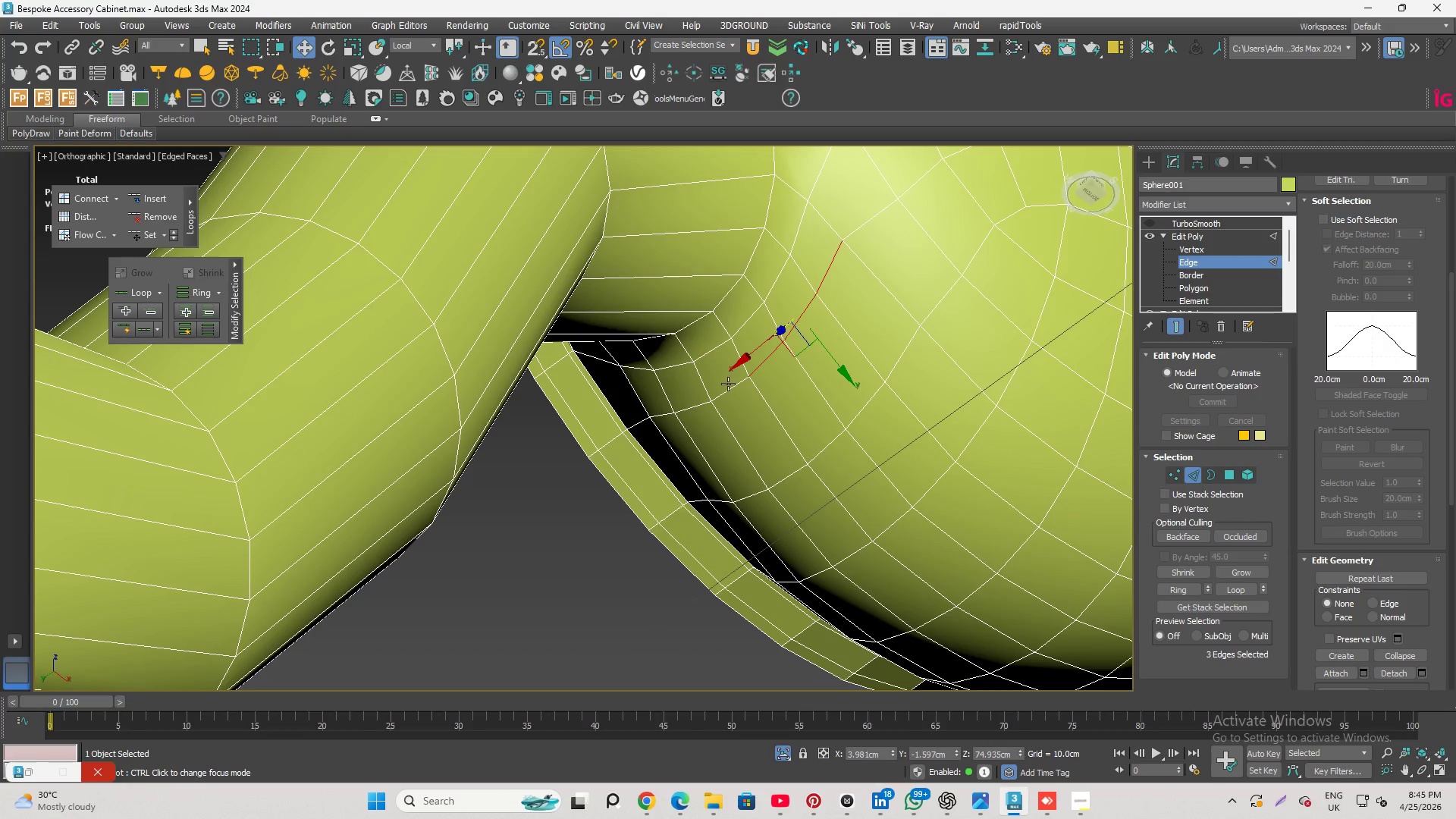 
left_click([727, 384])
 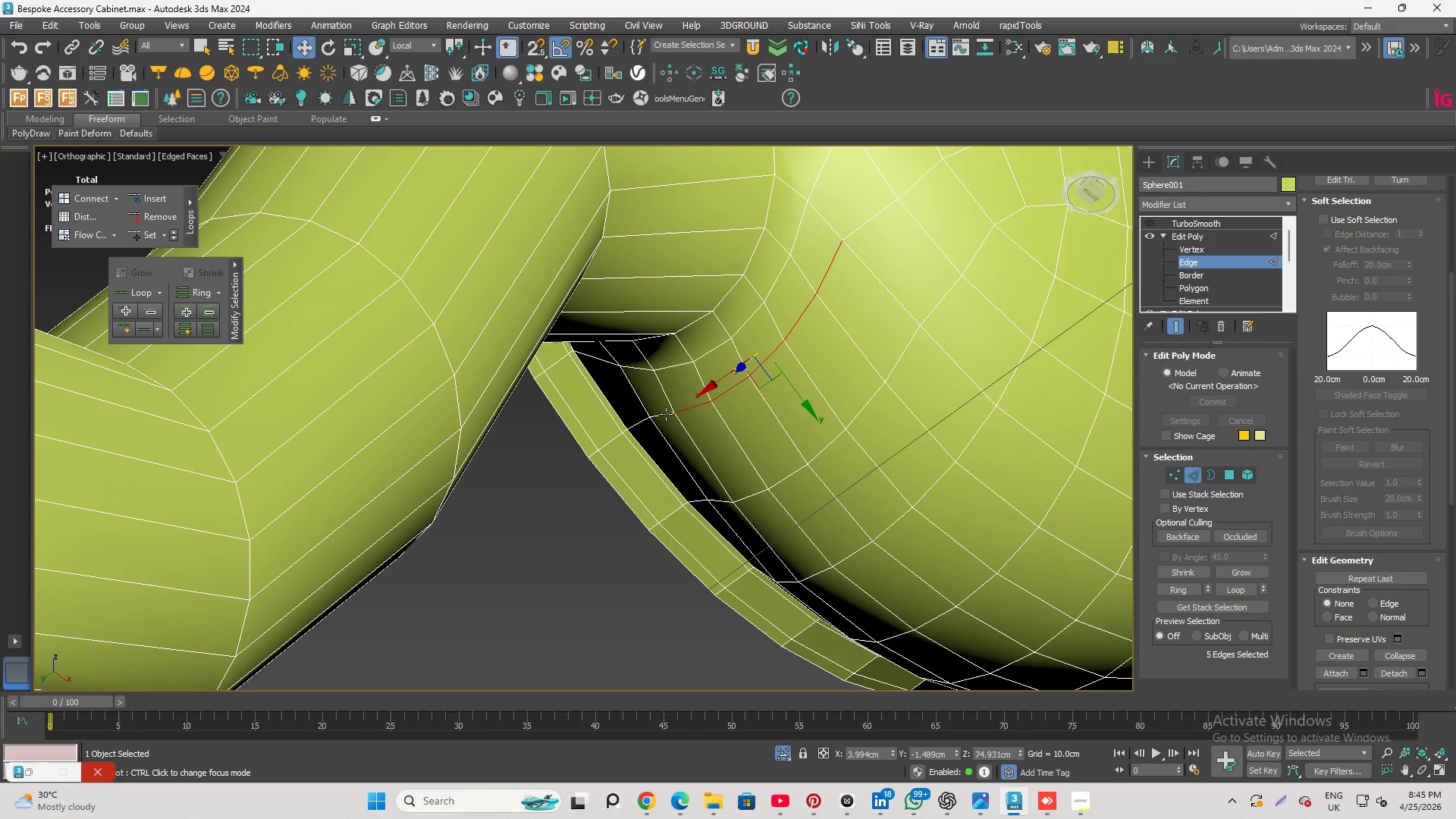 
left_click([664, 416])
 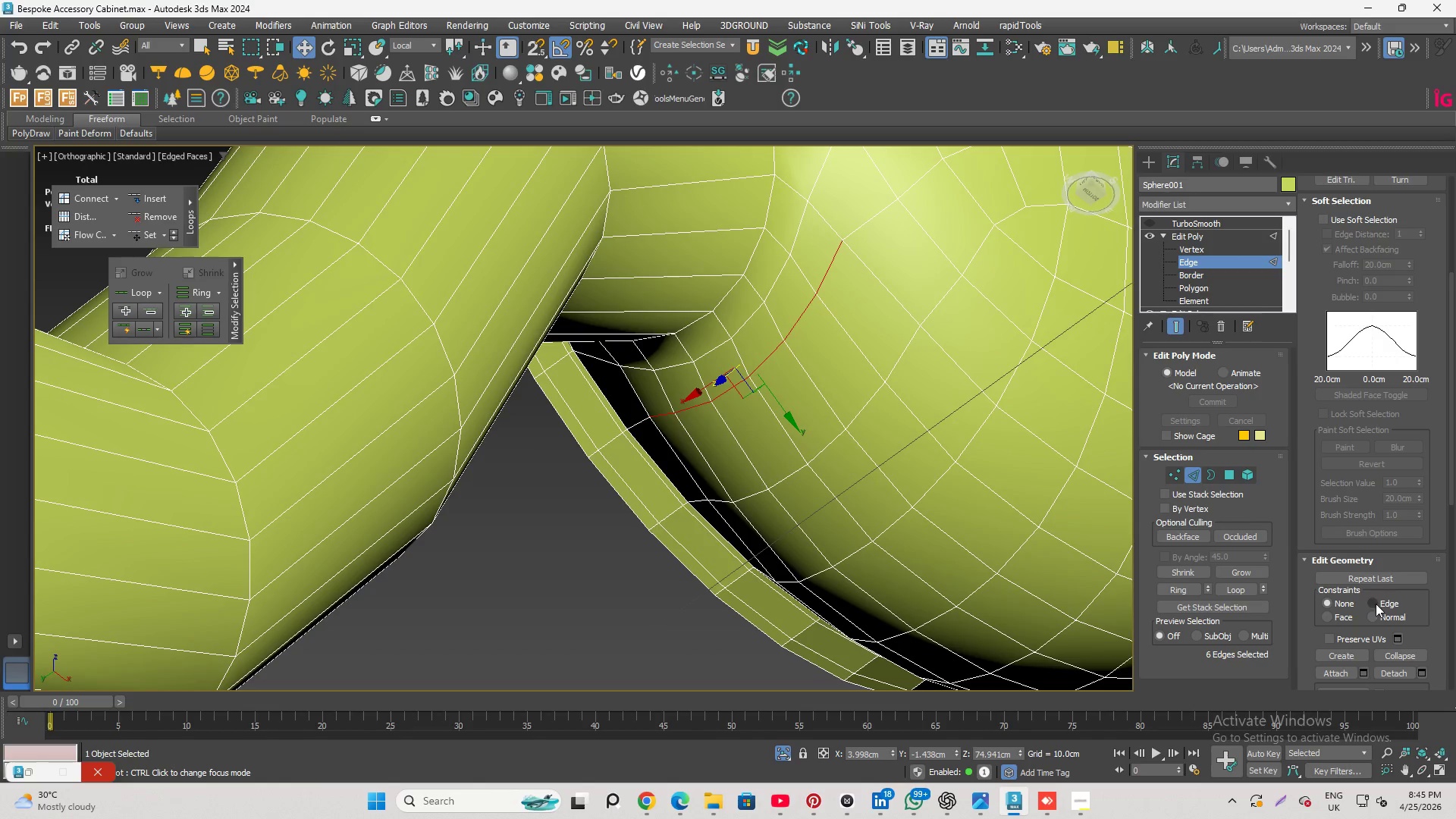 
left_click([1376, 604])
 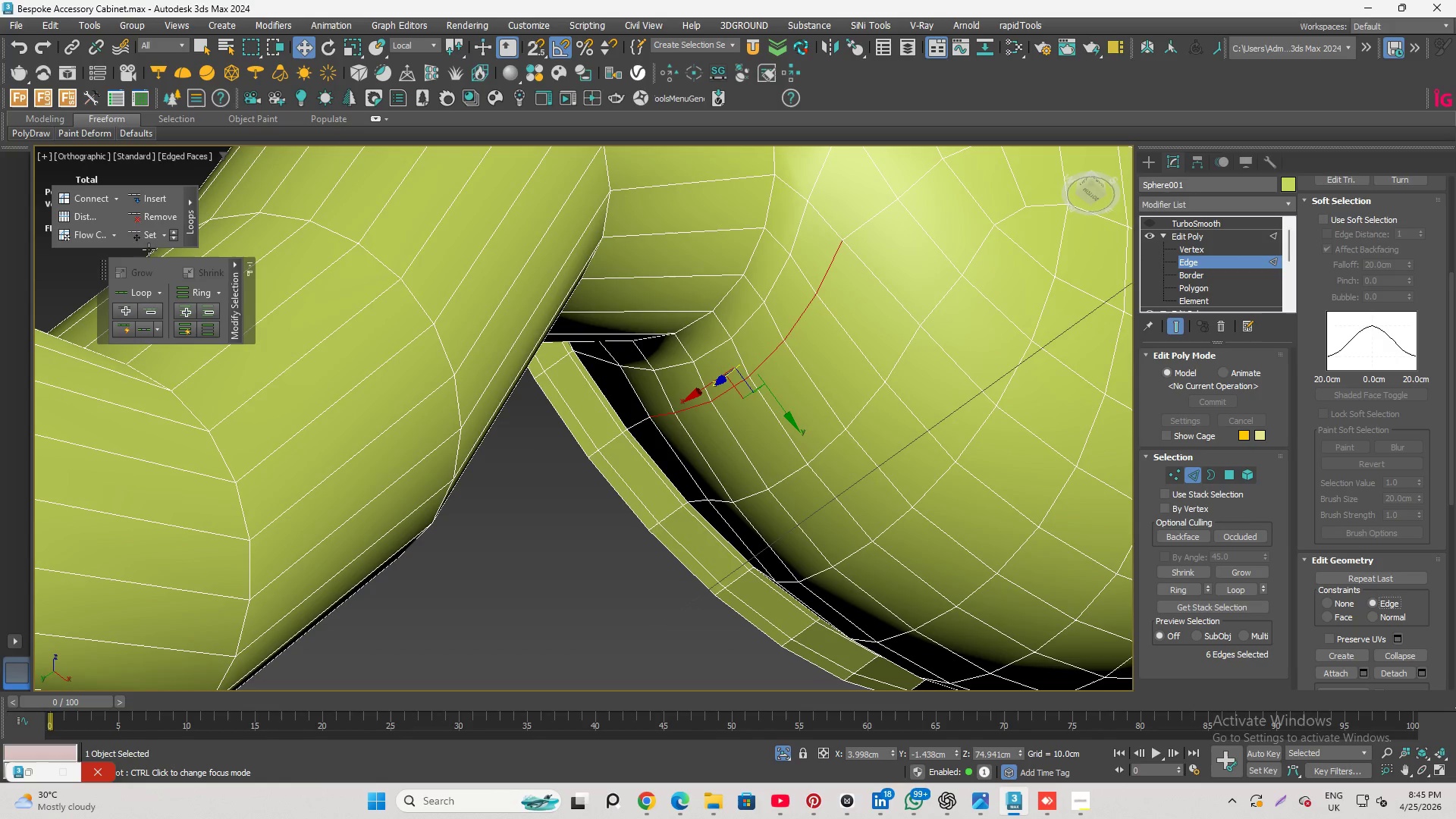 
left_click([135, 234])
 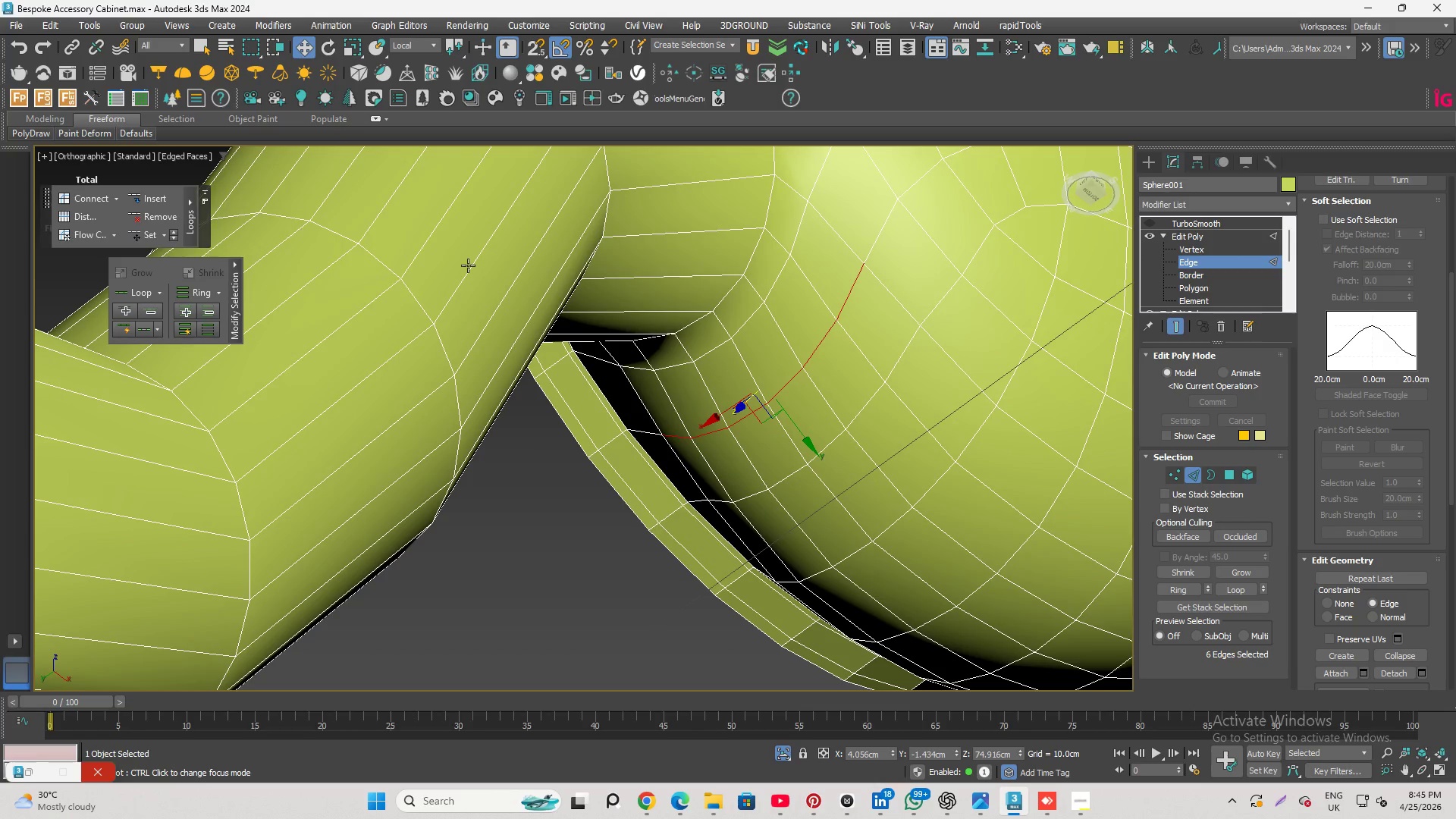 
hold_key(key=AltLeft, duration=3.03)
 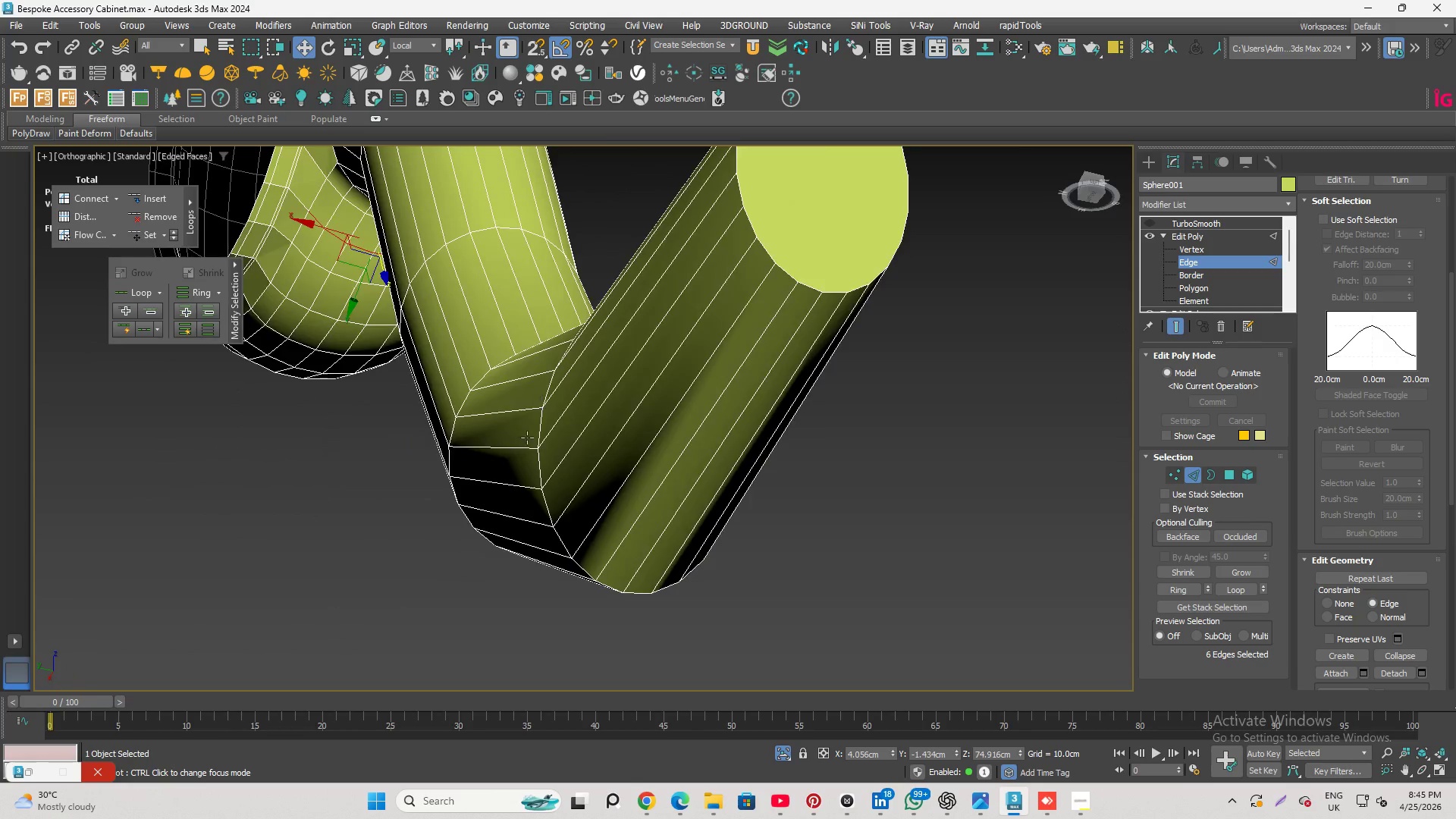 
scroll: coordinate [491, 278], scroll_direction: down, amount: 2.0
 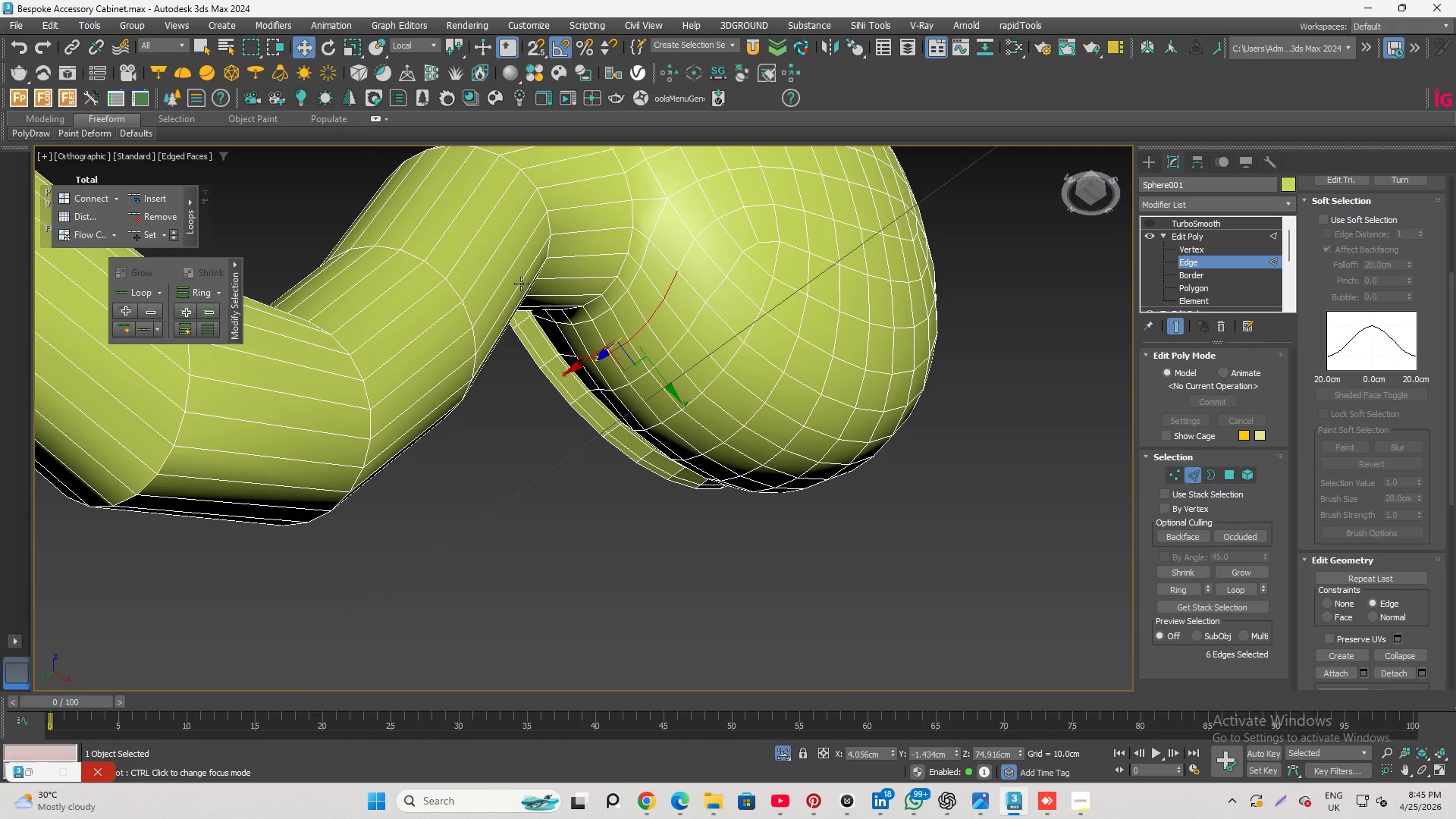 
hold_key(key=AltLeft, duration=2.69)
 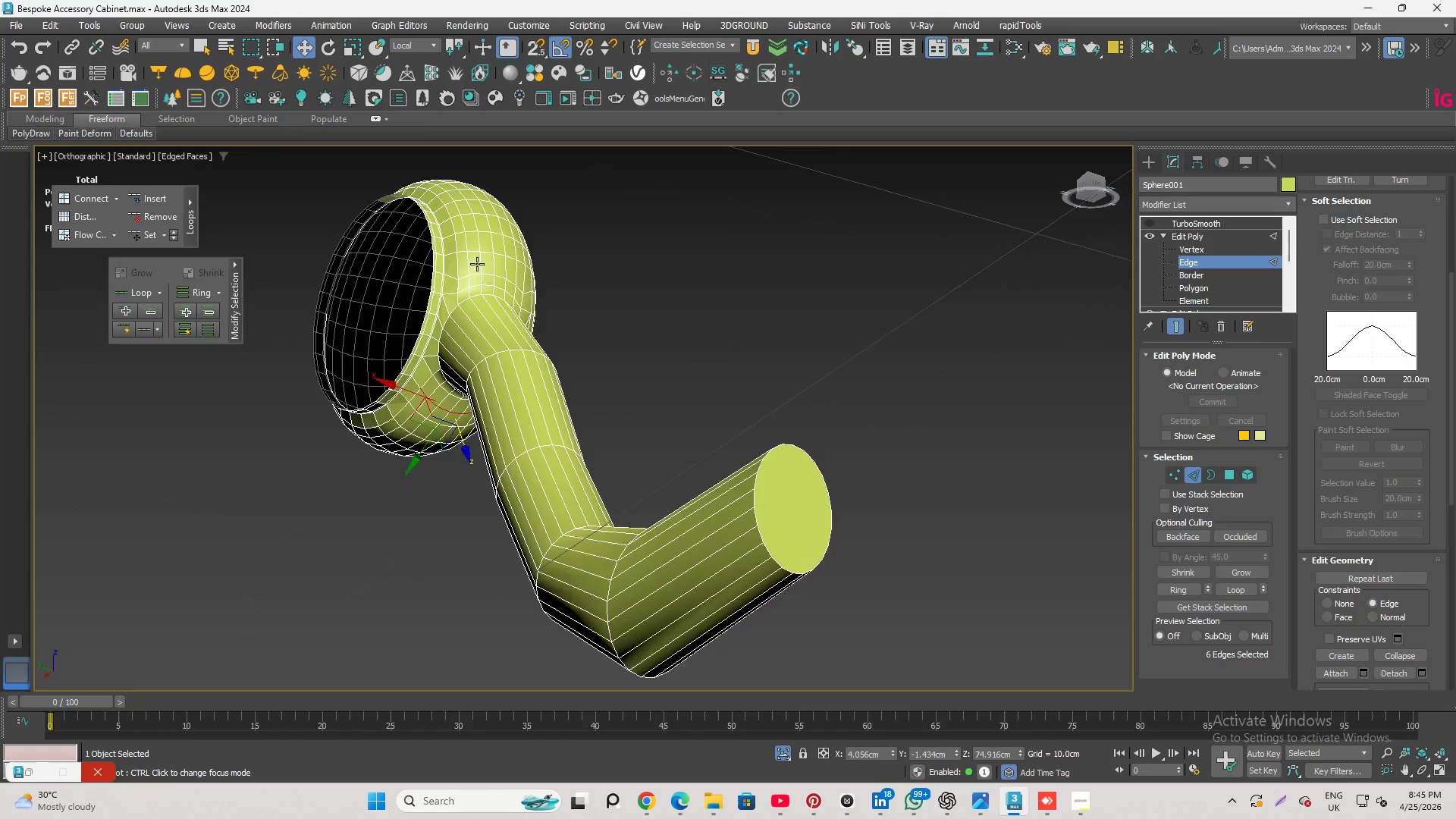 
scroll: coordinate [526, 447], scroll_direction: down, amount: 3.0
 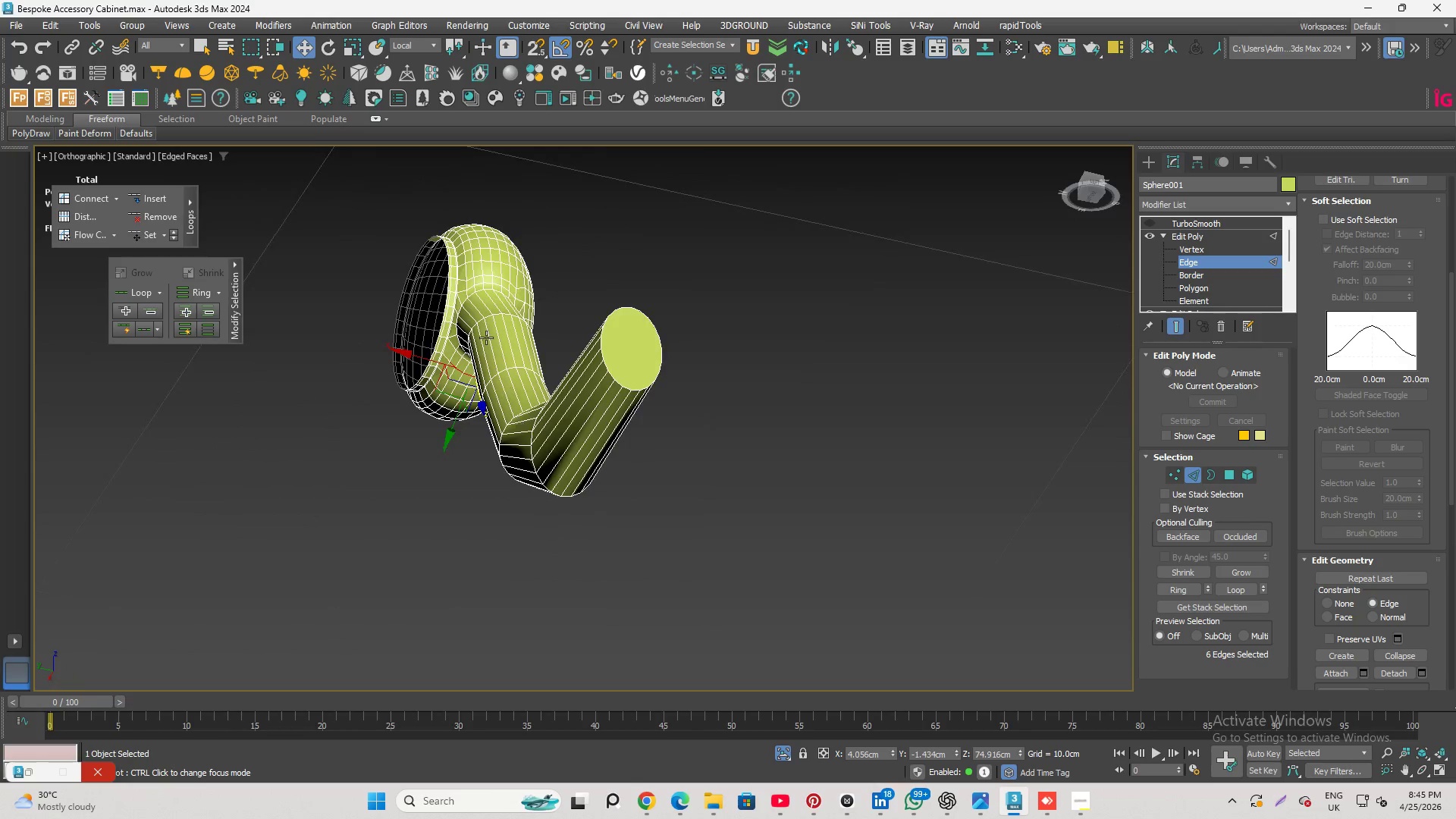 
scroll: coordinate [477, 264], scroll_direction: up, amount: 4.0
 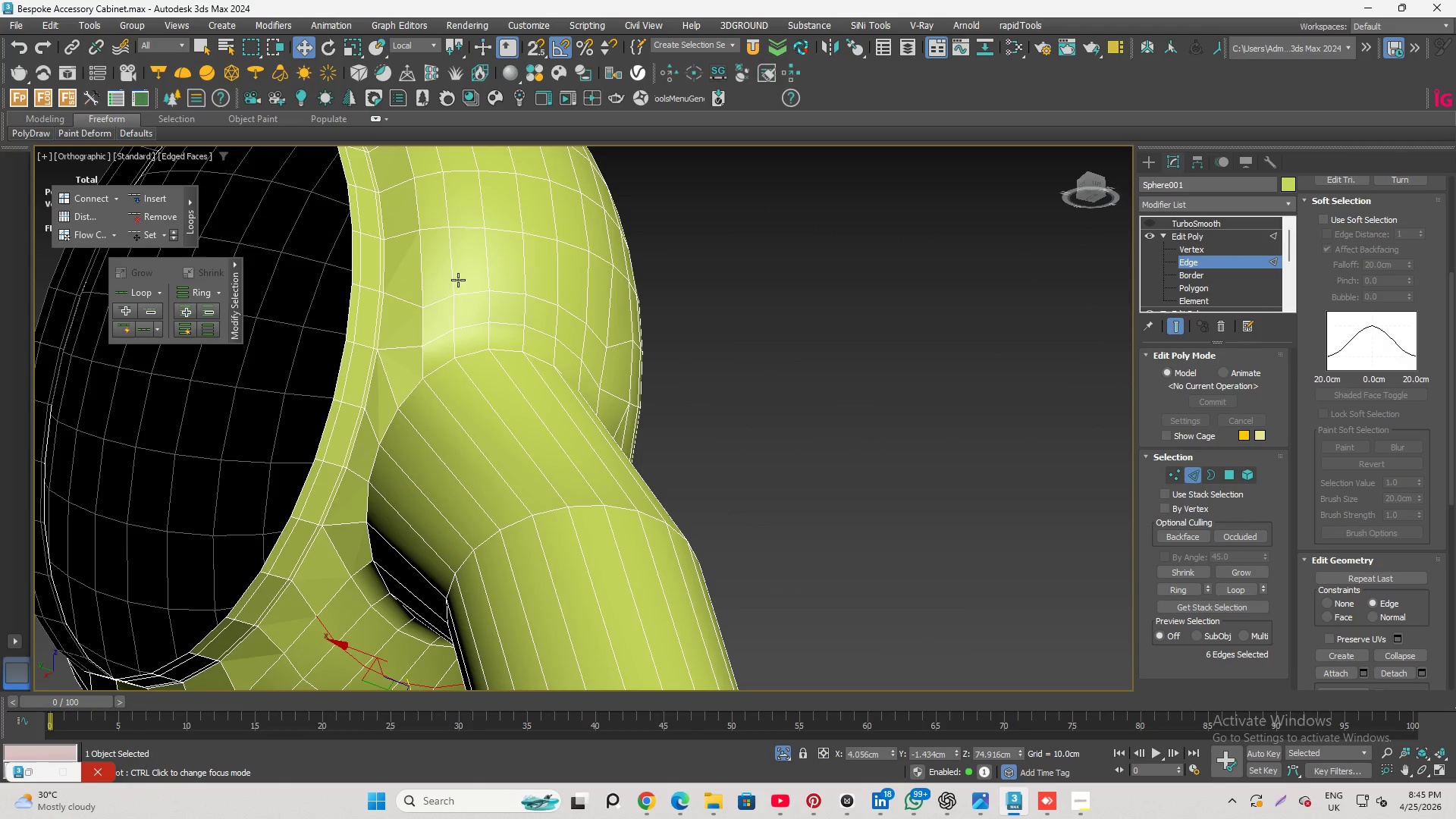 
scroll: coordinate [458, 280], scroll_direction: none, amount: 0.0
 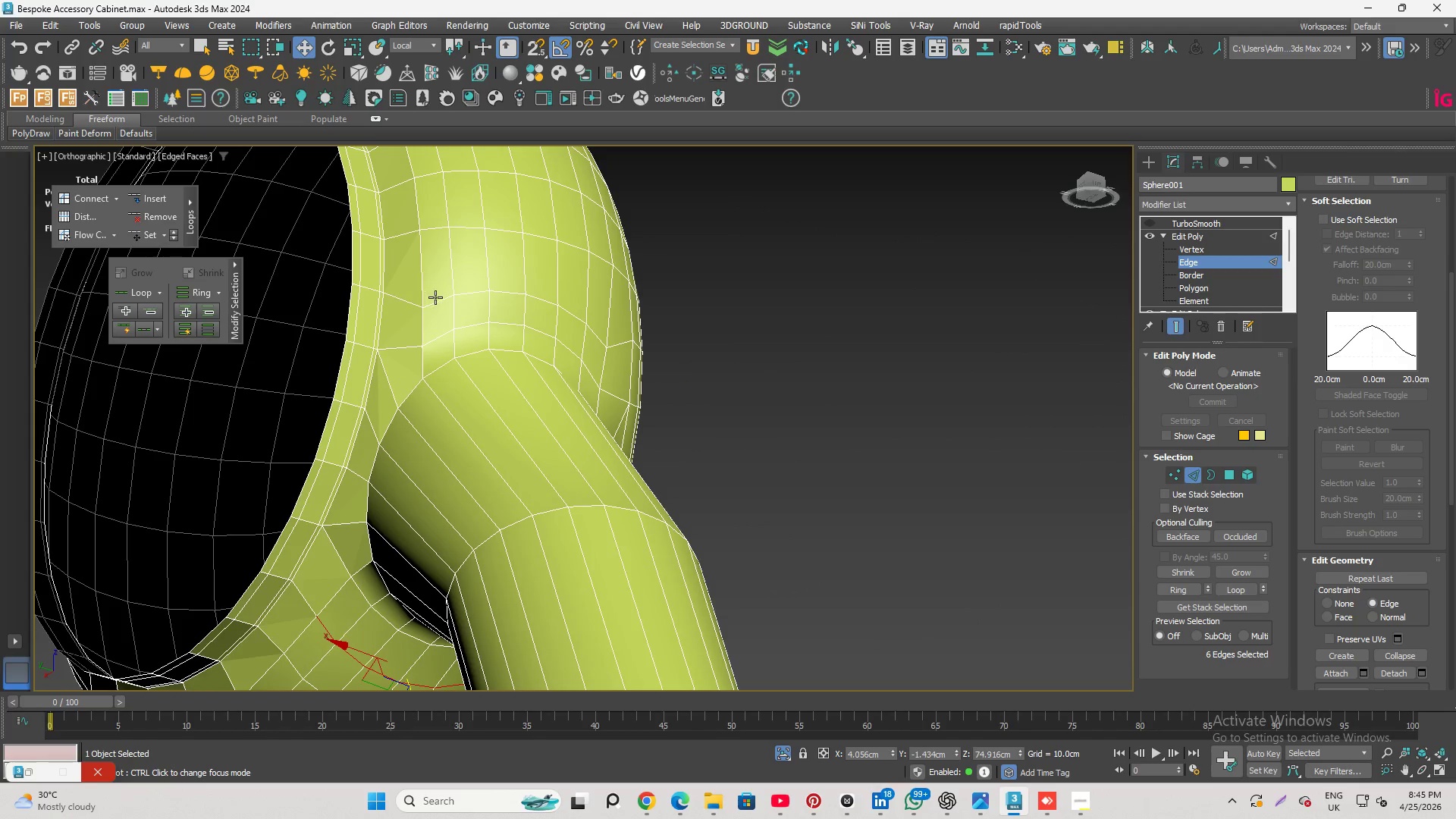 
left_click([437, 297])
 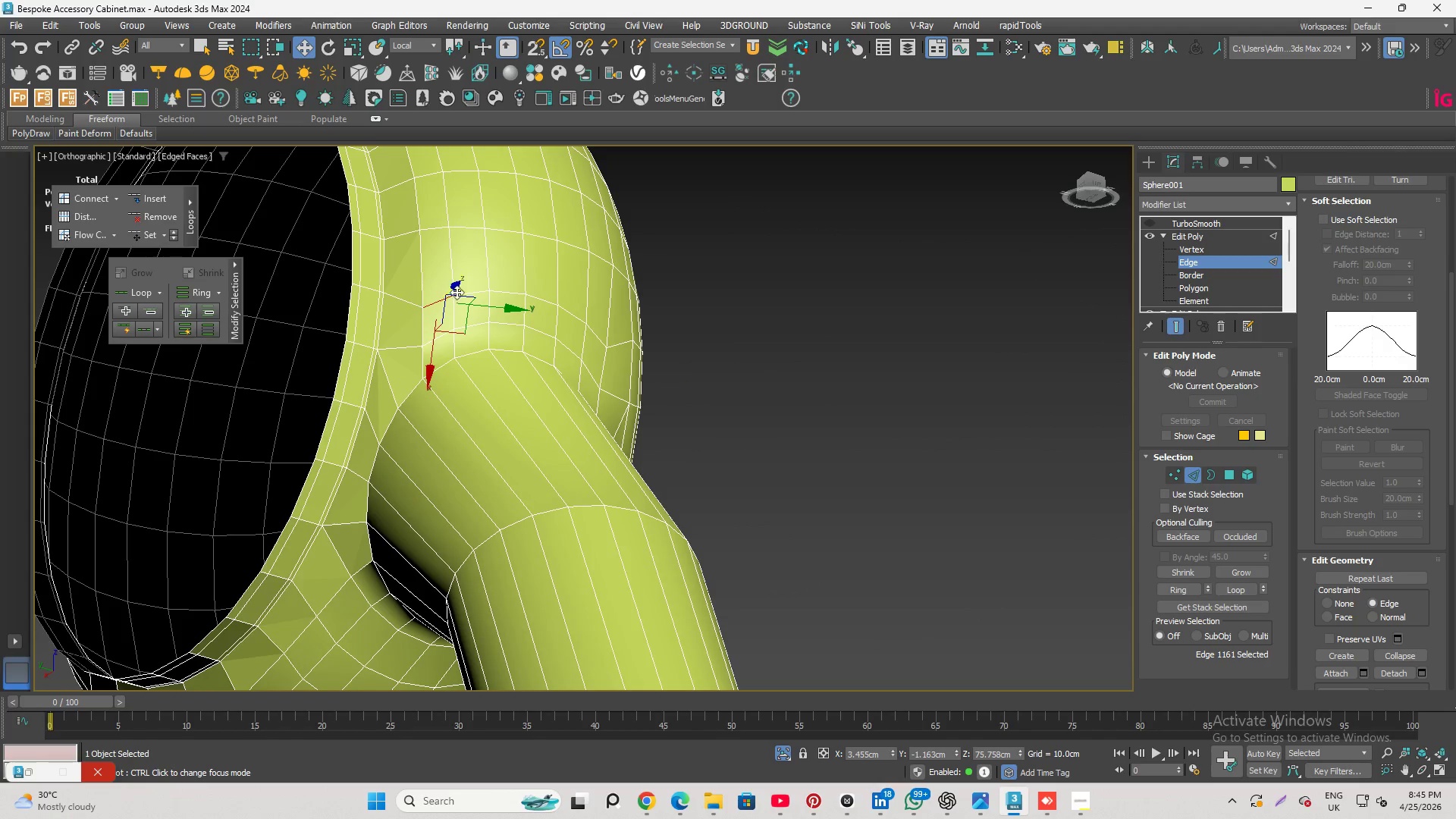 
hold_key(key=ControlLeft, duration=1.03)
left_click([469, 291])
 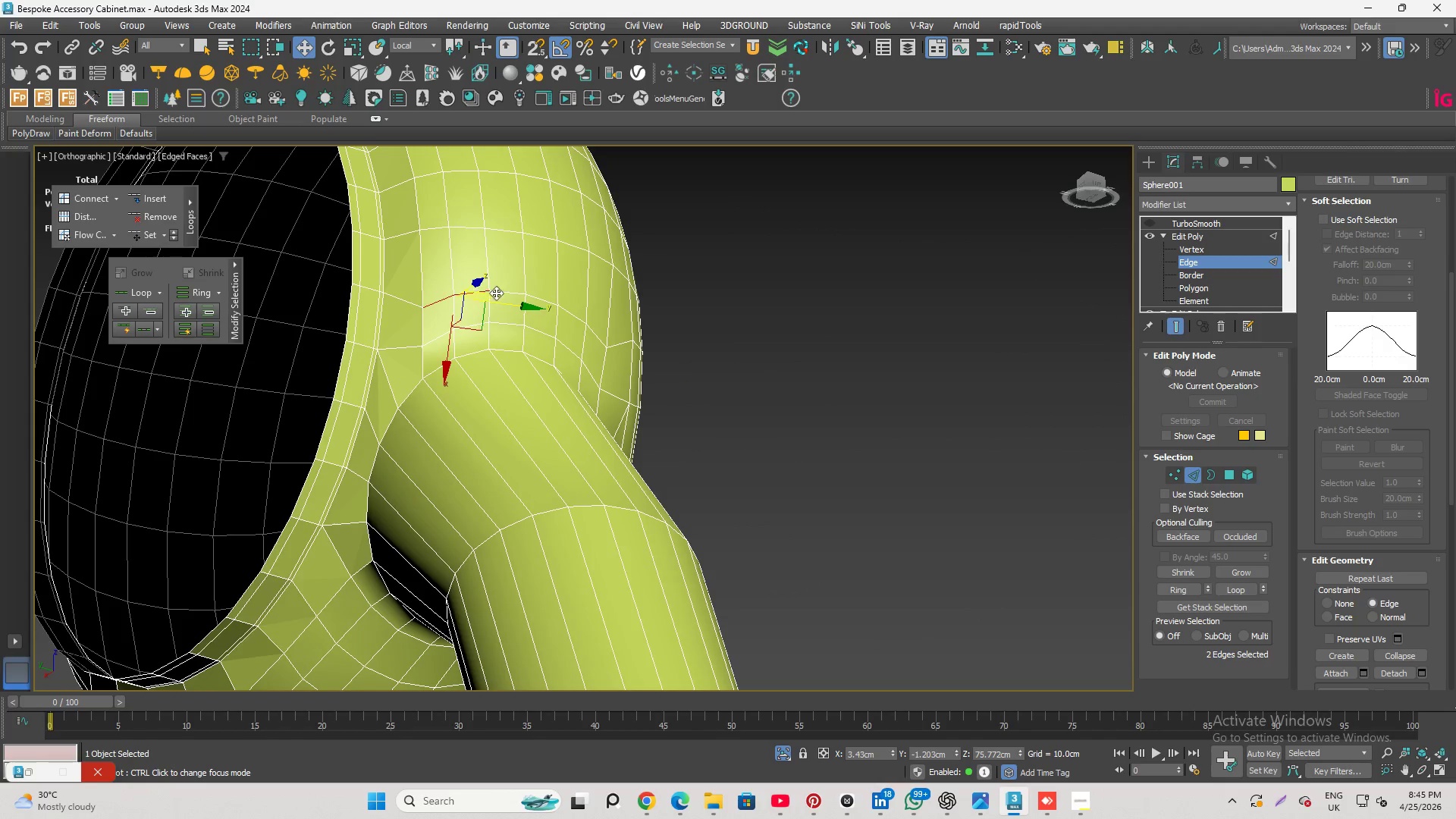 
hold_key(key=ControlLeft, duration=1.83)
left_click([504, 293])
 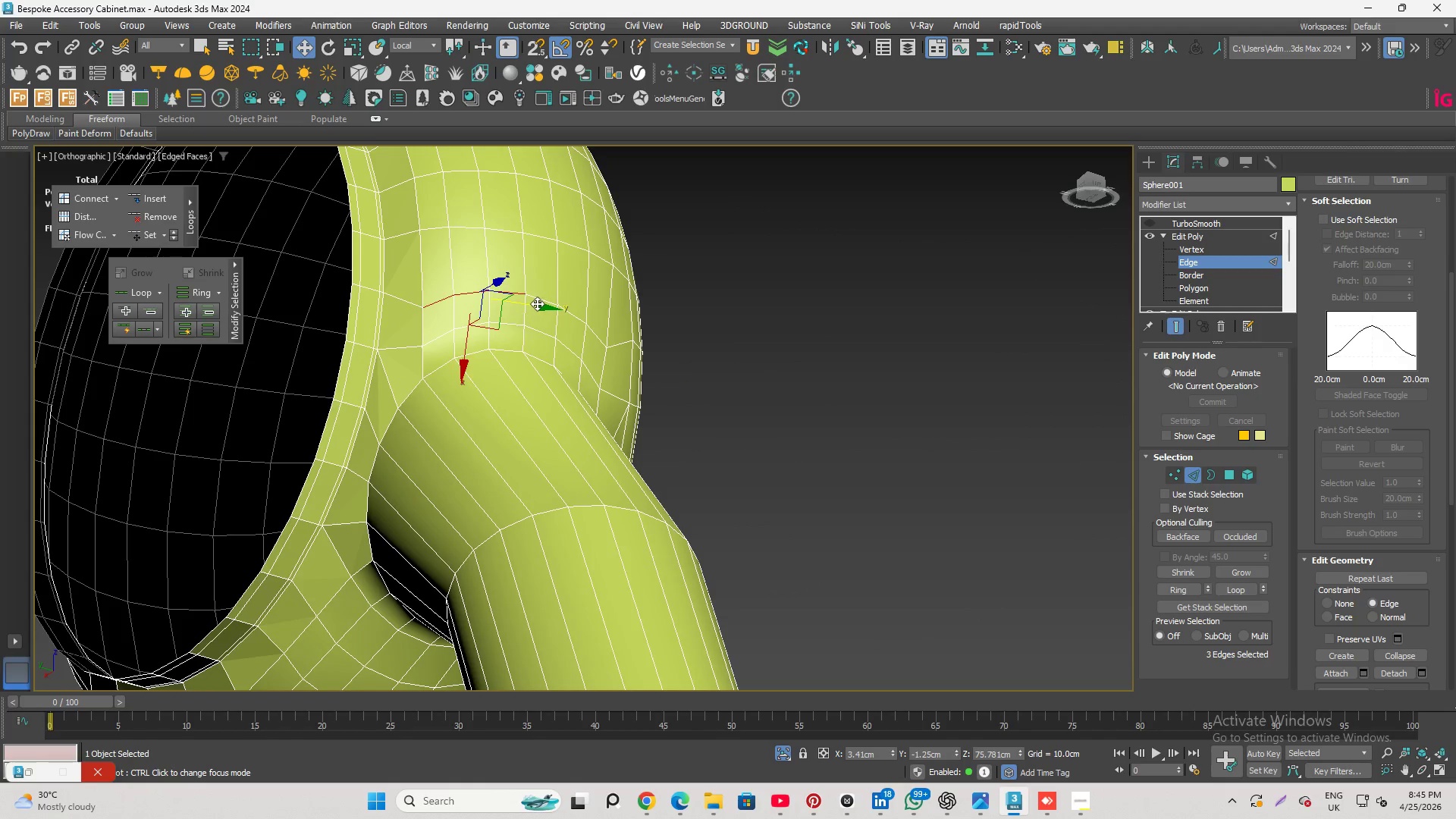 
left_click([536, 298])
 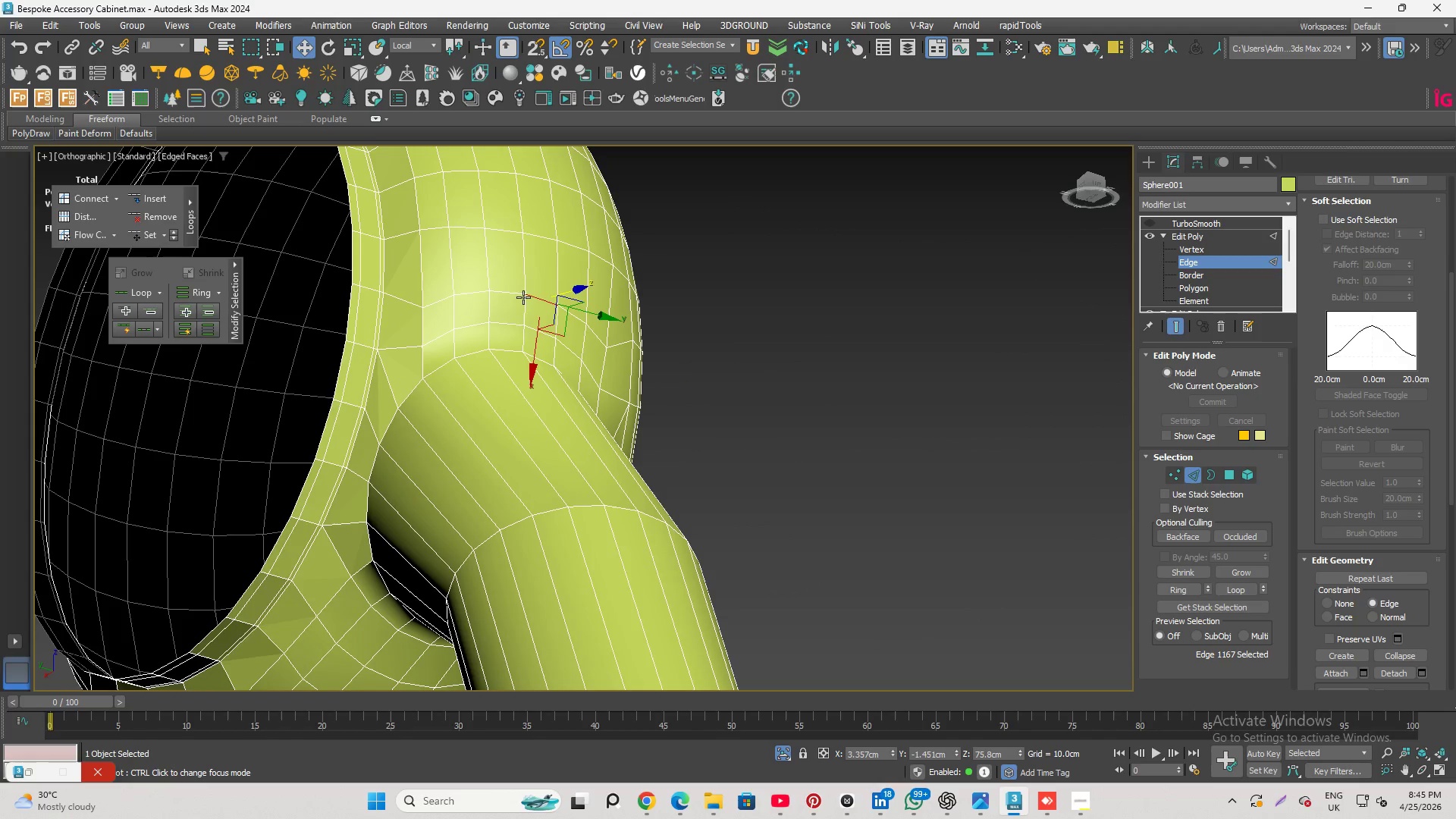 
hold_key(key=ControlLeft, duration=1.69)
left_click([510, 295])
 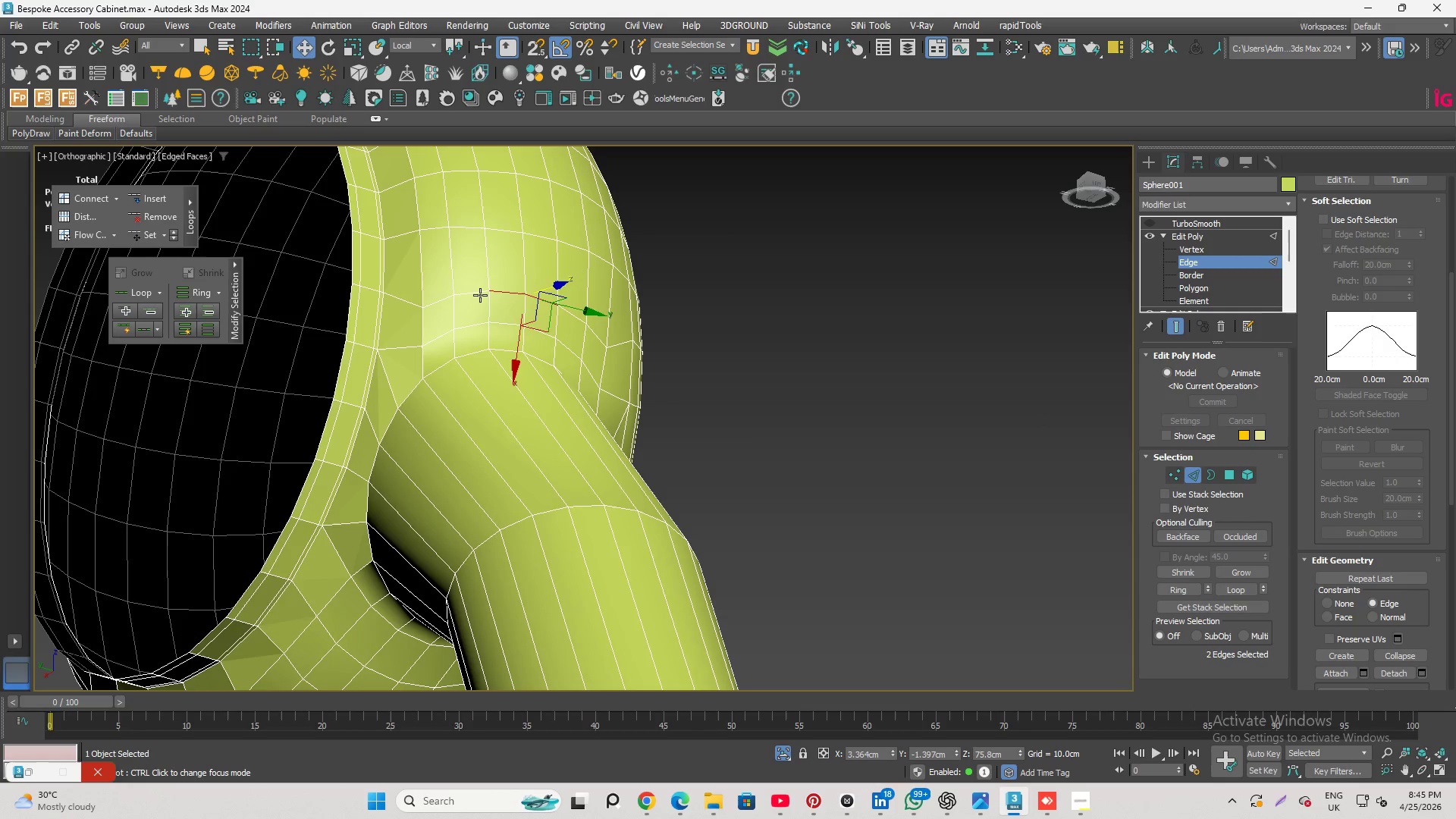 
left_click([479, 295])
 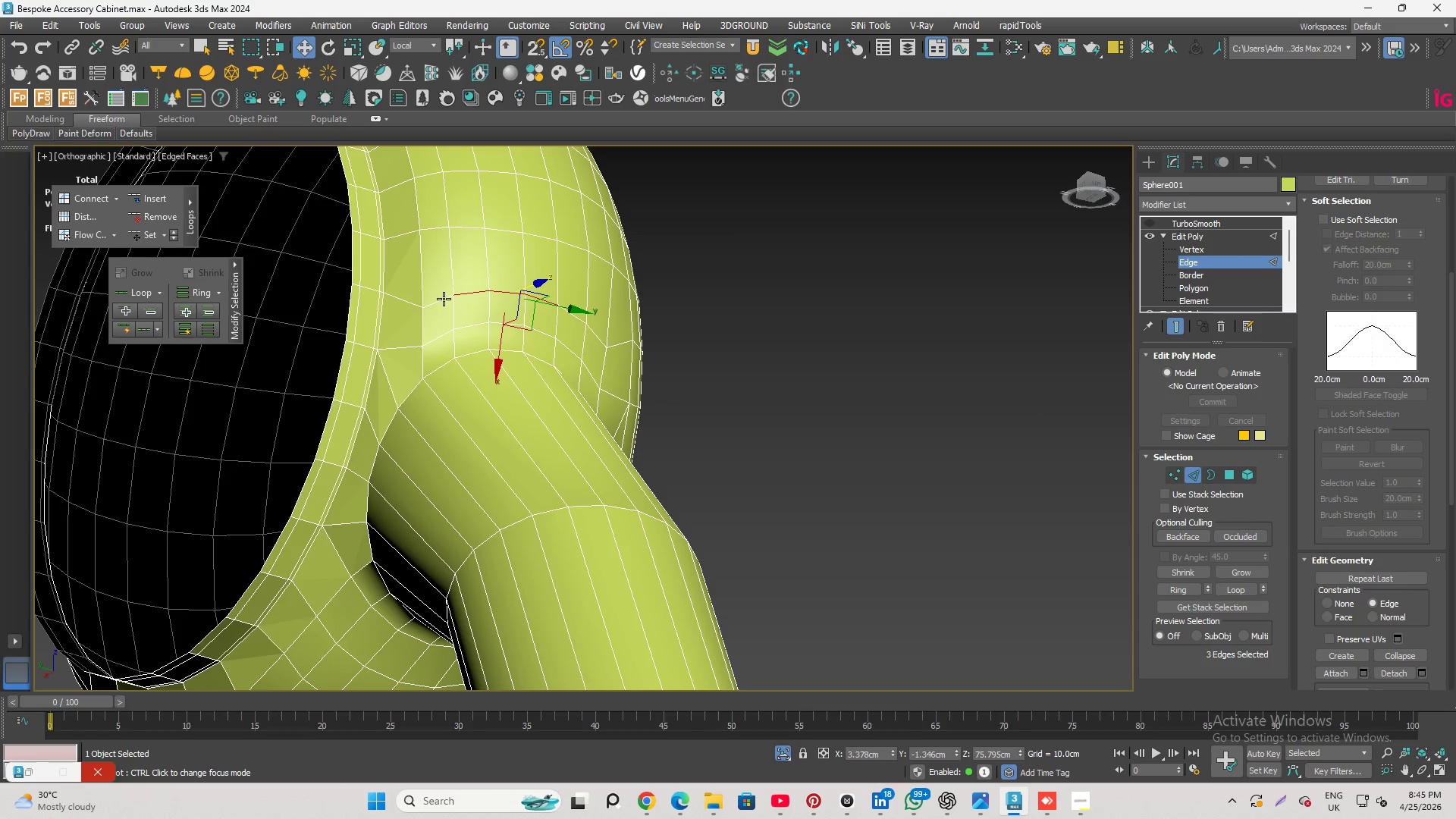 
left_click([444, 299])
 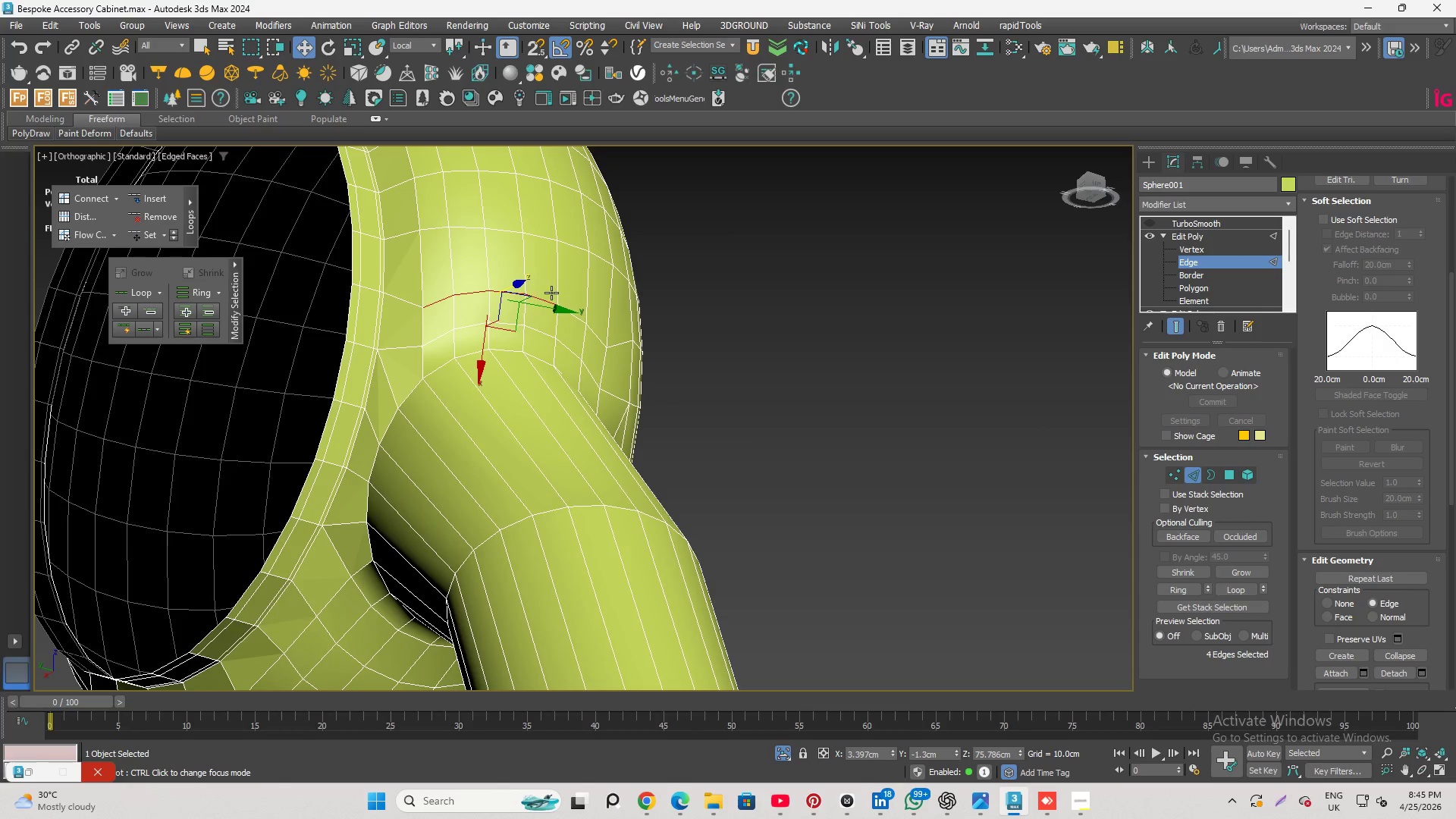 
hold_key(key=AltLeft, duration=0.7)
 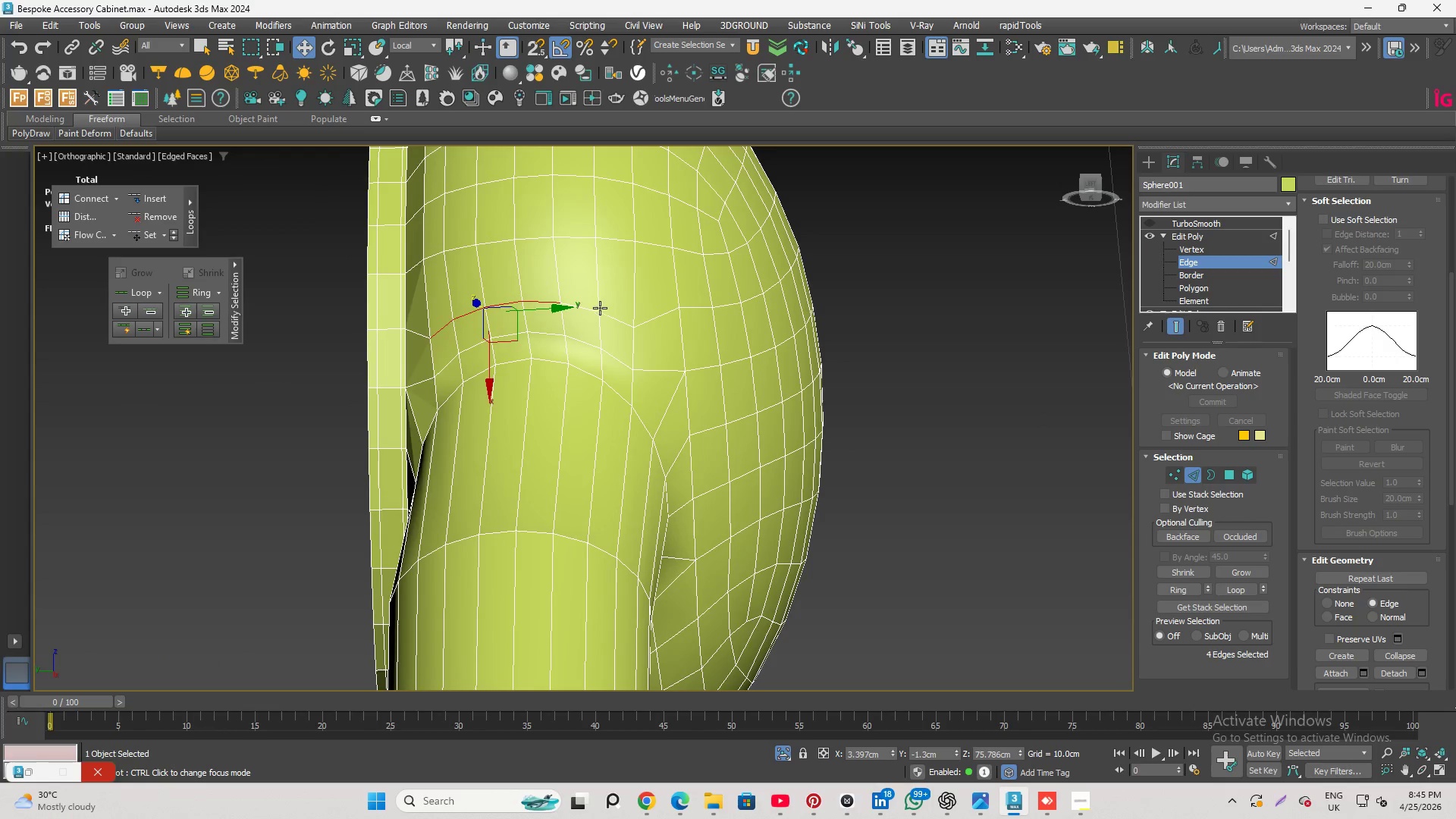 
hold_key(key=ControlLeft, duration=1.28)
left_click([592, 308])
 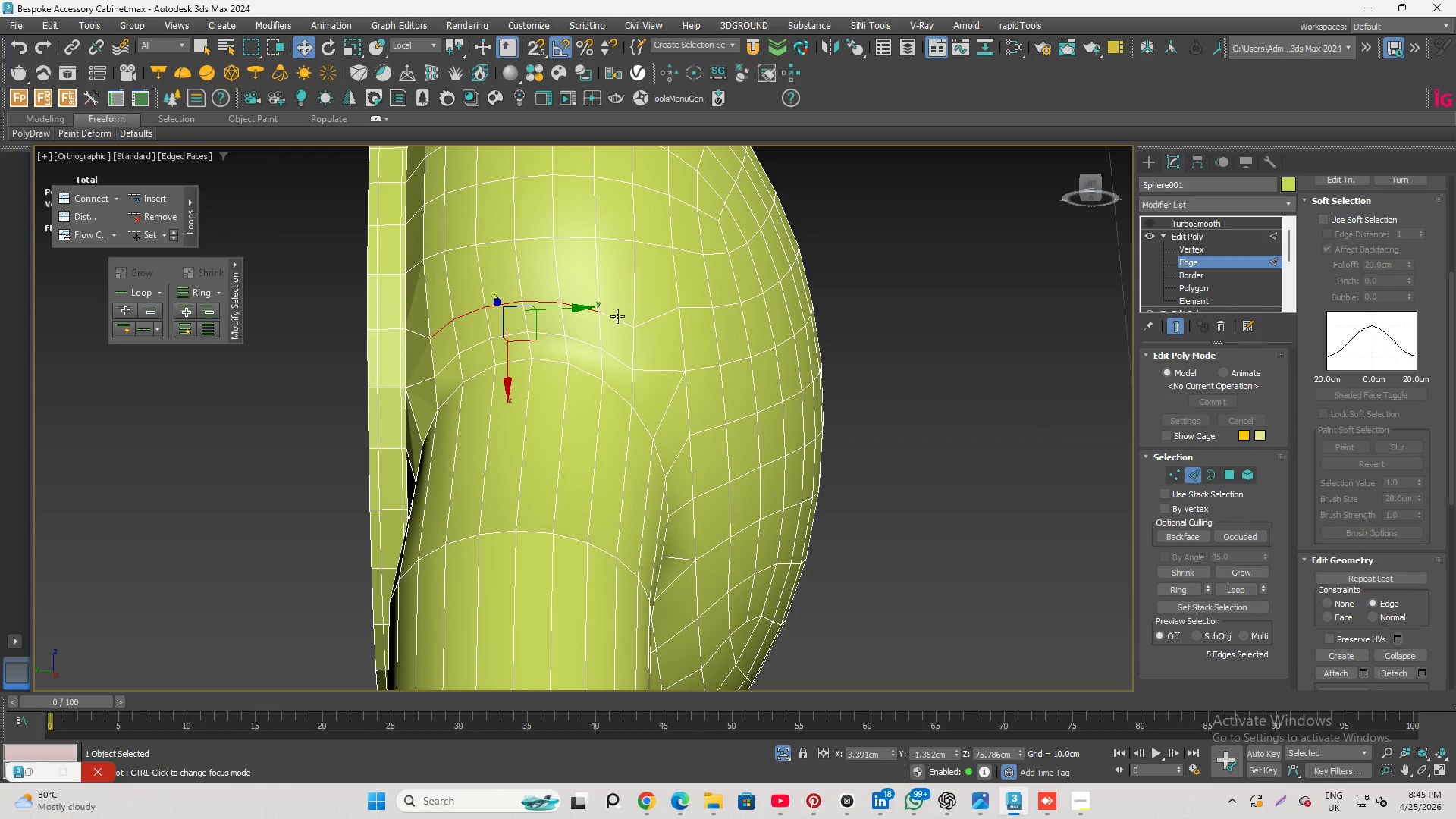 
left_click([618, 316])
 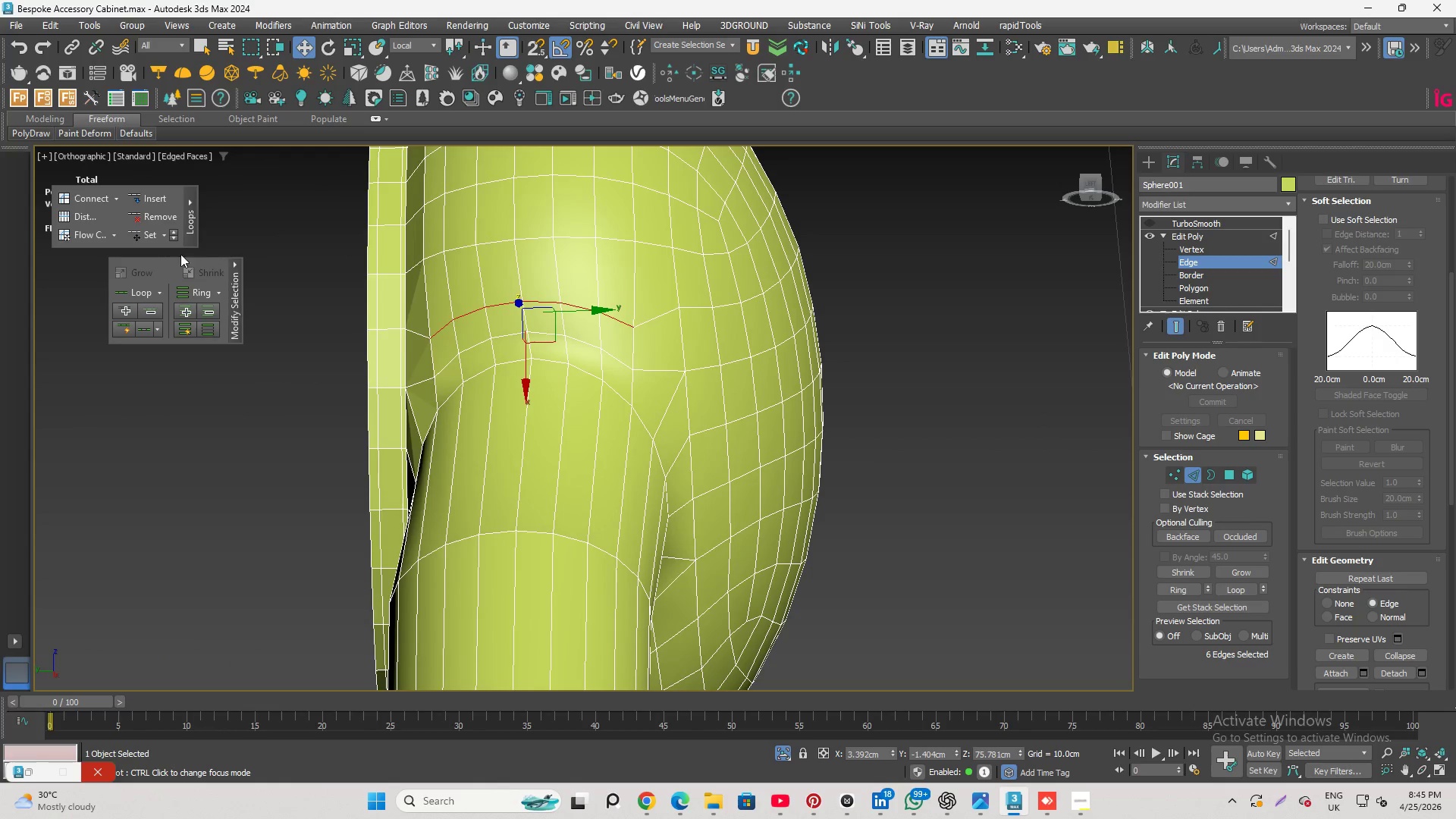 
left_click([149, 237])
 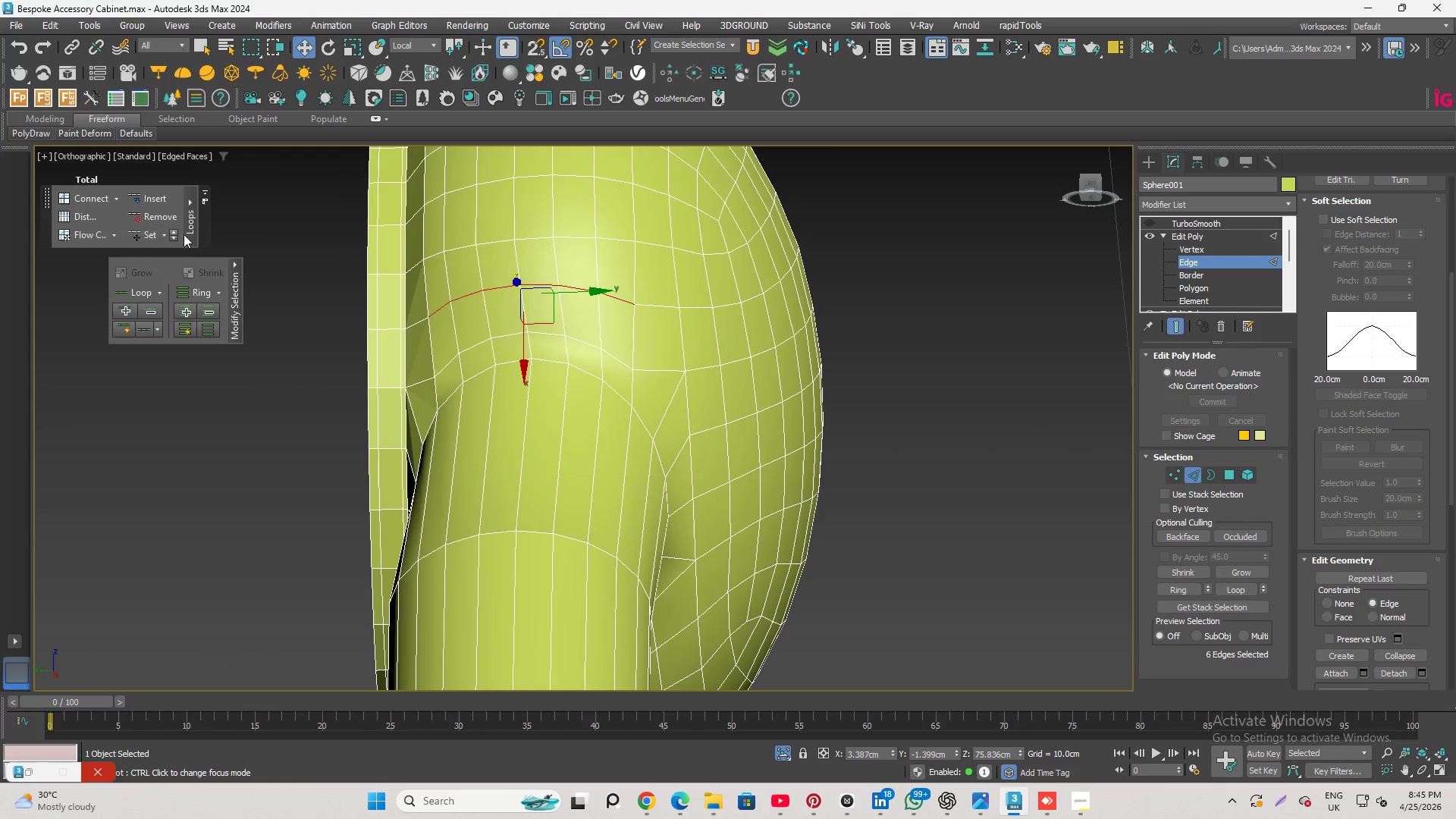 
hold_key(key=AltLeft, duration=3.8)
 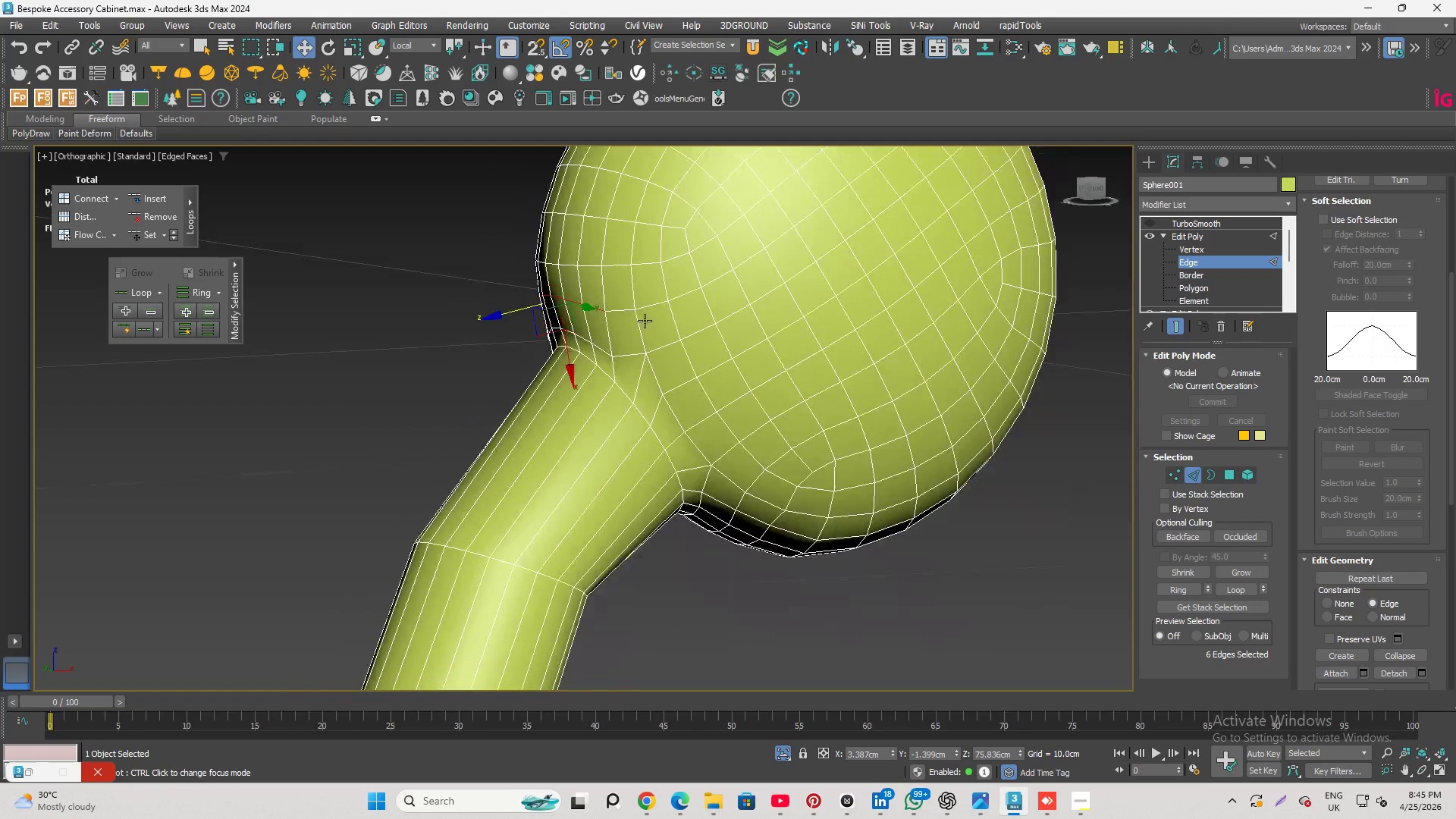 
hold_key(key=AltLeft, duration=1.64)
 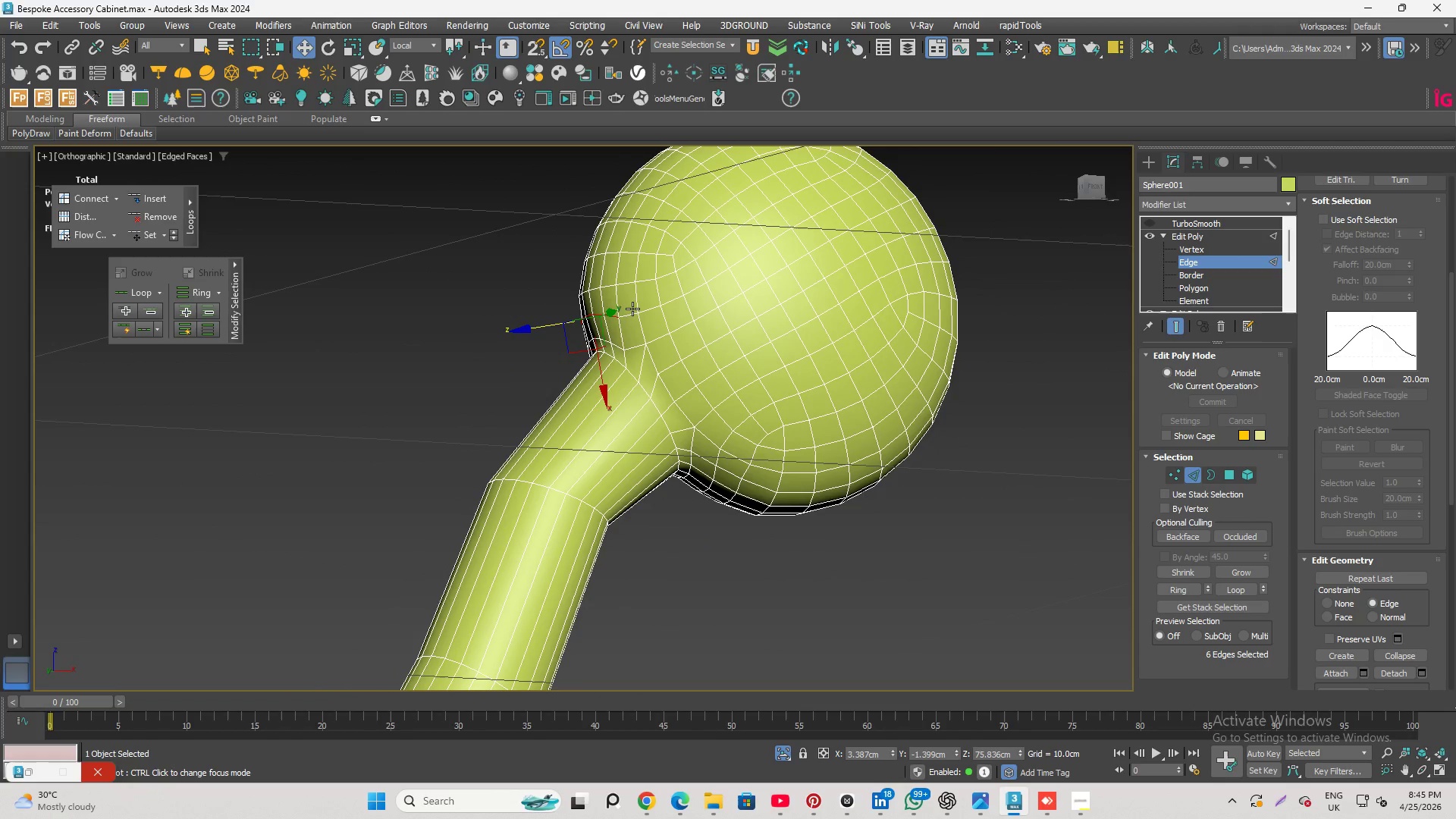 
scroll: coordinate [645, 321], scroll_direction: down, amount: 2.0
 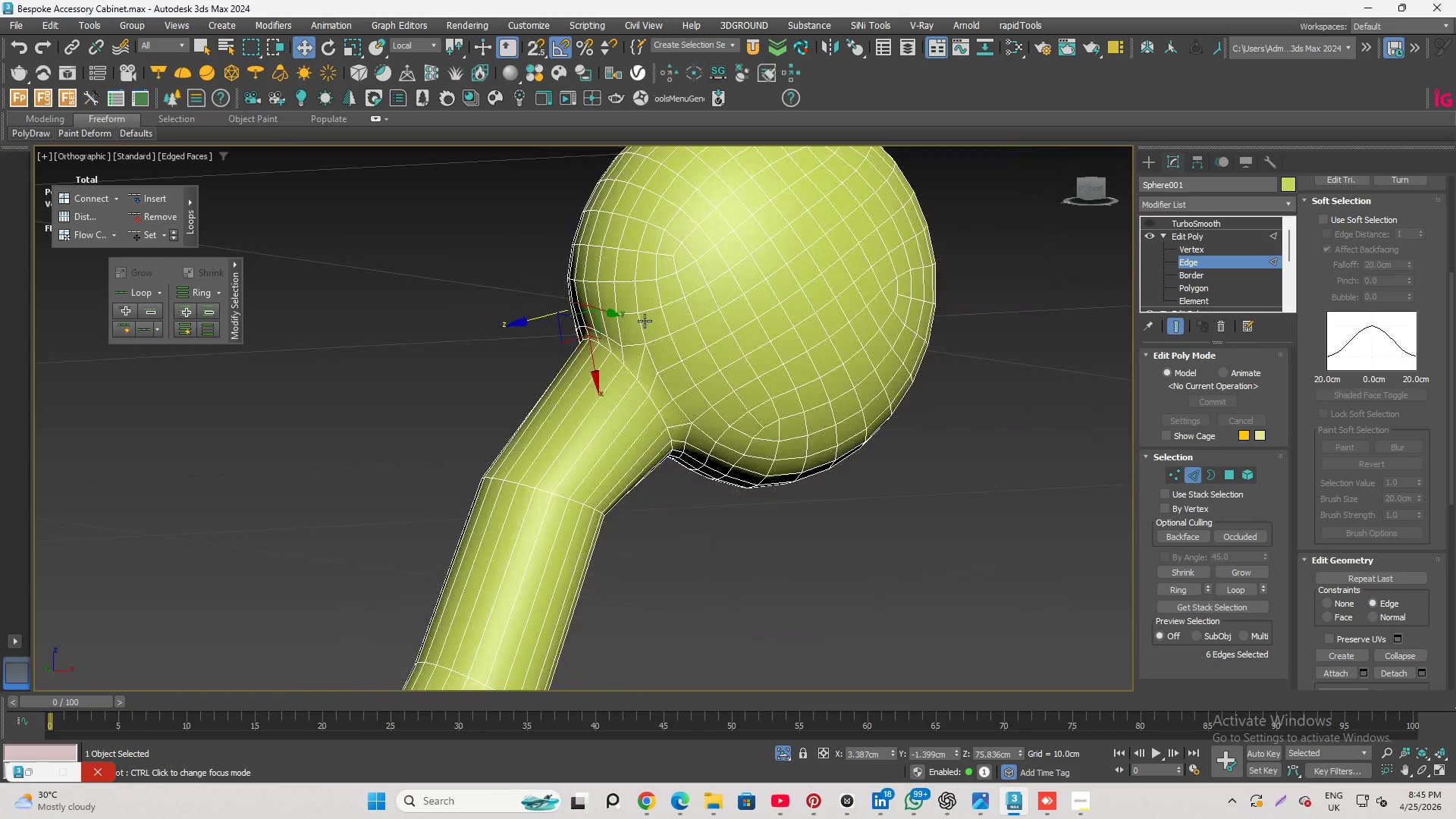 
key(Q)
 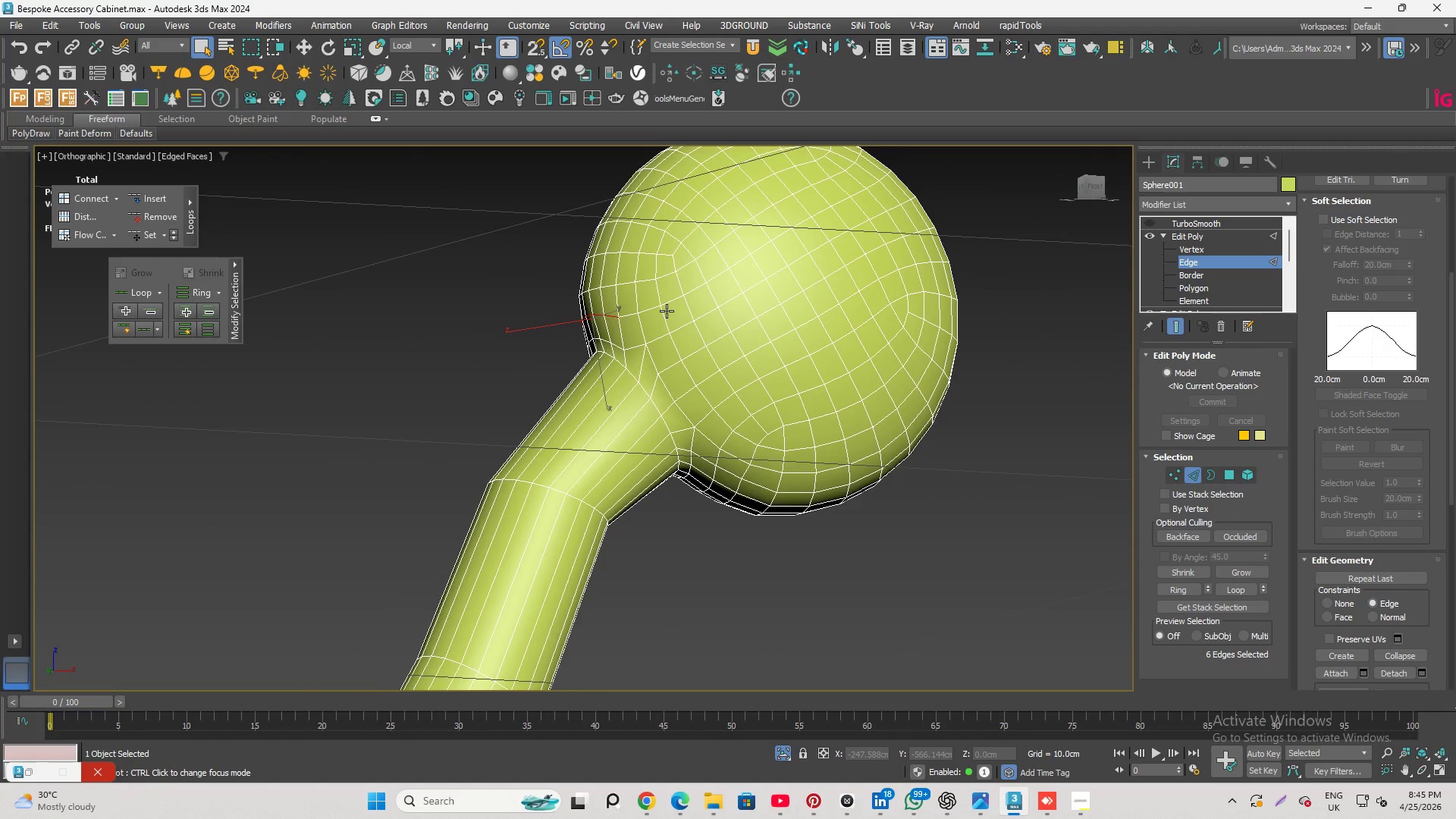 
hold_key(key=AltLeft, duration=1.88)
scroll: coordinate [647, 316], scroll_direction: down, amount: 1.0
 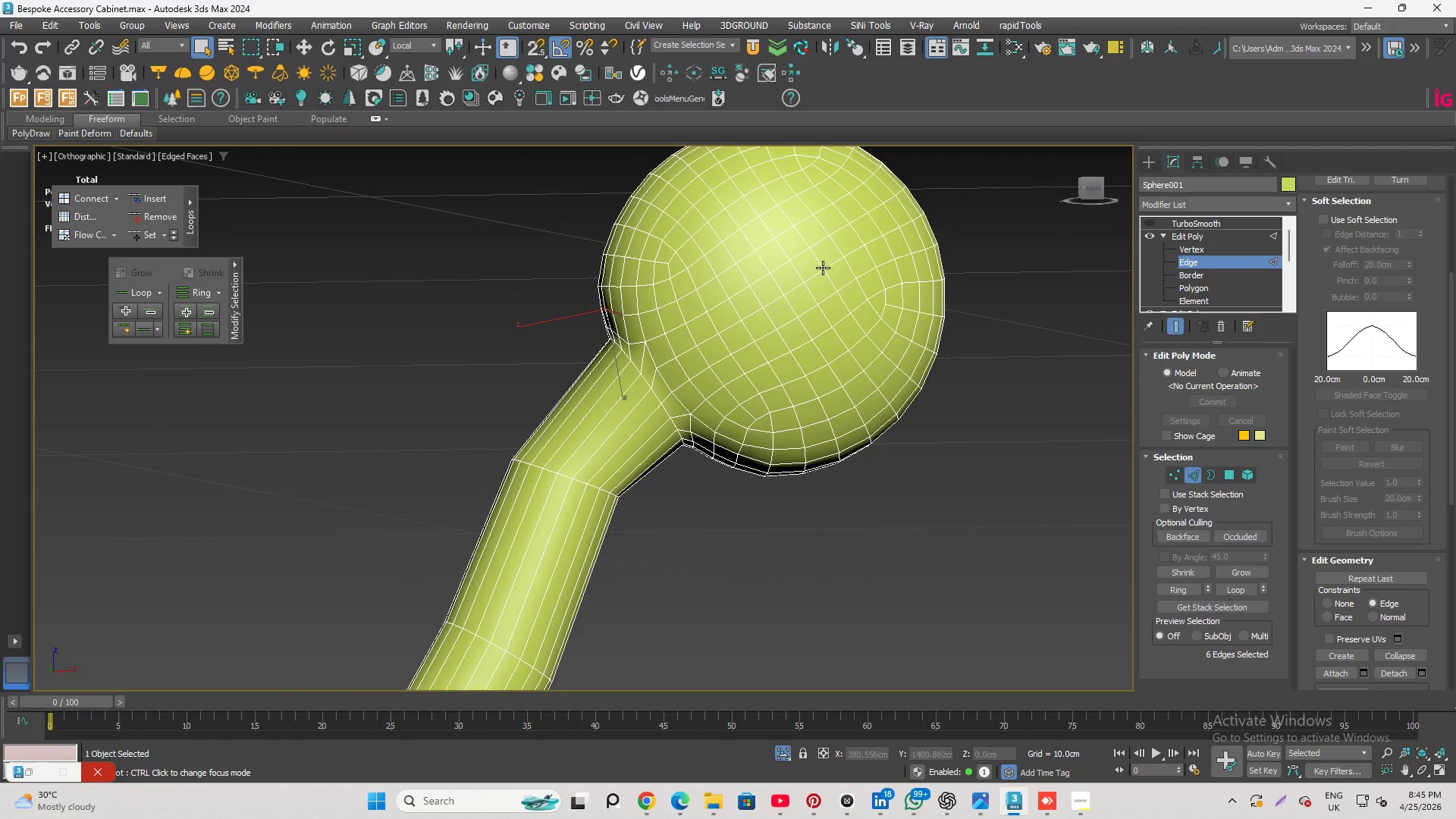 
key(Alt+1)
 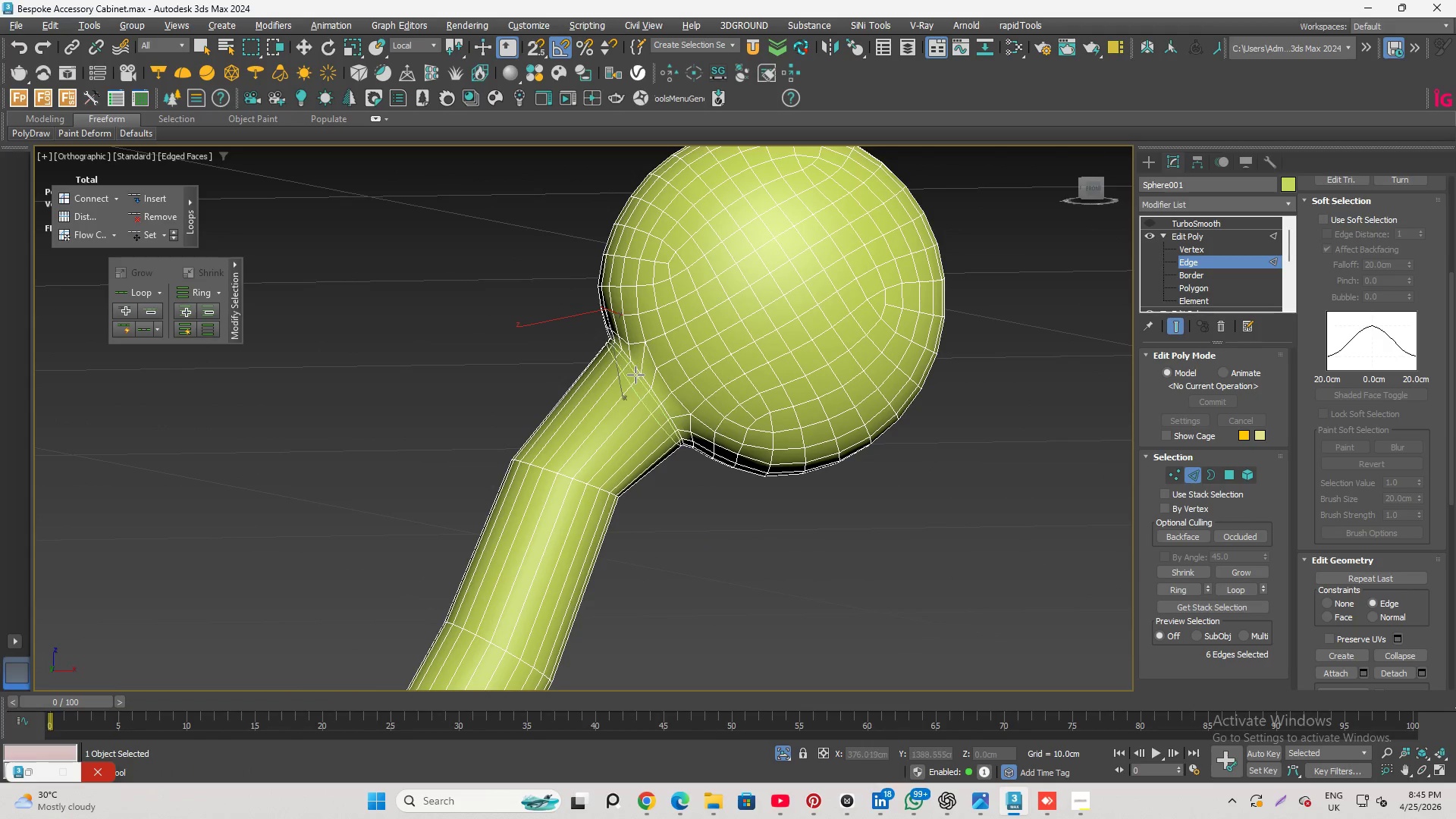 
scroll: coordinate [639, 375], scroll_direction: up, amount: 4.0
 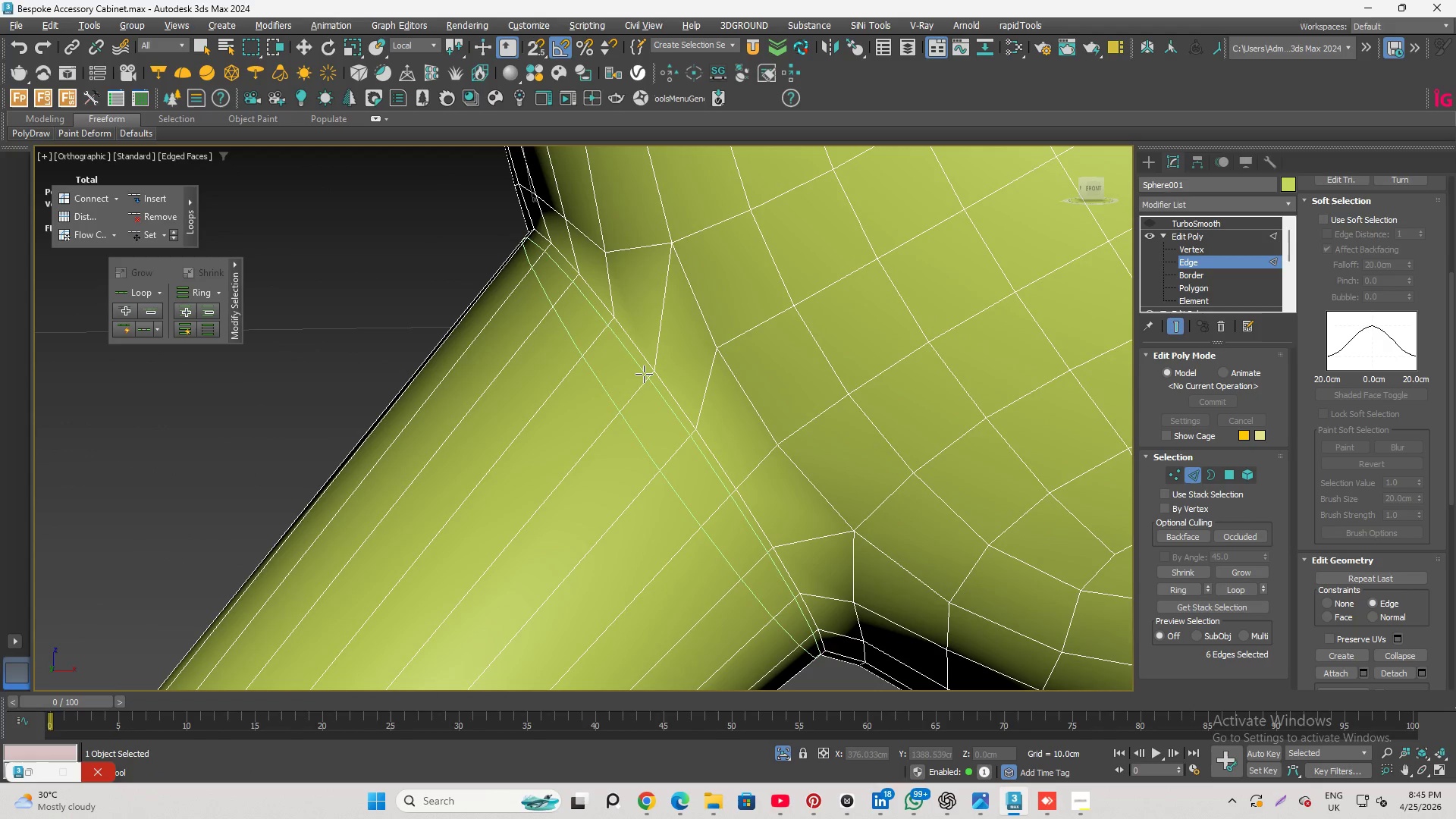 
left_click([644, 374])
 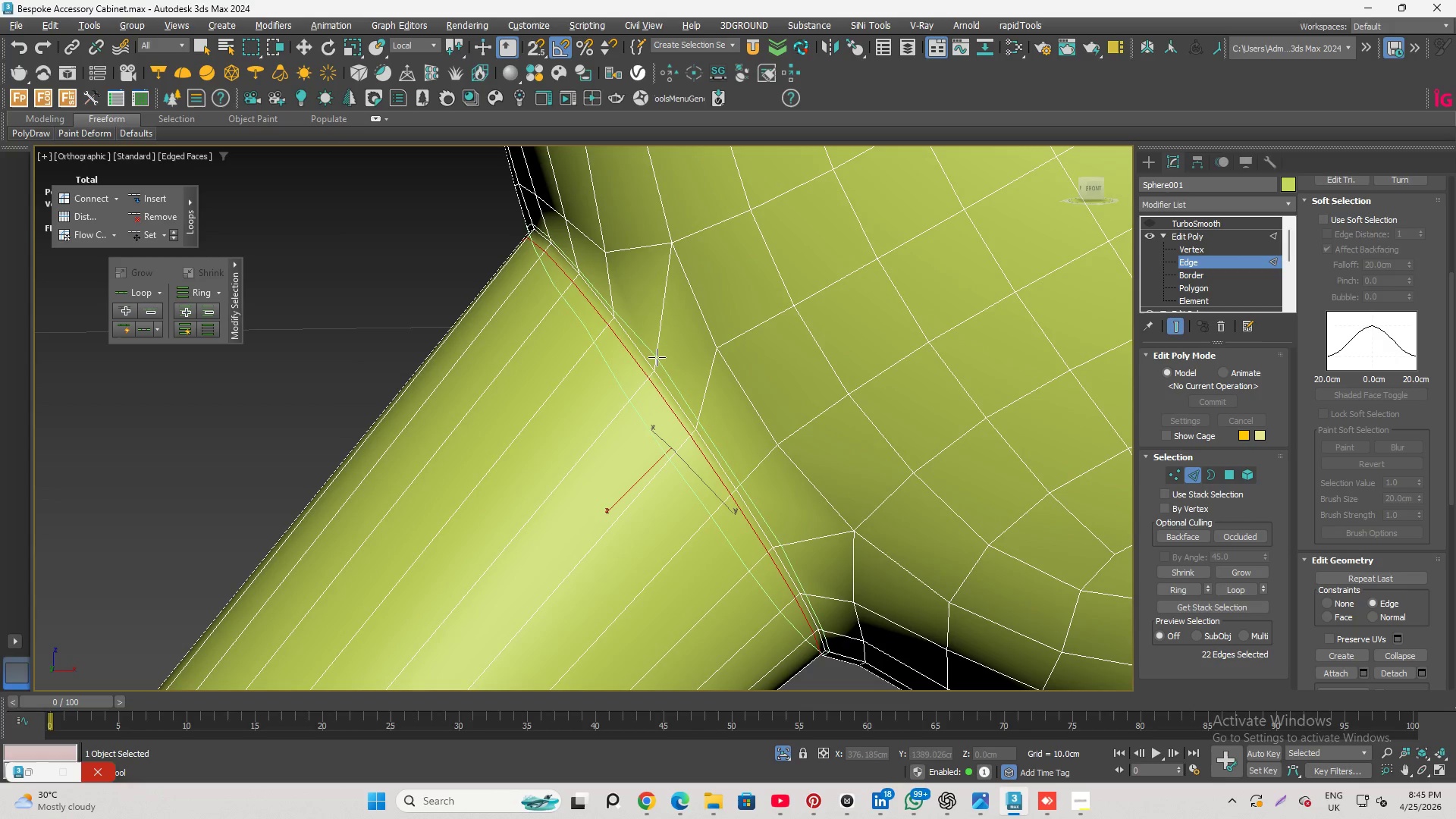 
left_click([657, 357])
 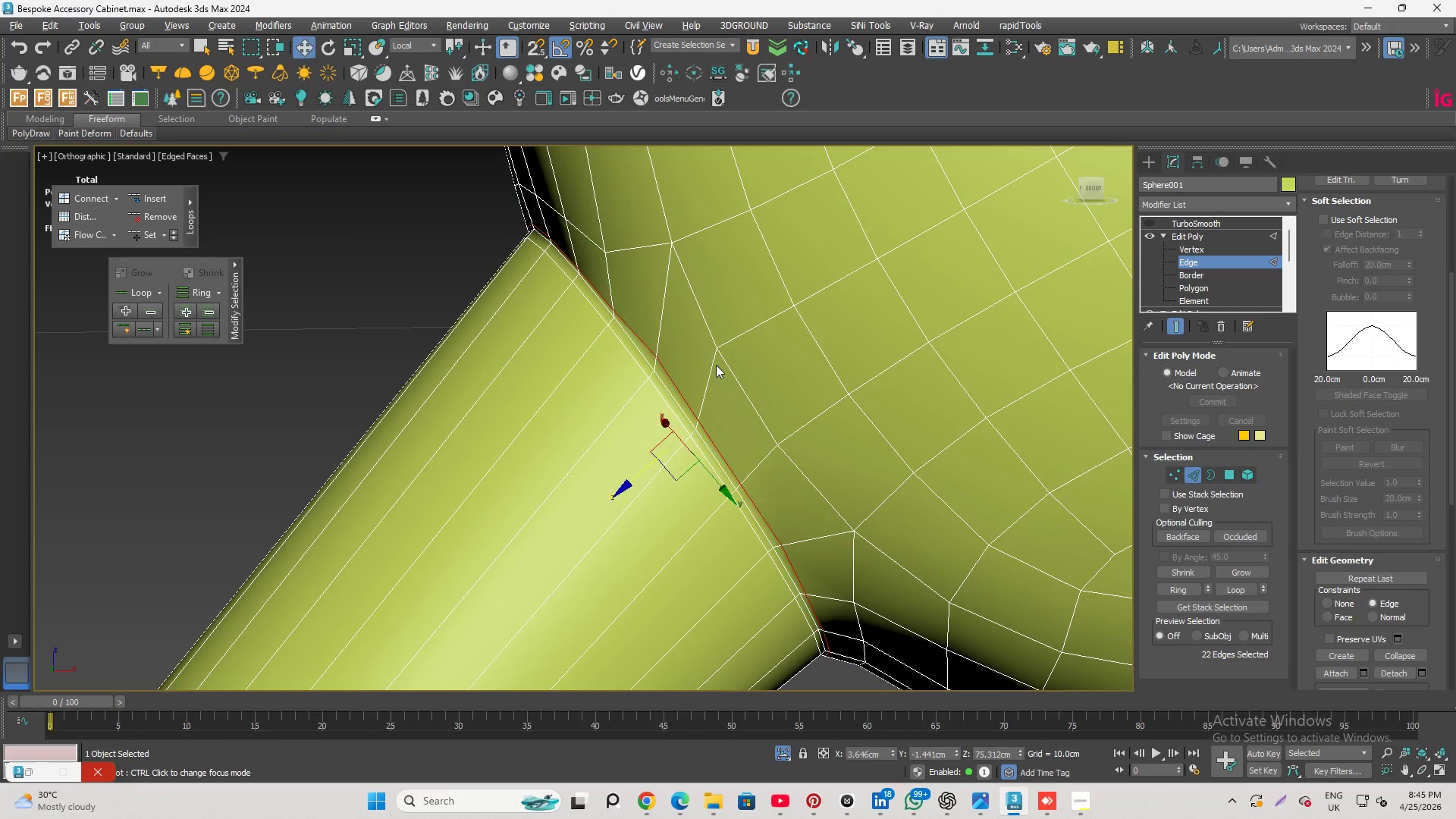 
hold_key(key=AltLeft, duration=2.17)
 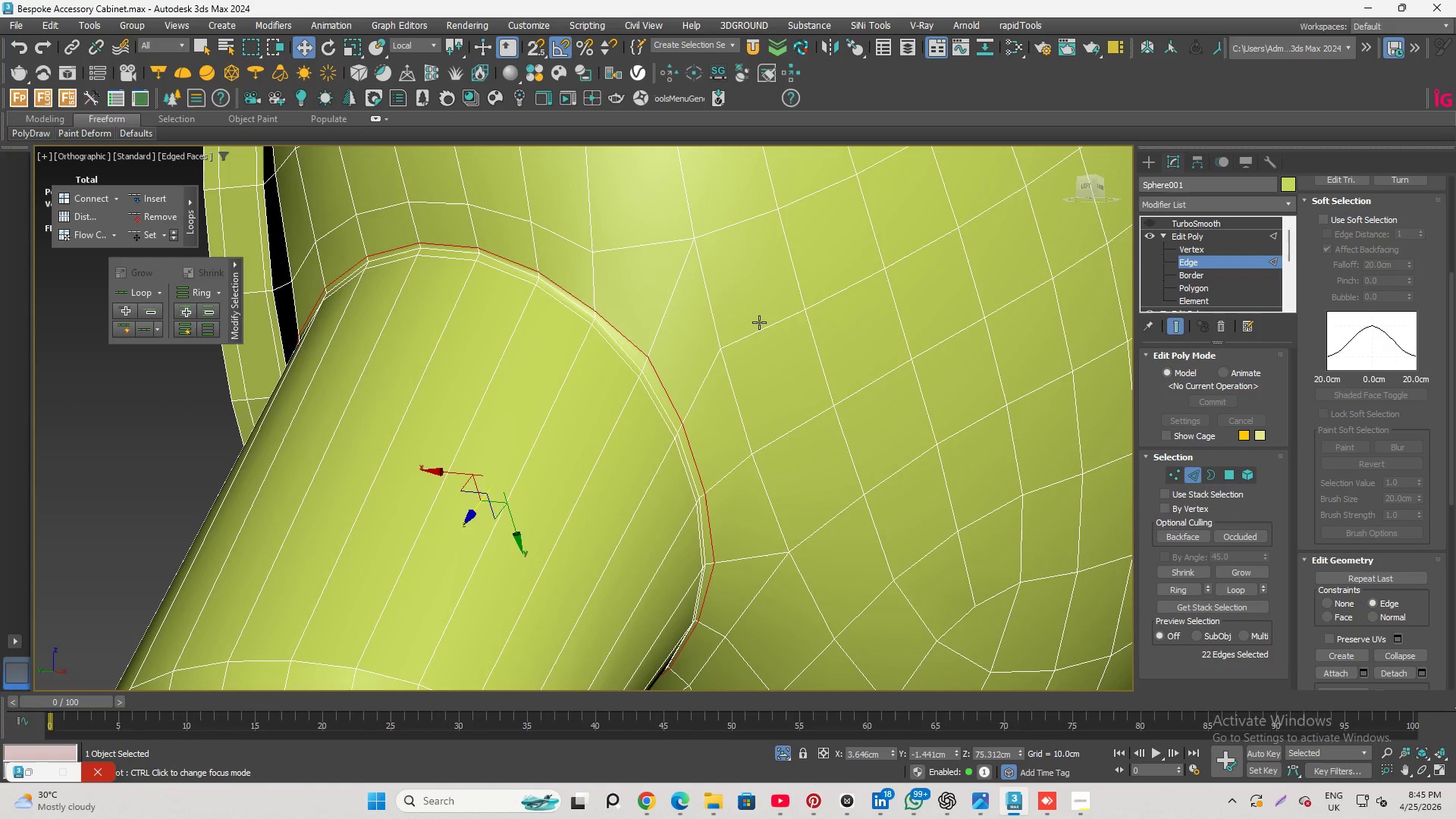 
key(Control+Z)
 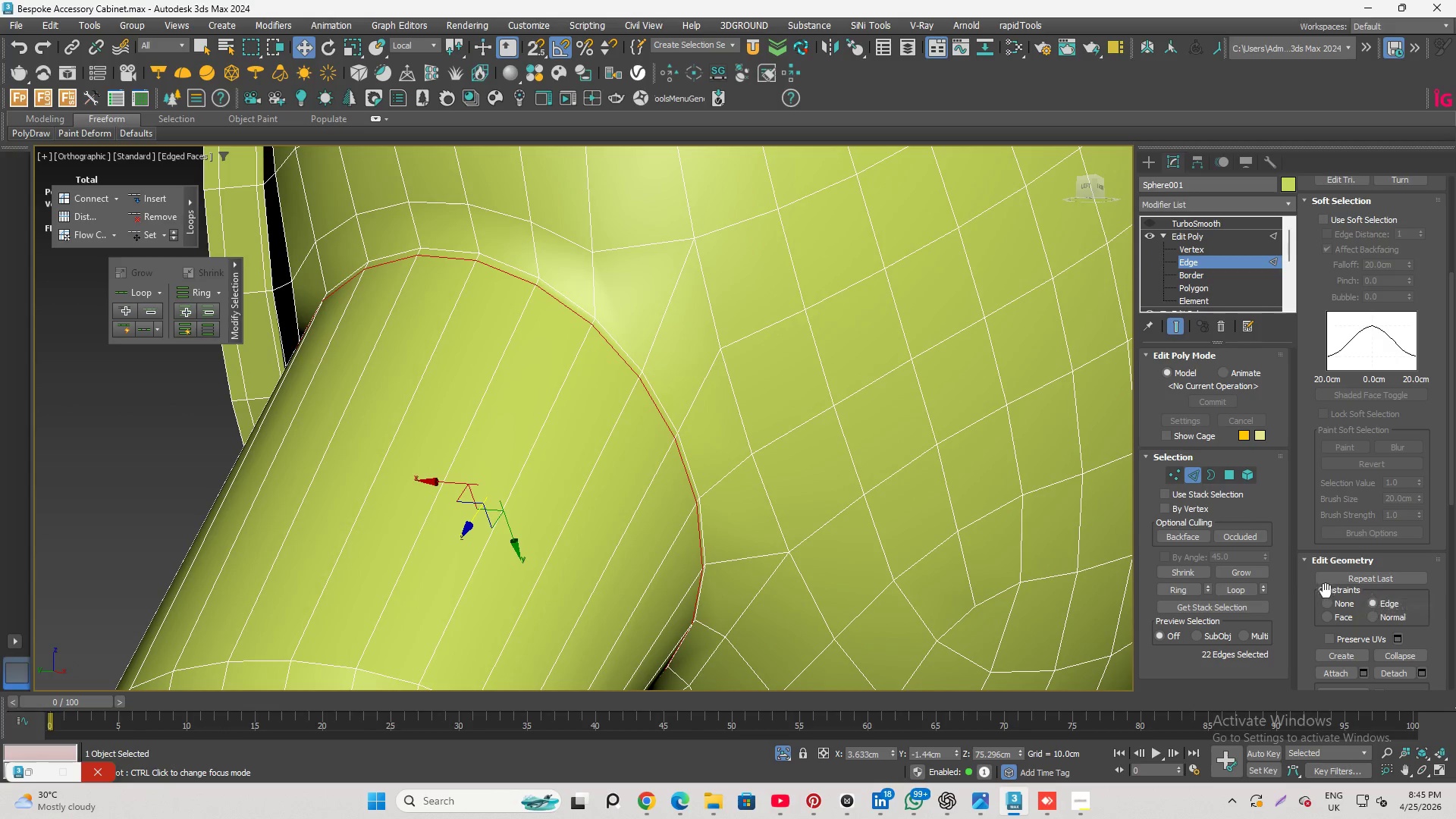 
left_click([1329, 606])
 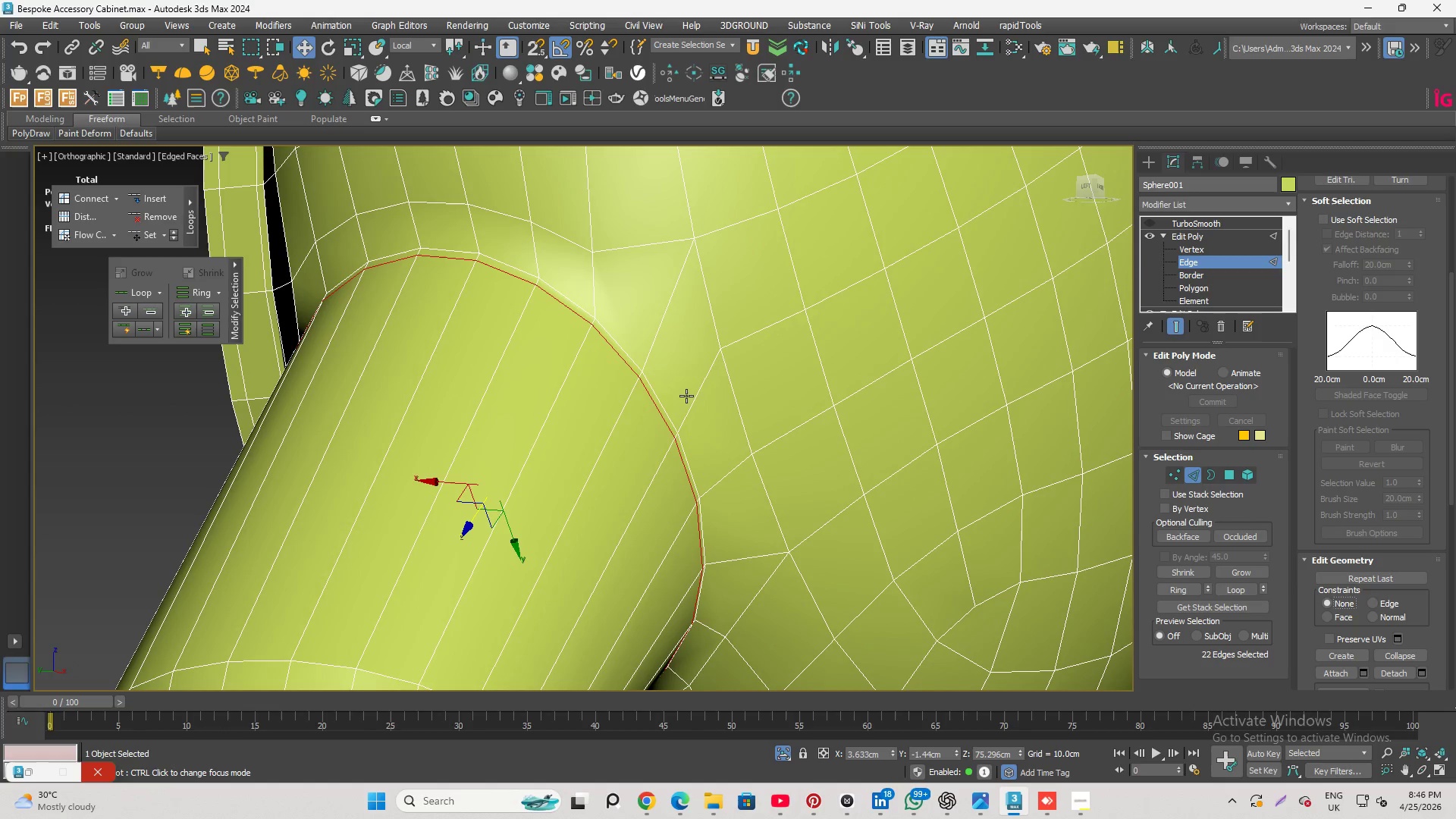 
key(Alt+1)
 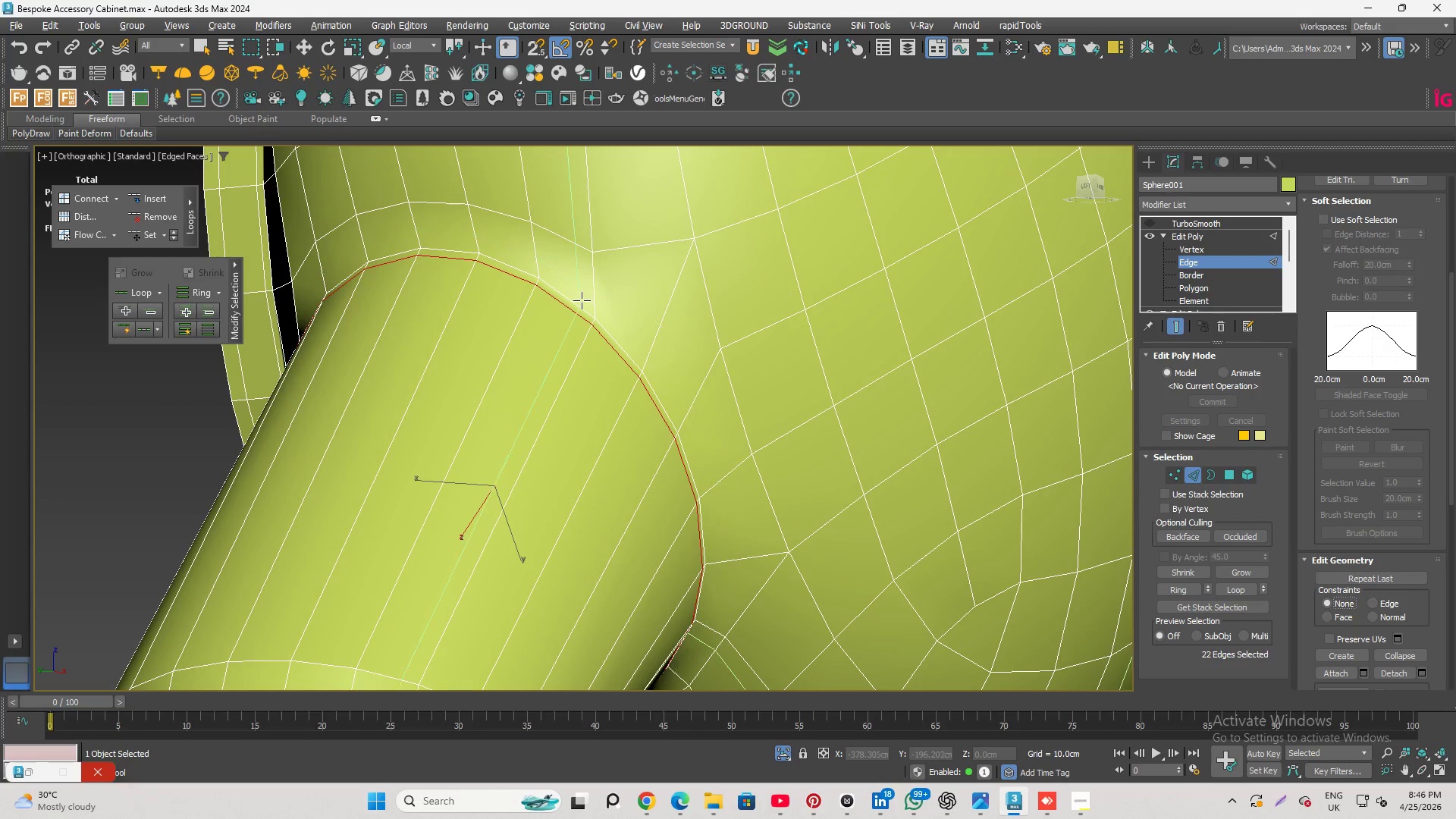 
wait(7.88)
 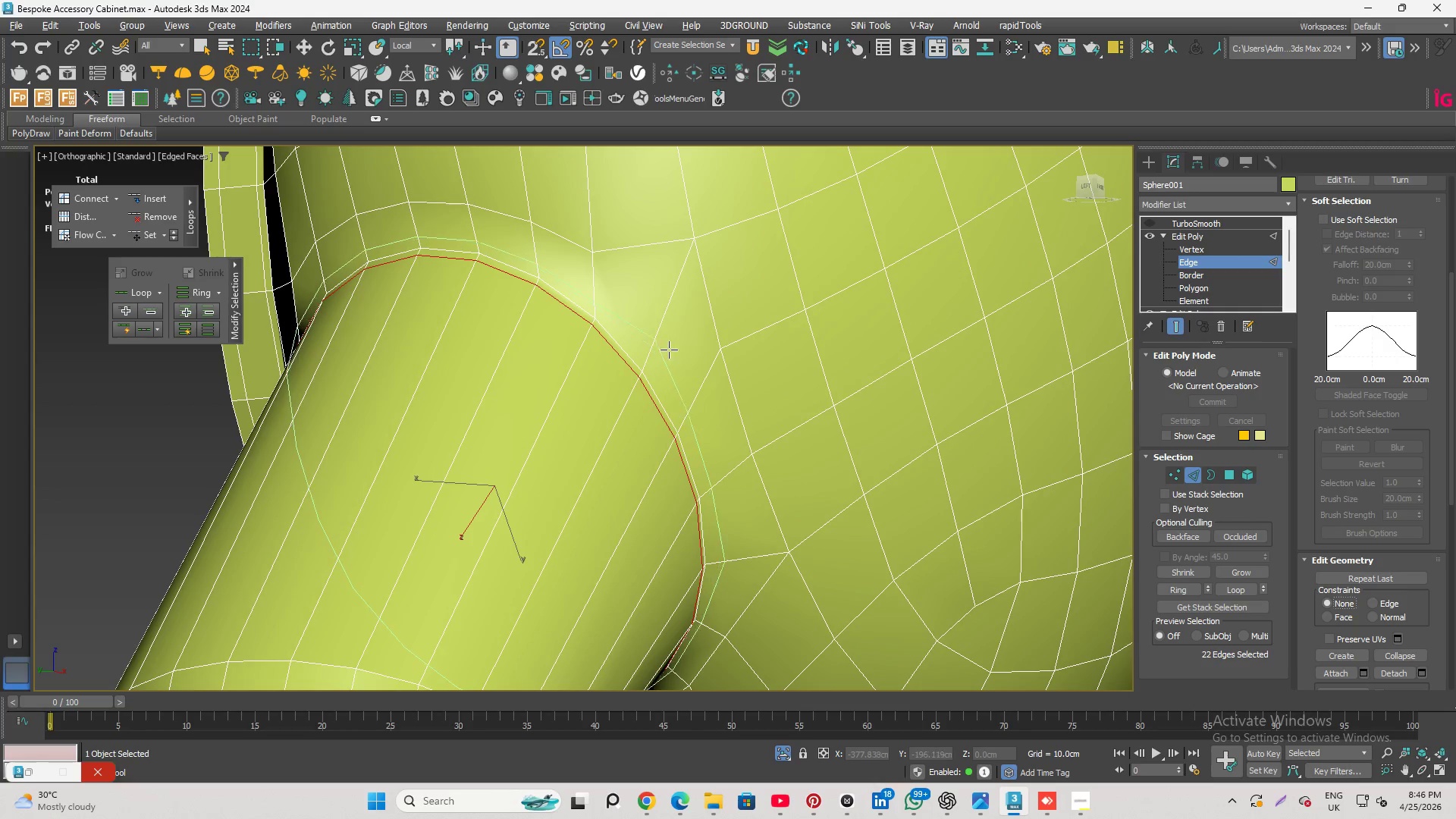 
left_click([598, 307])
 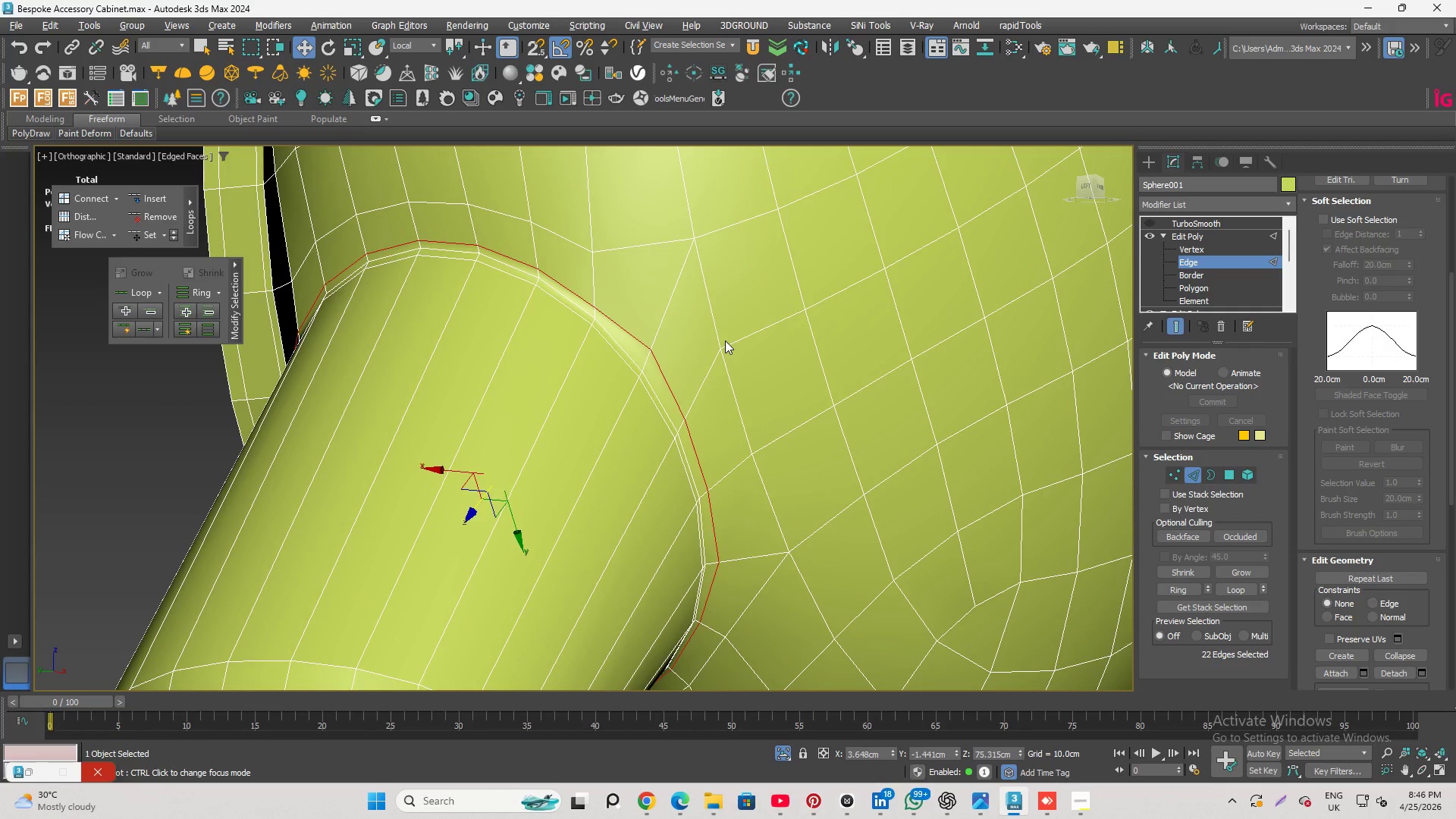 
hold_key(key=AltLeft, duration=1.41)
 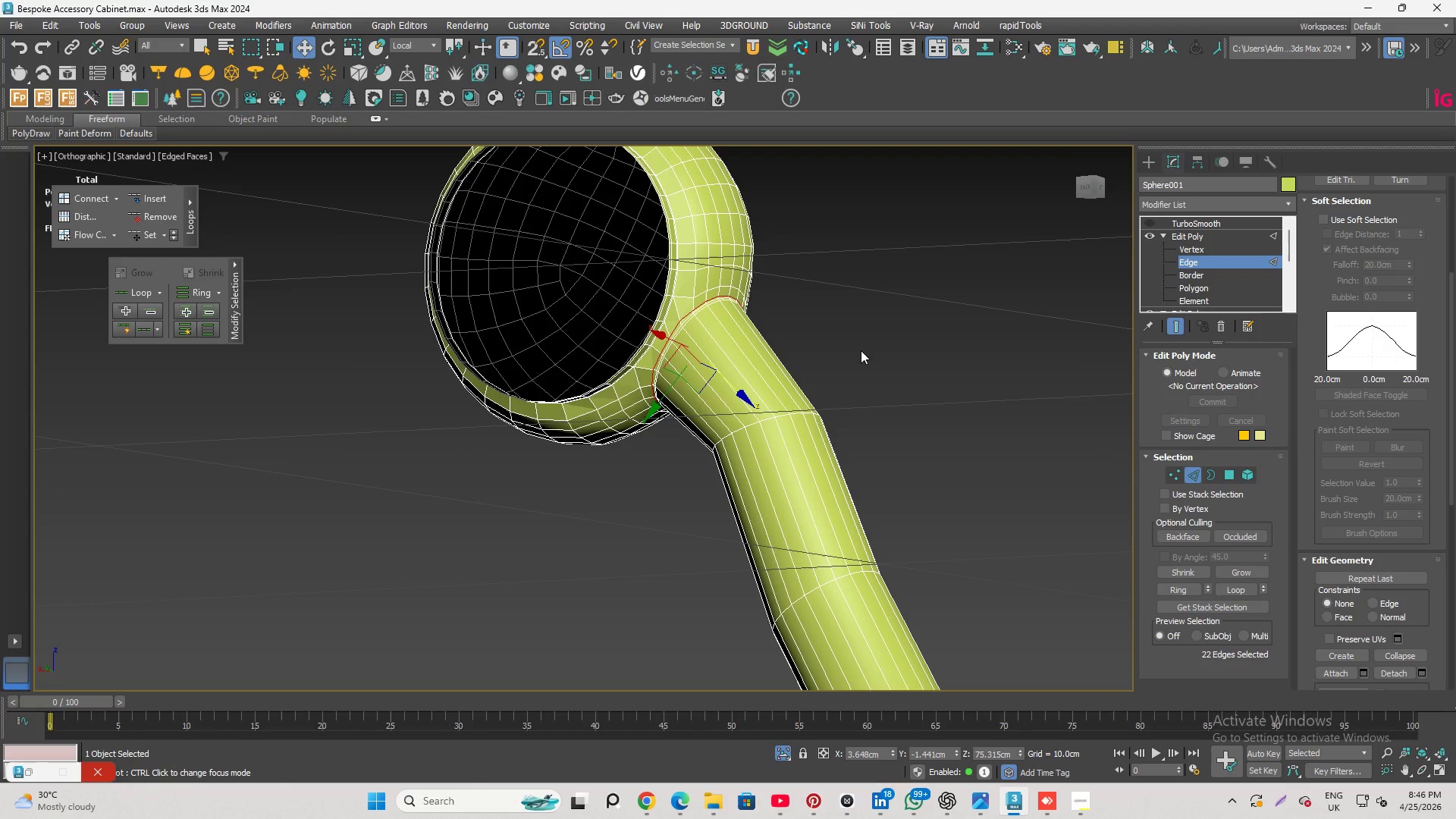 
scroll: coordinate [746, 325], scroll_direction: down, amount: 4.0
 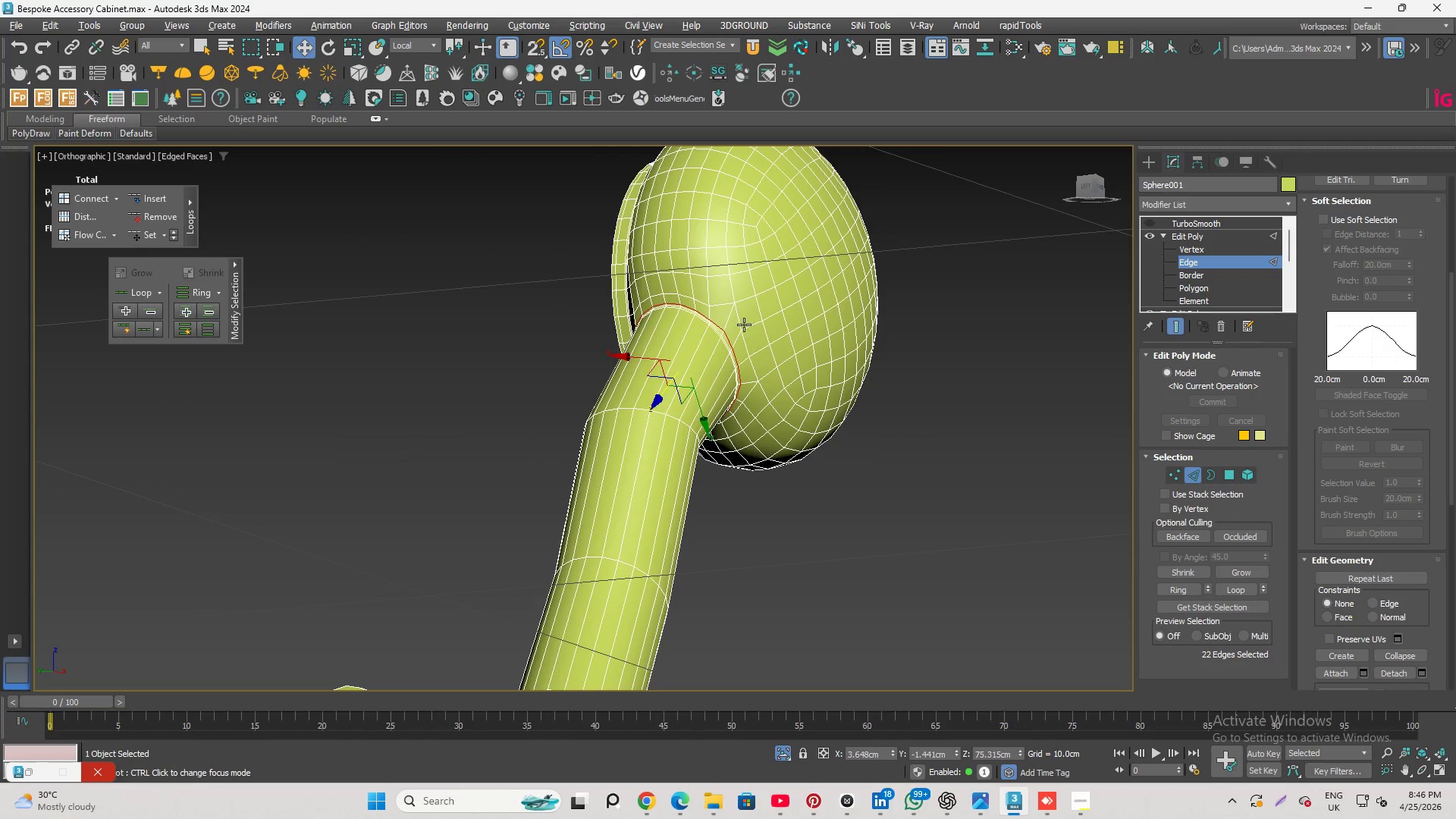 
key(Q)
 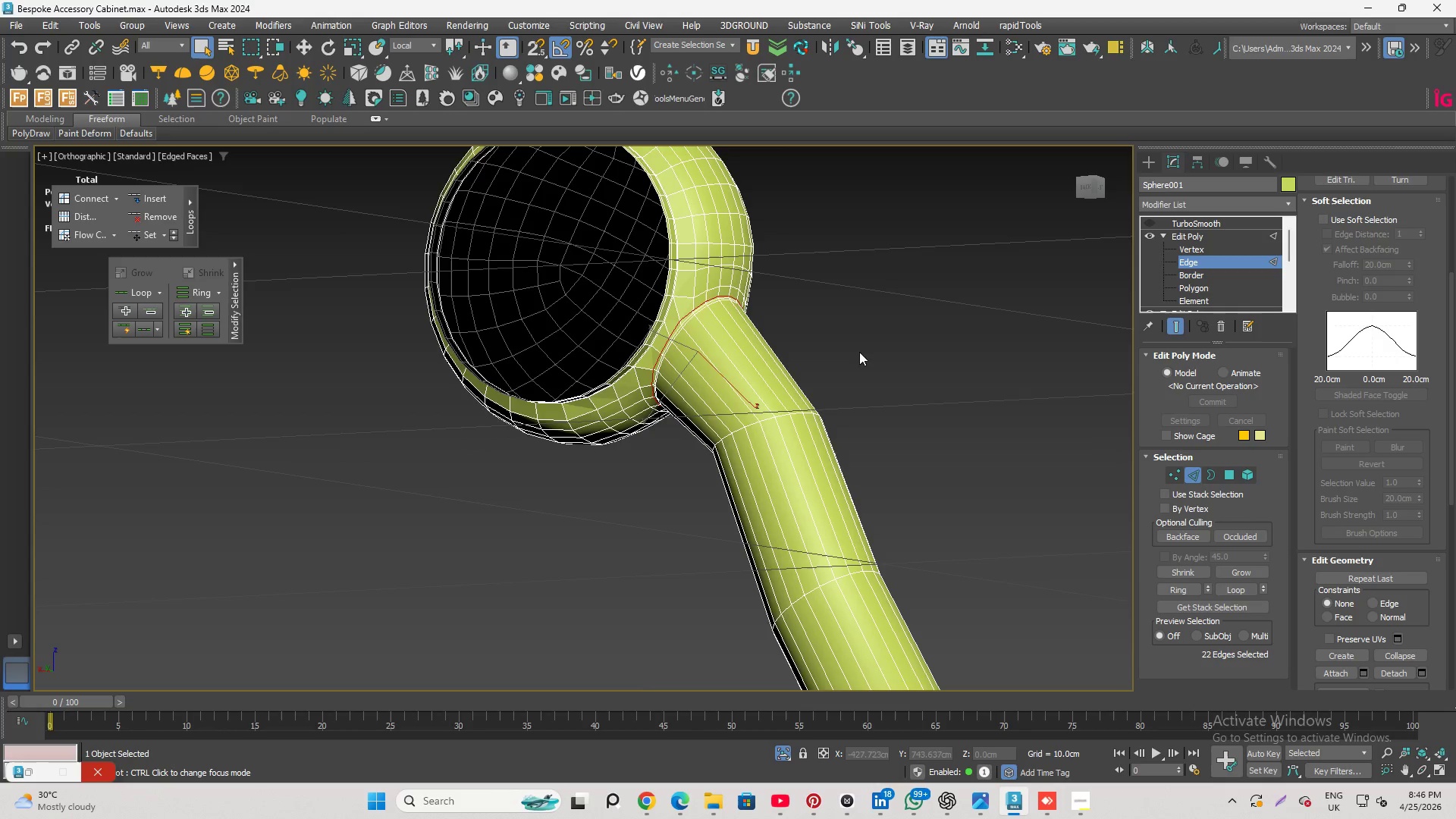 
hold_key(key=AltLeft, duration=1.25)
 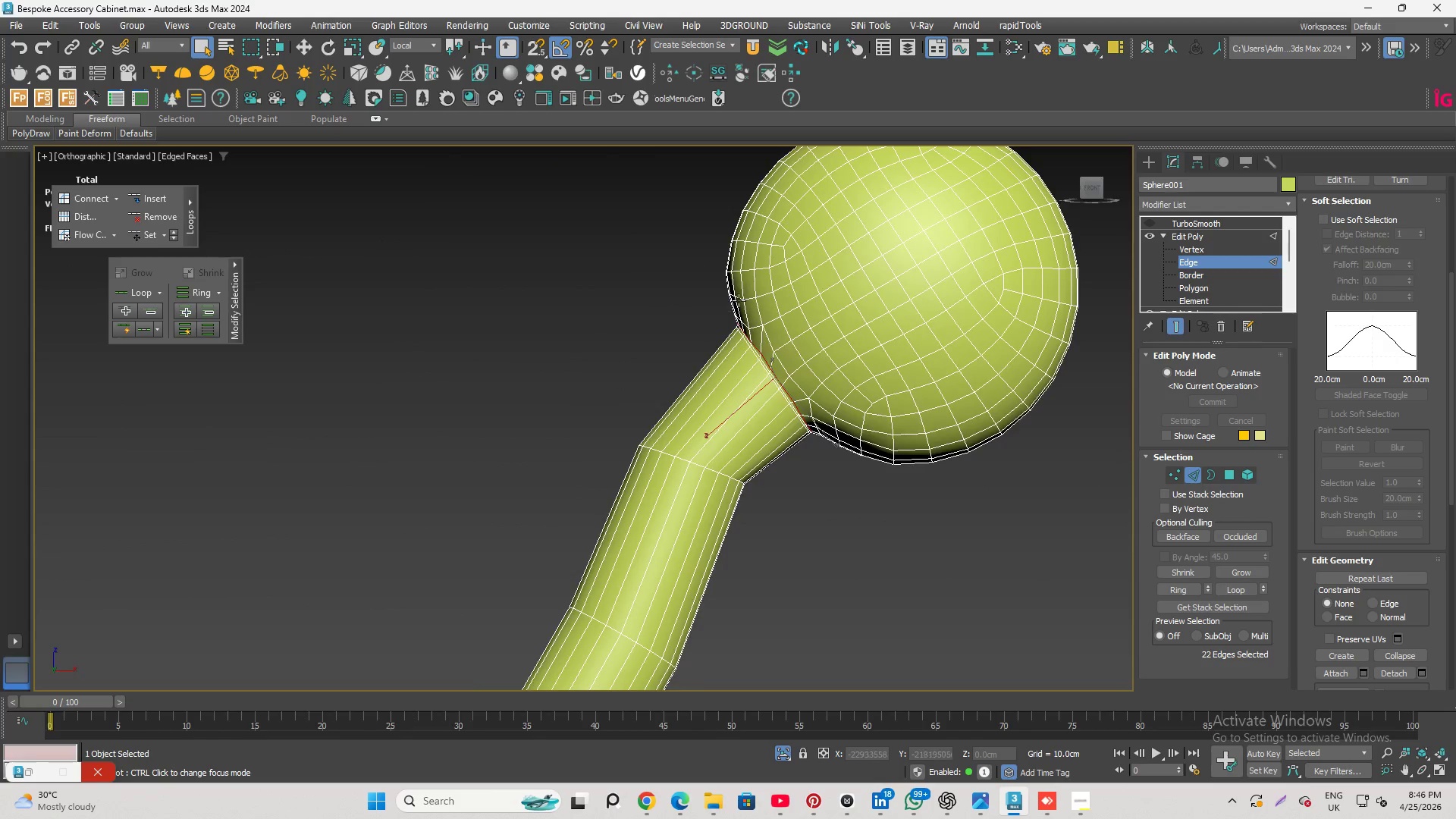 
scroll: coordinate [753, 315], scroll_direction: down, amount: 2.0
 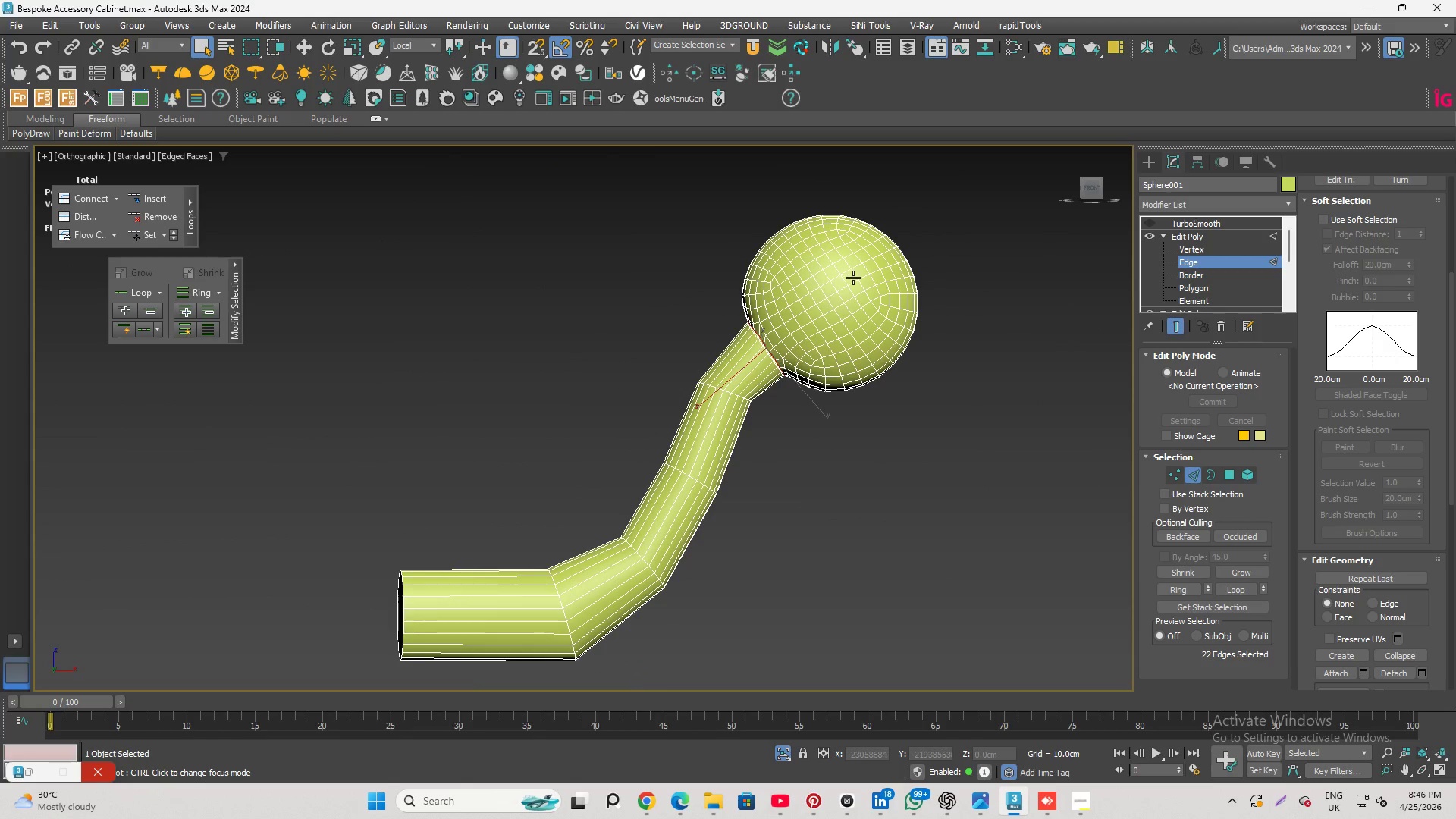 
scroll: coordinate [709, 291], scroll_direction: up, amount: 3.0
 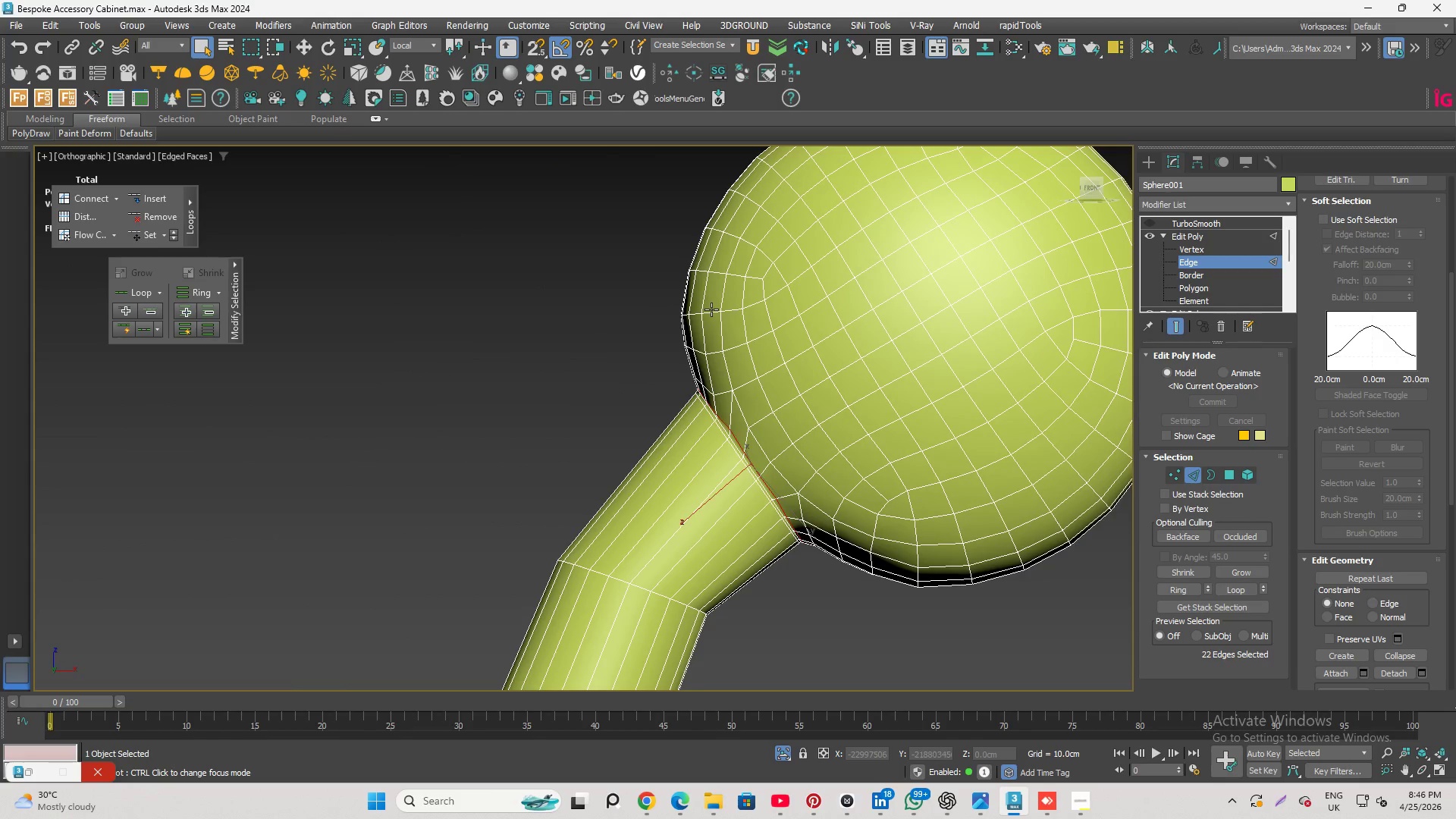 
double_click([711, 309])
 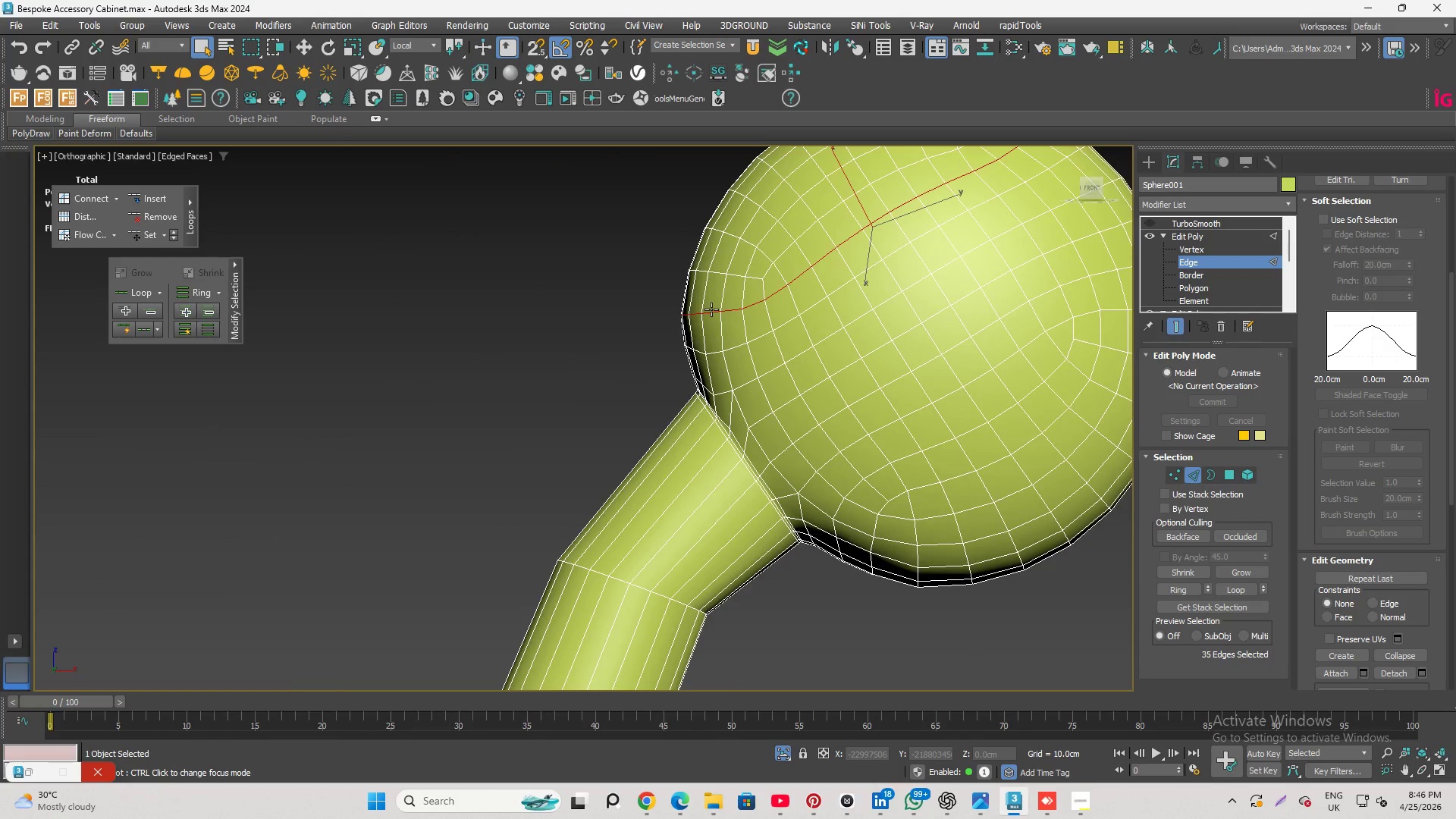 
scroll: coordinate [711, 309], scroll_direction: down, amount: 1.0
 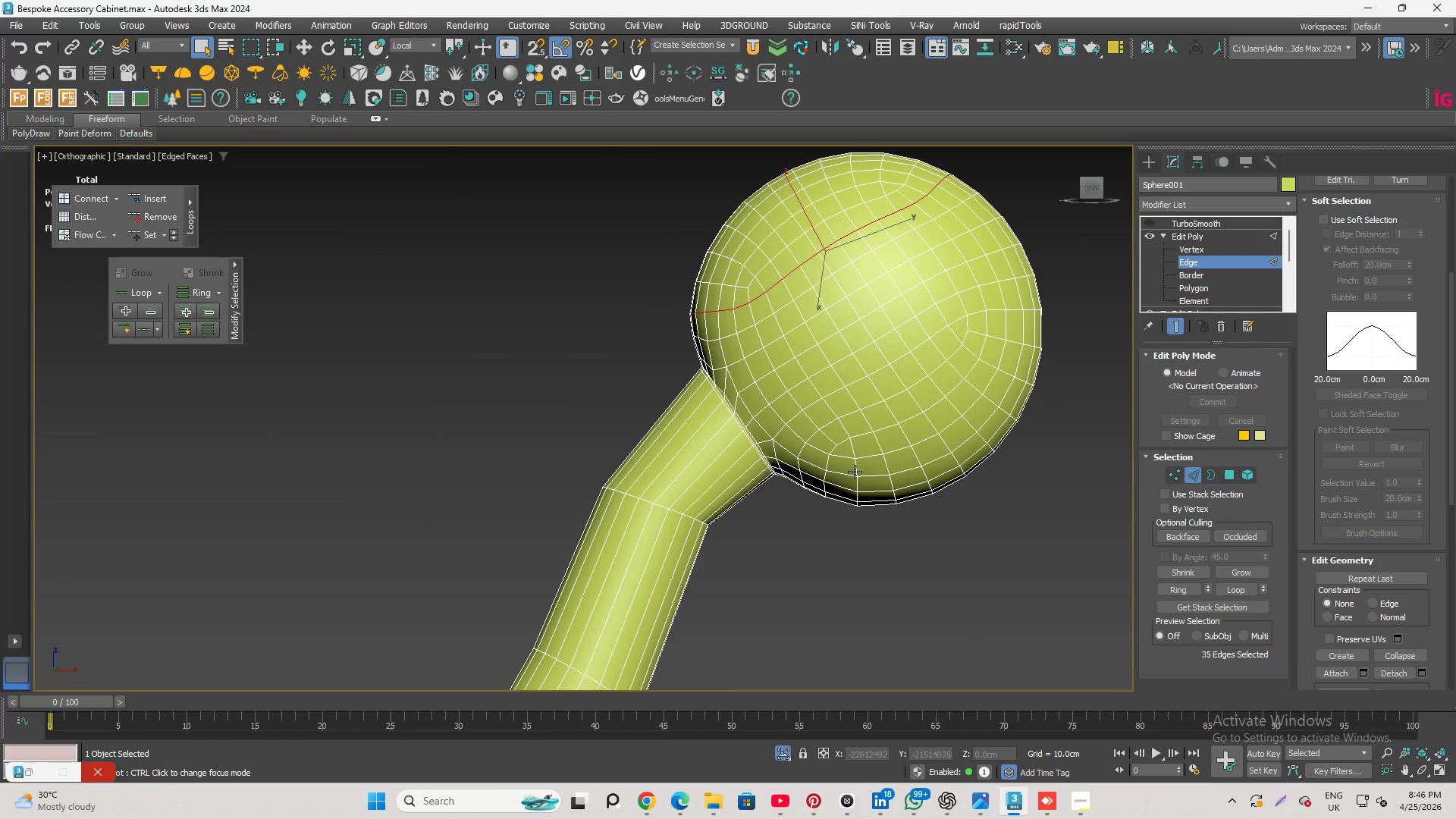 
hold_key(key=ControlLeft, duration=1.62)
double_click([855, 469])
 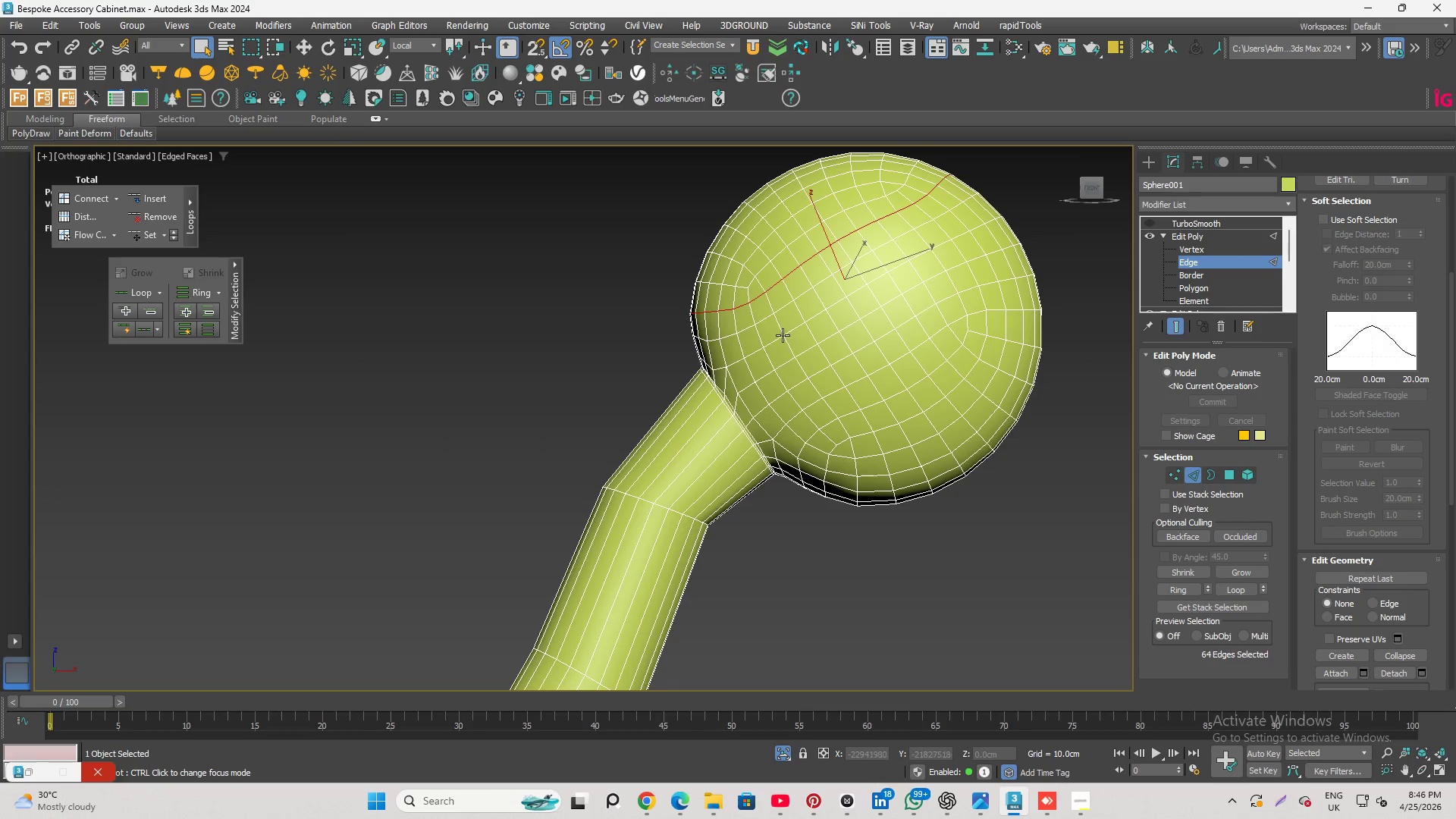 
double_click([780, 325])
 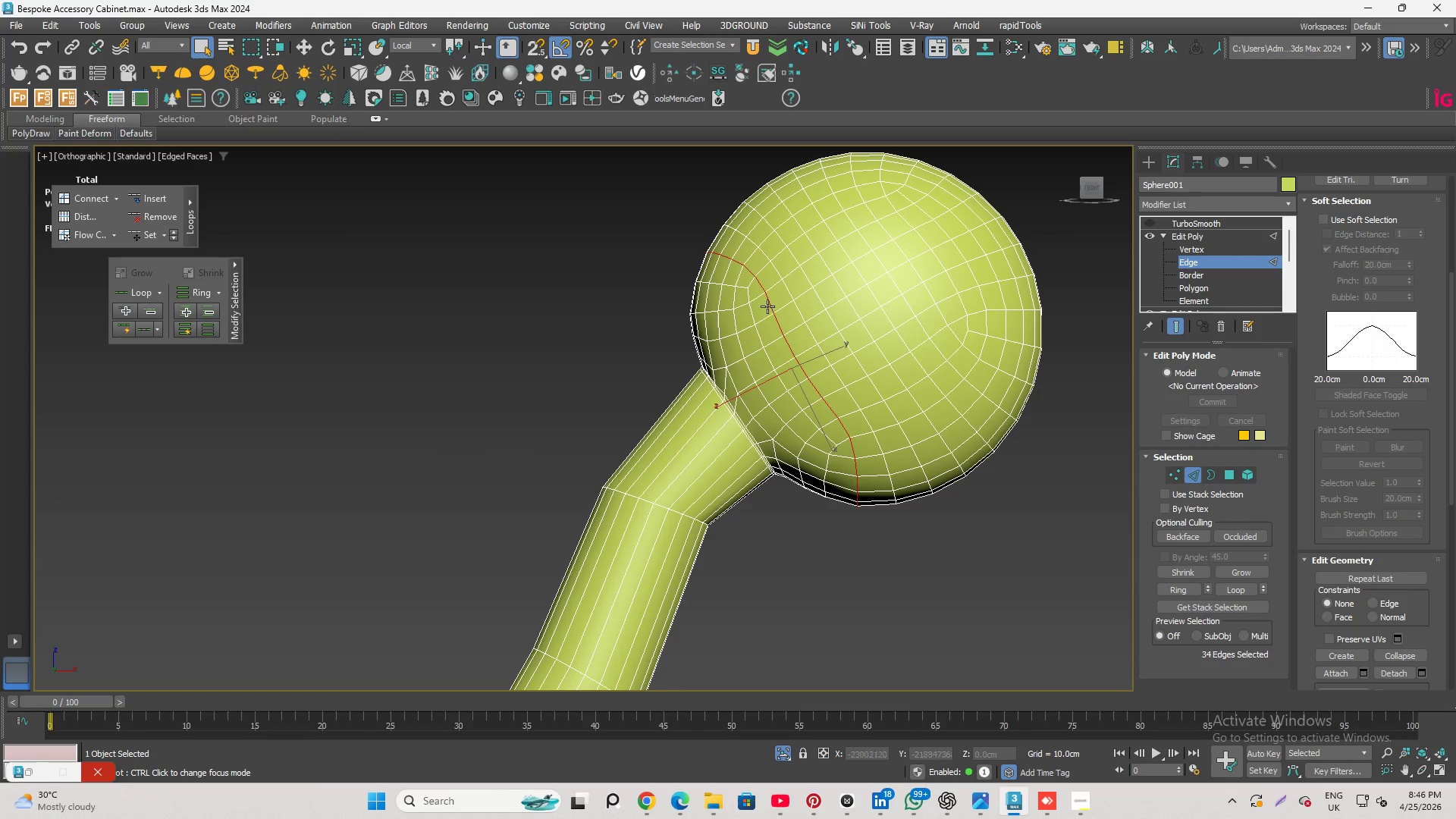 
hold_key(key=ControlLeft, duration=1.25)
double_click([775, 286])
 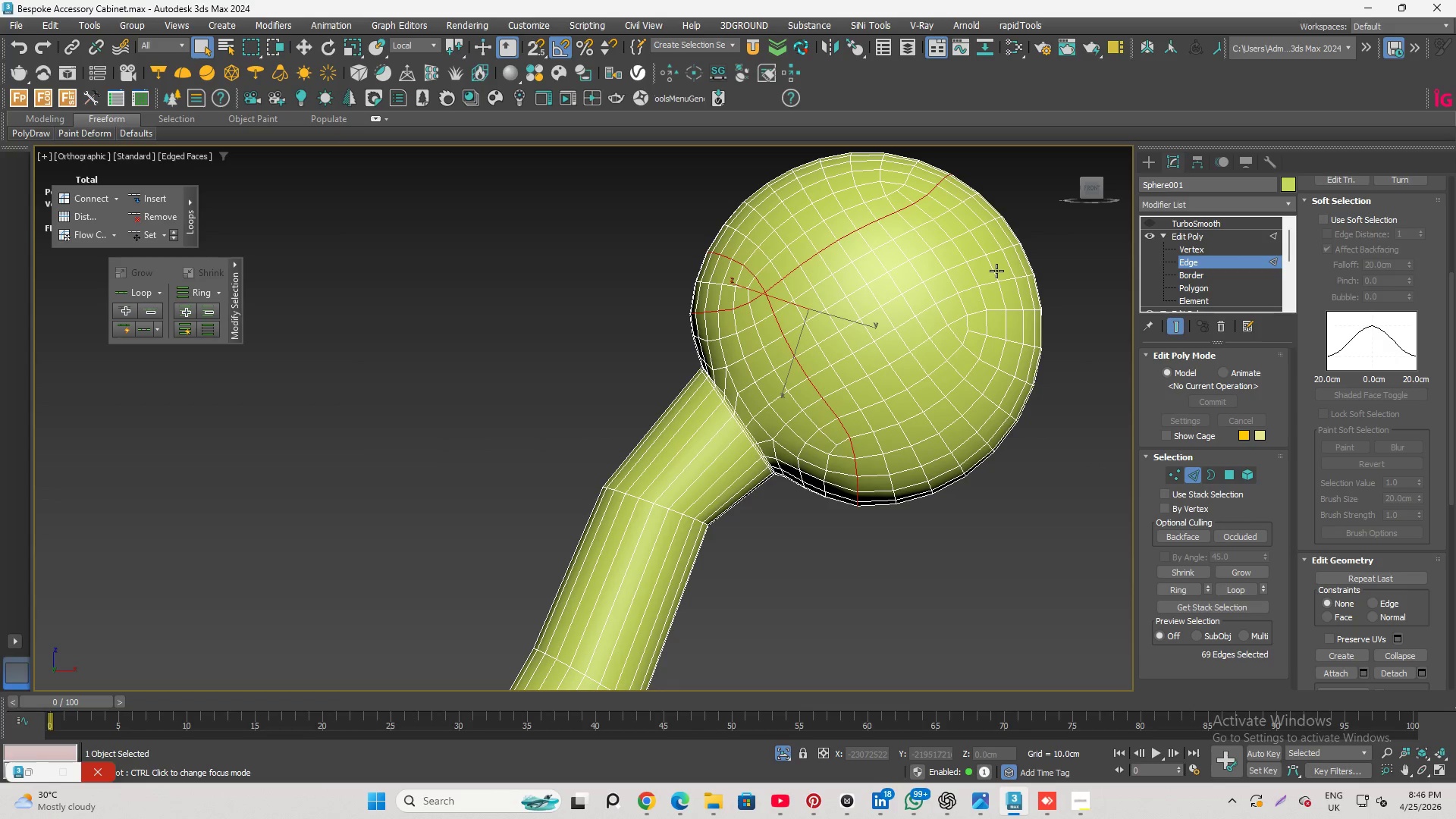 
left_click([150, 231])
 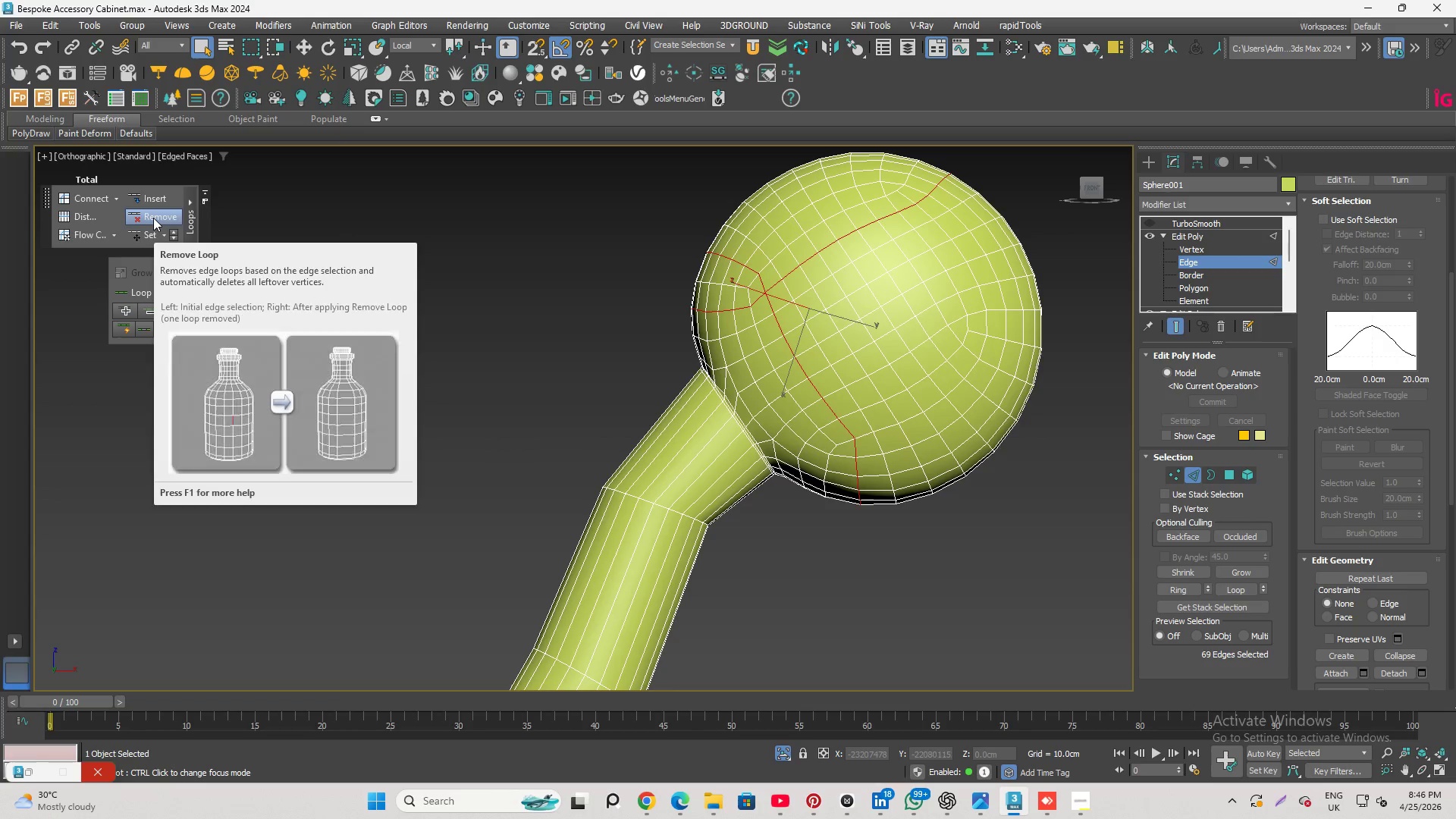 
left_click([141, 236])
 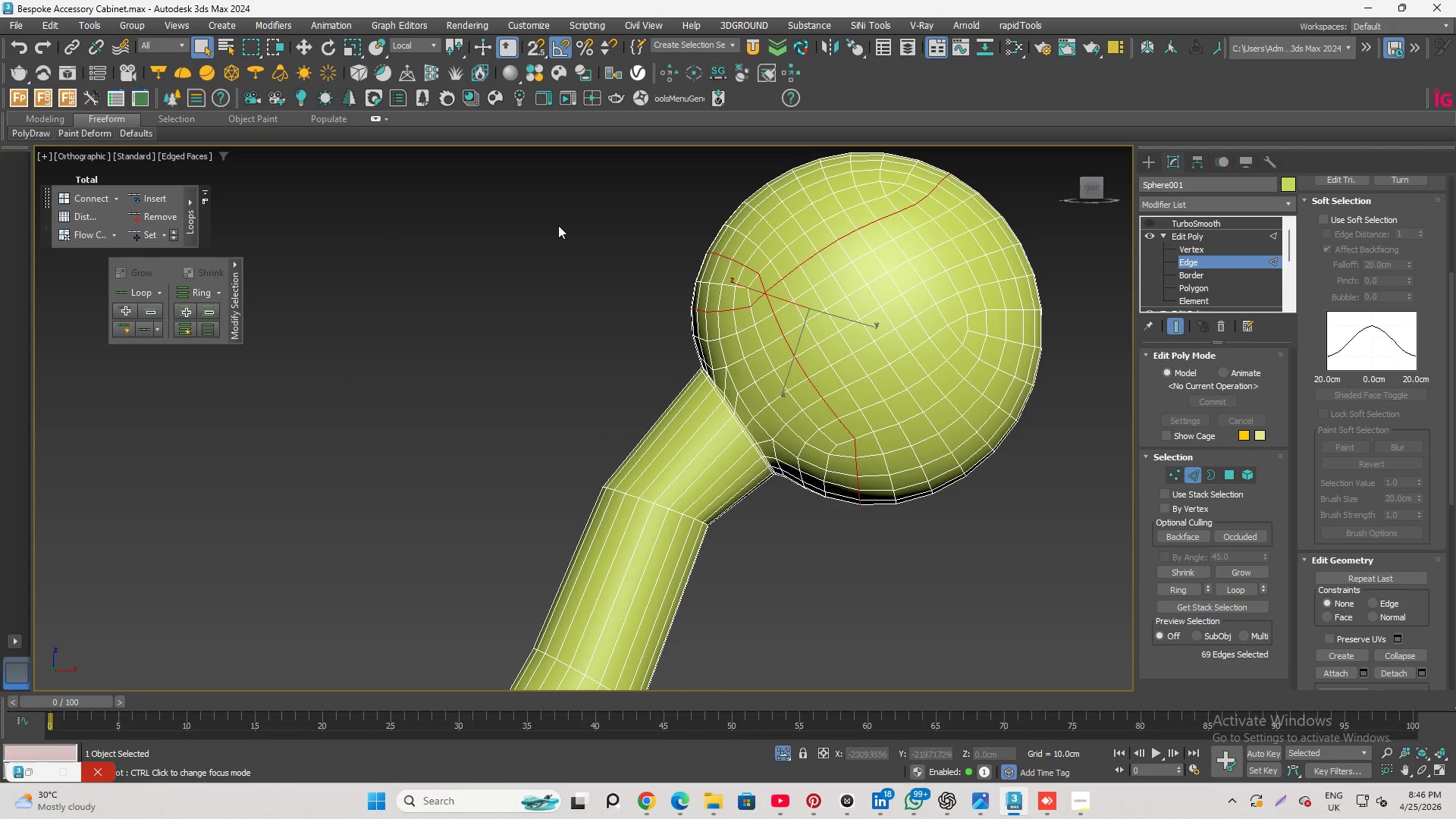 
left_click([560, 228])
 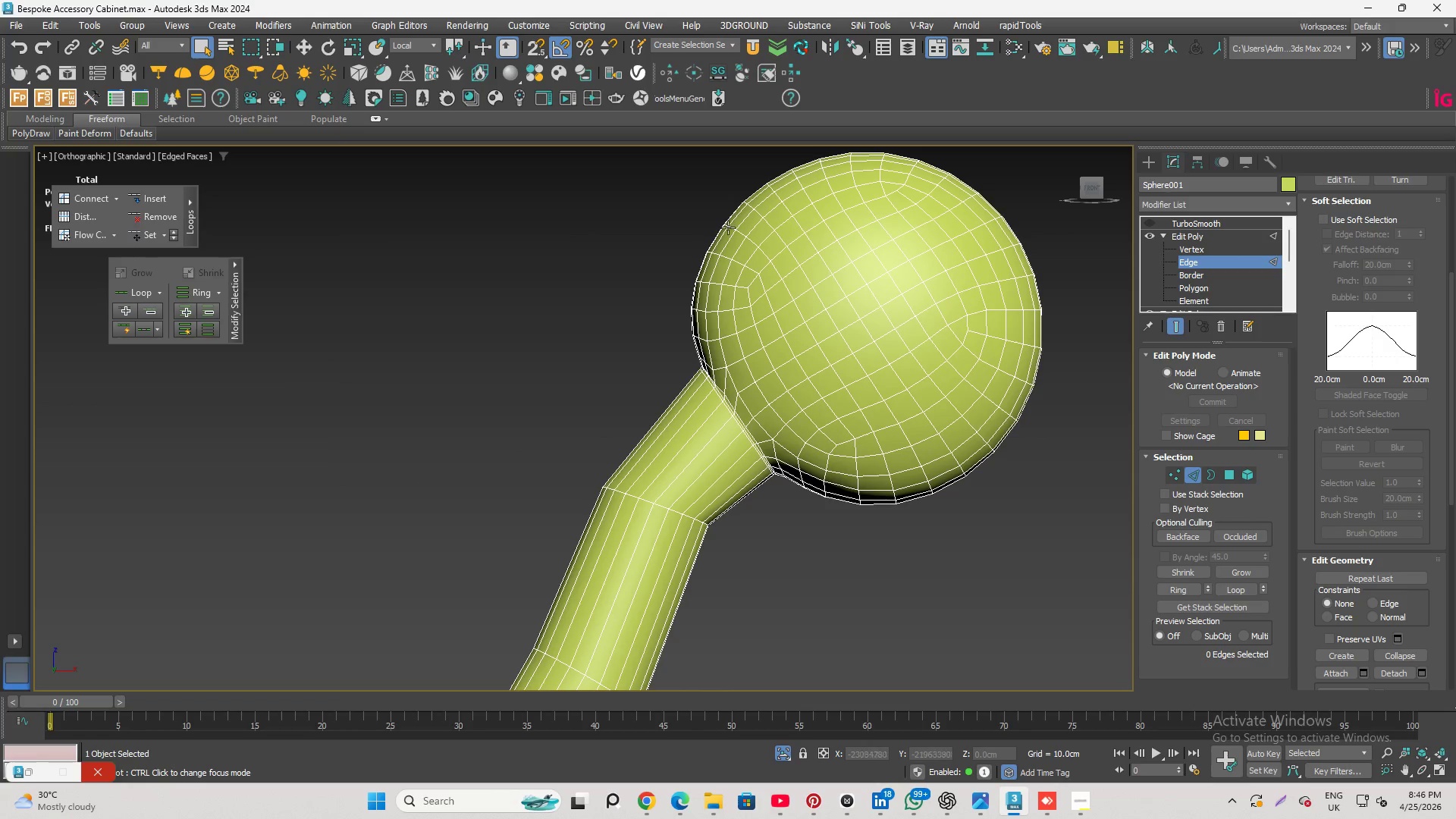 
hold_key(key=AltLeft, duration=5.25)
 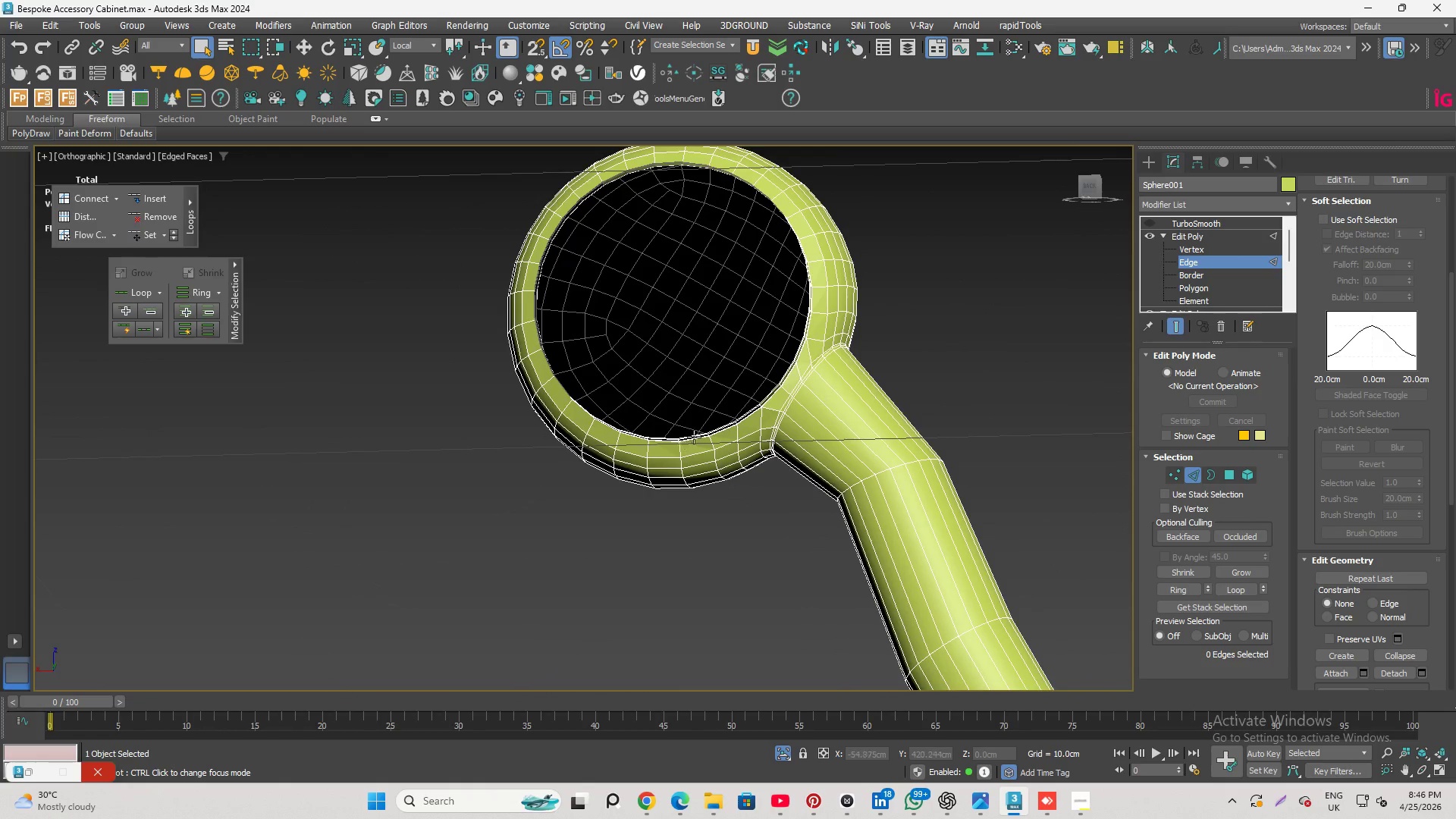 
scroll: coordinate [658, 454], scroll_direction: up, amount: 3.0
 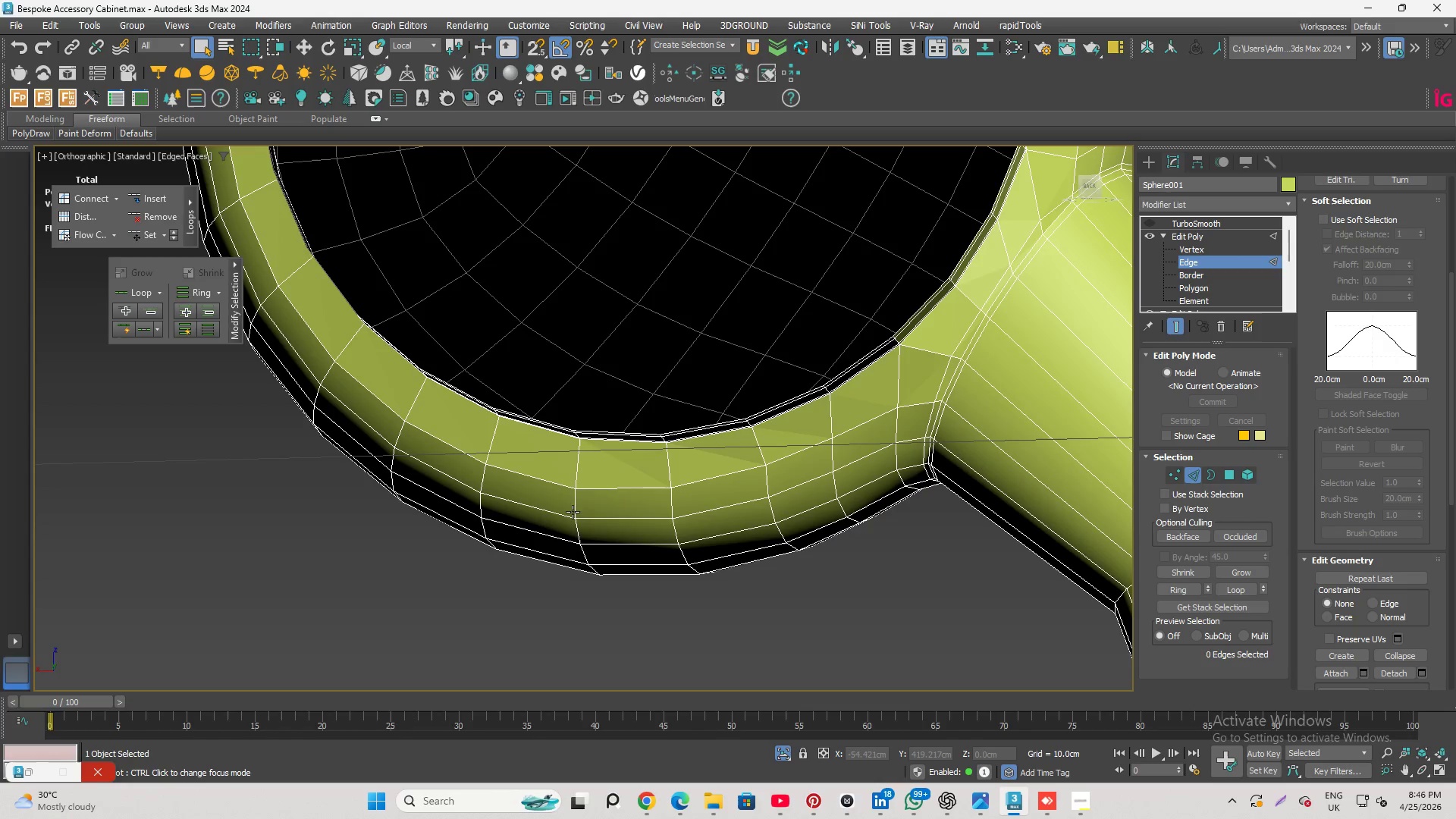 
double_click([573, 512])
 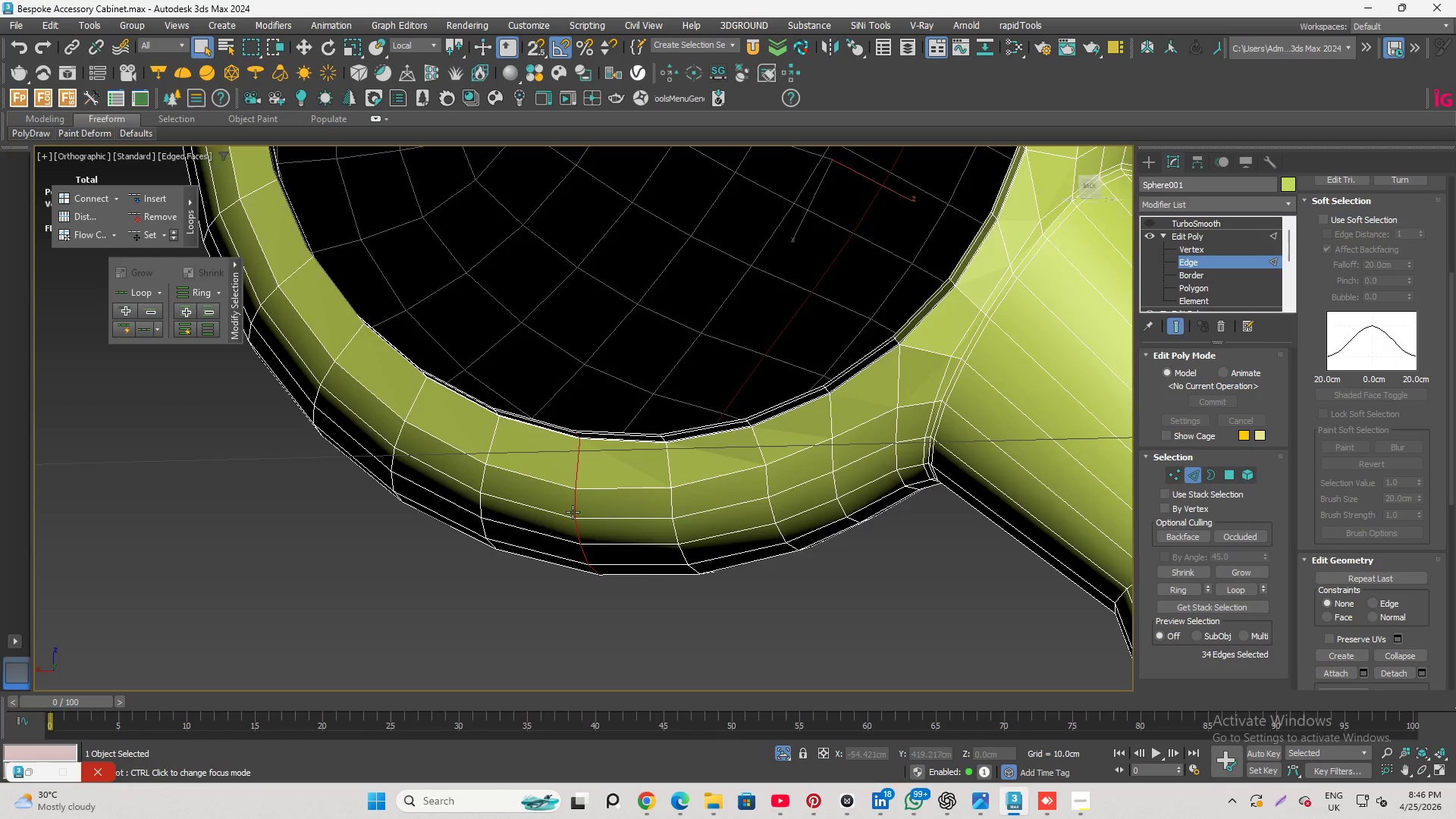 
scroll: coordinate [573, 523], scroll_direction: down, amount: 3.0
 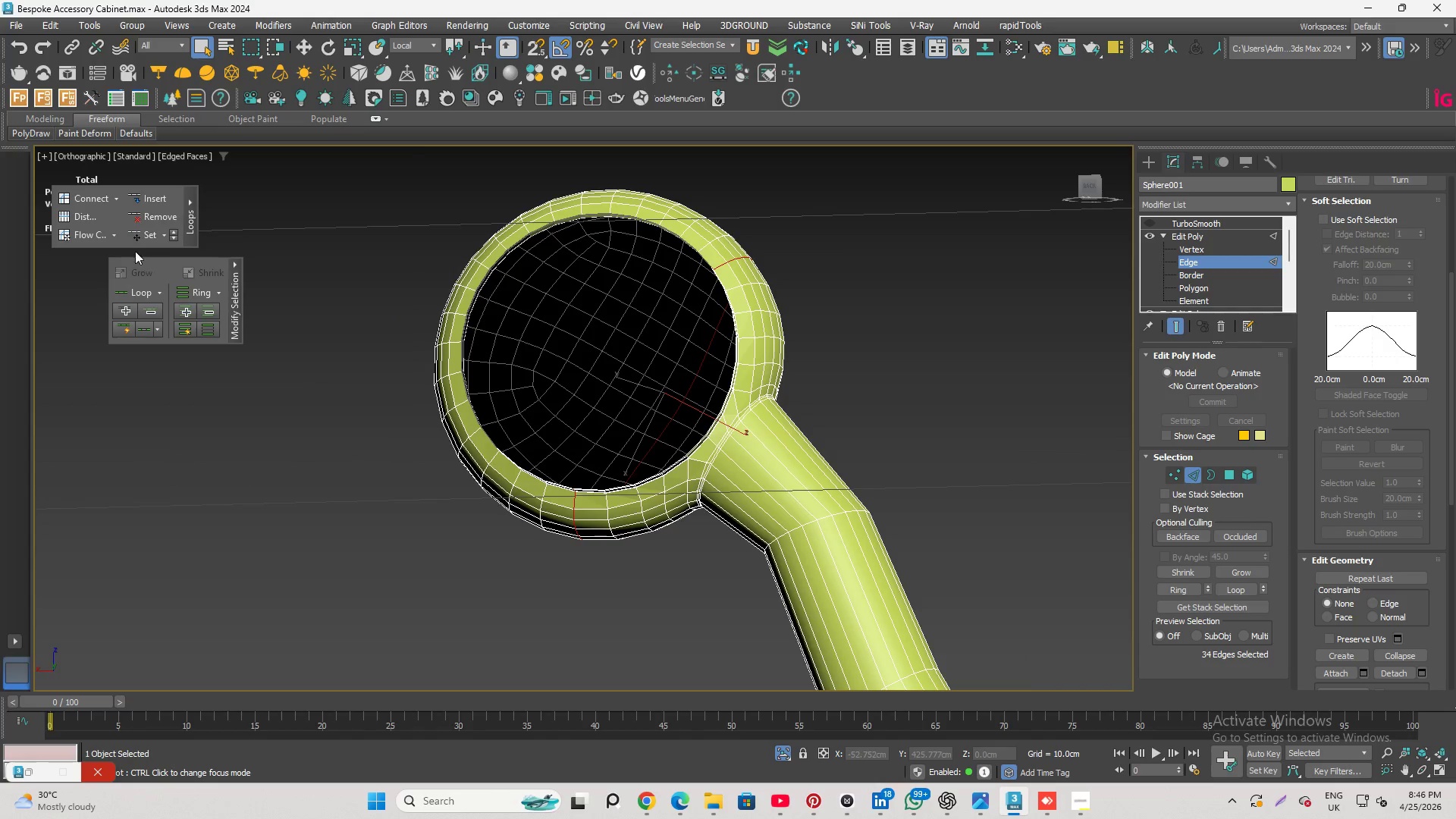 
left_click([136, 239])
 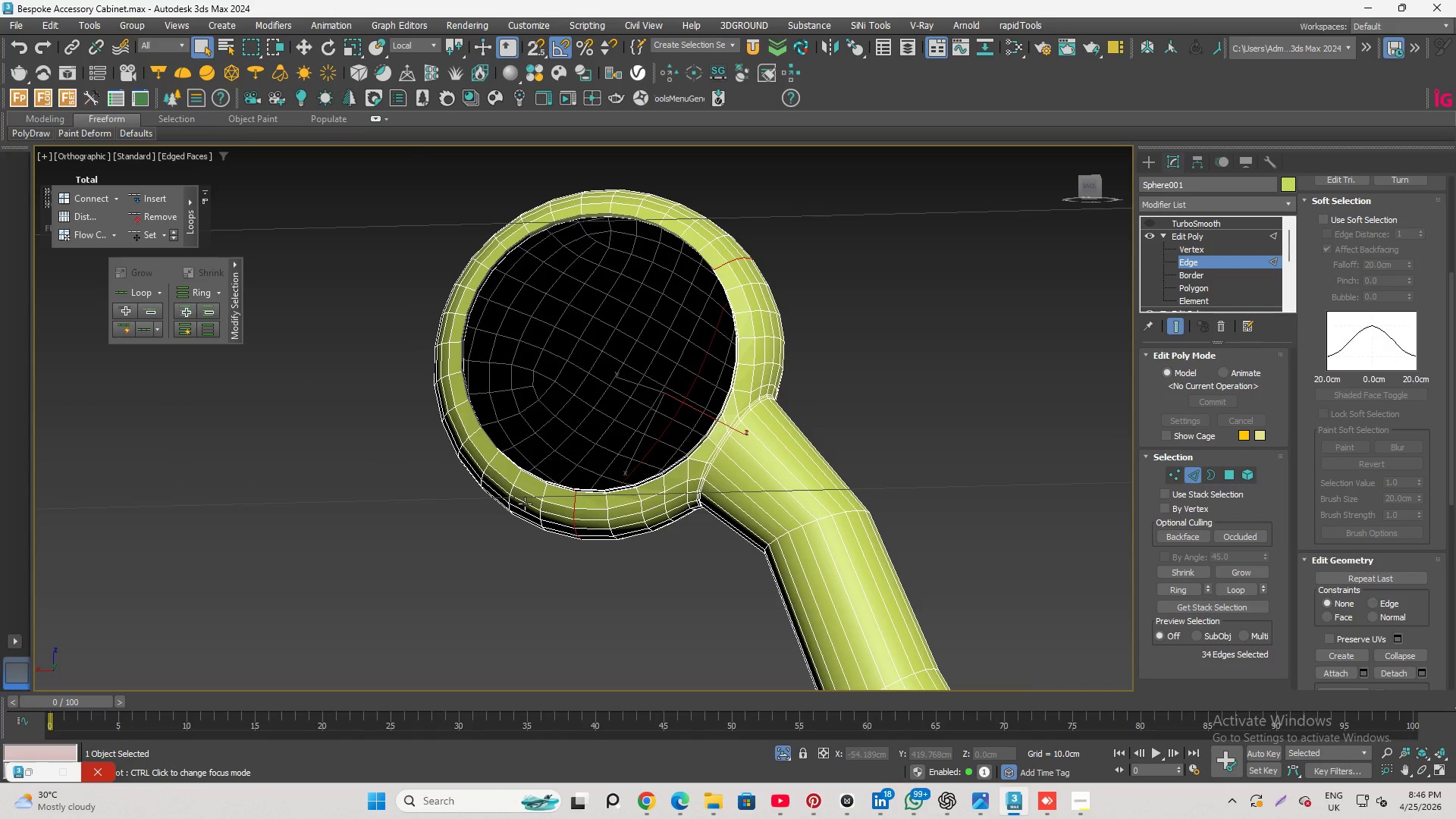 
scroll: coordinate [561, 532], scroll_direction: up, amount: 2.0
 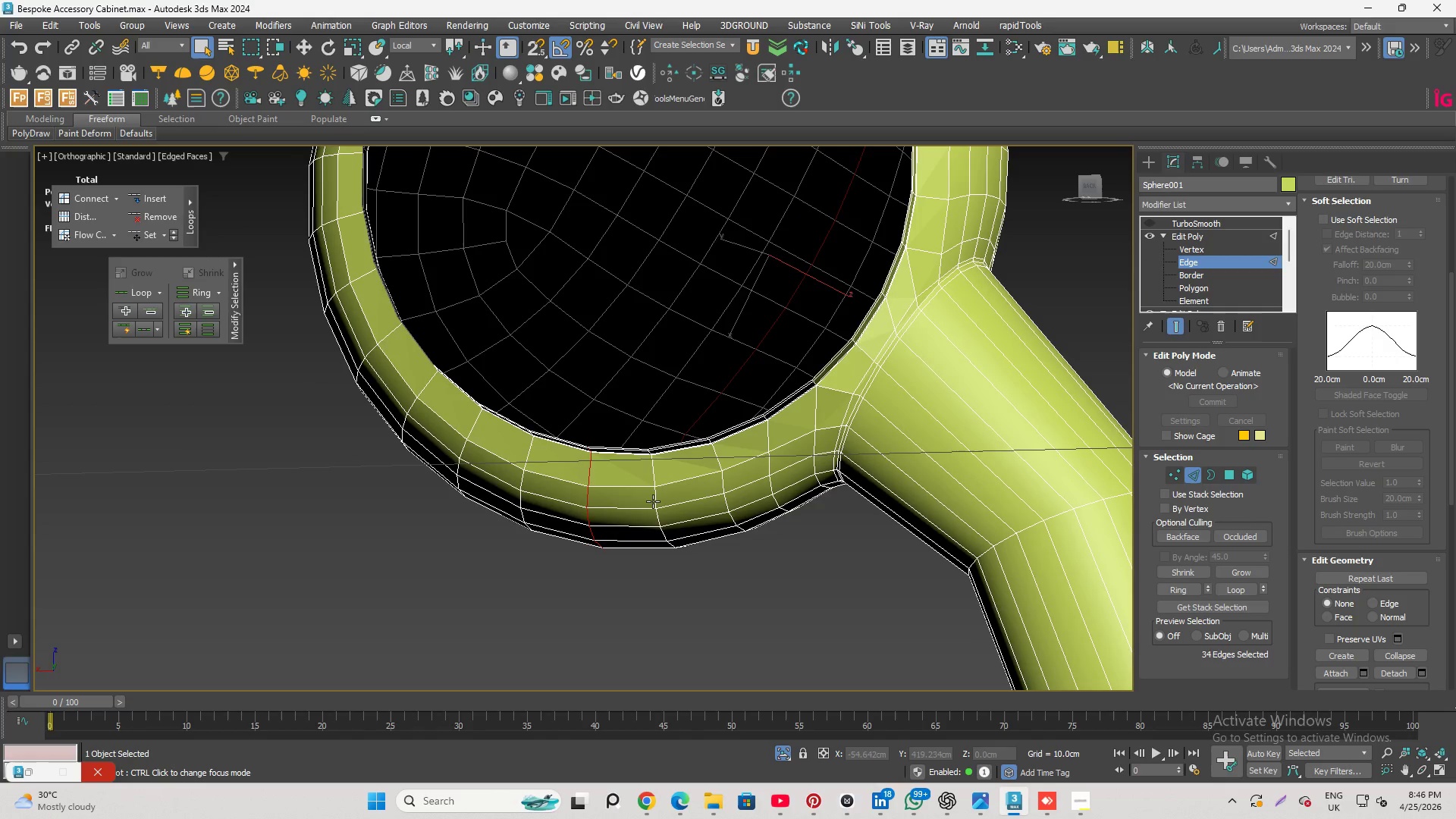 
double_click([653, 501])
 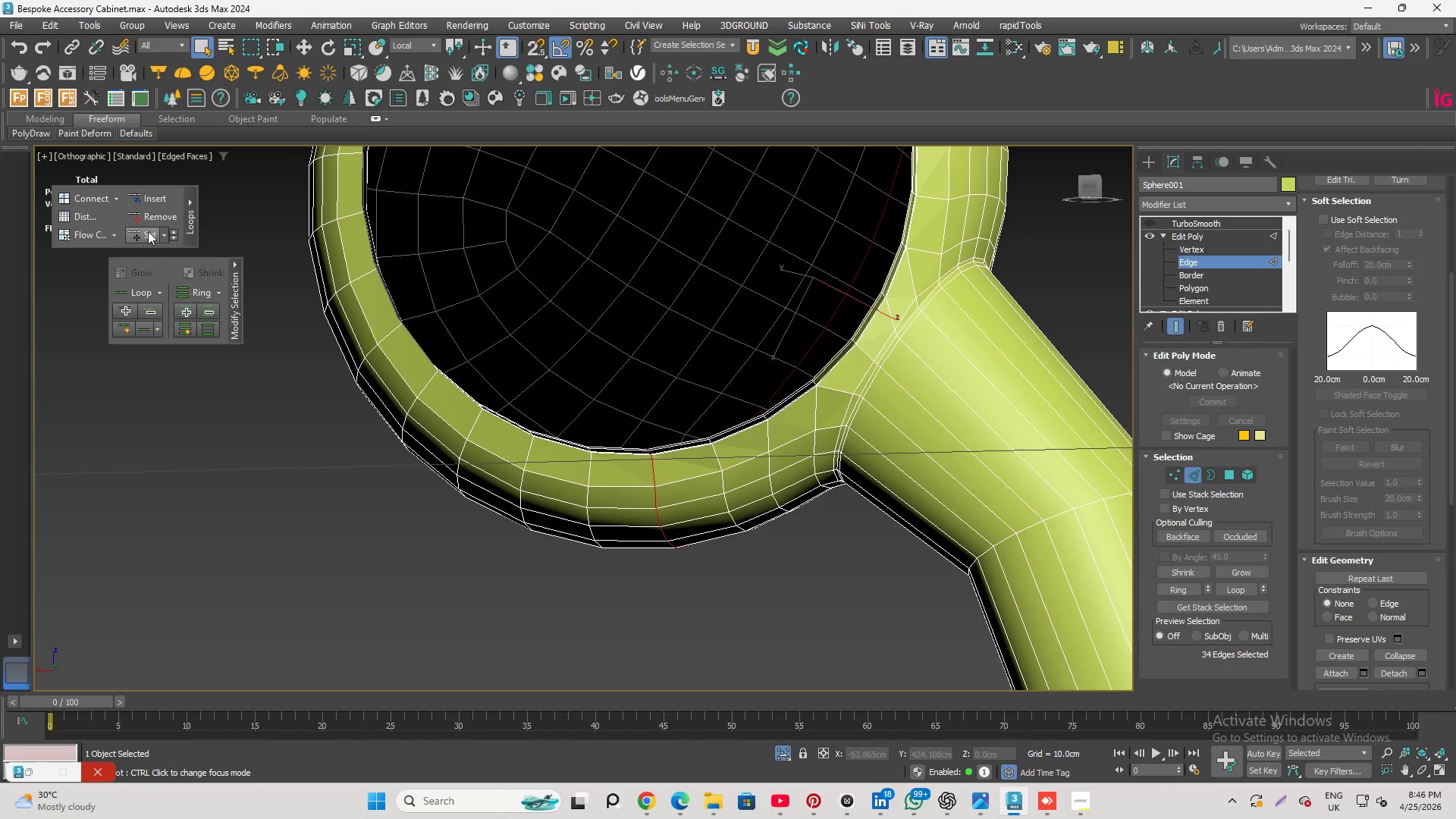 
left_click([146, 232])
 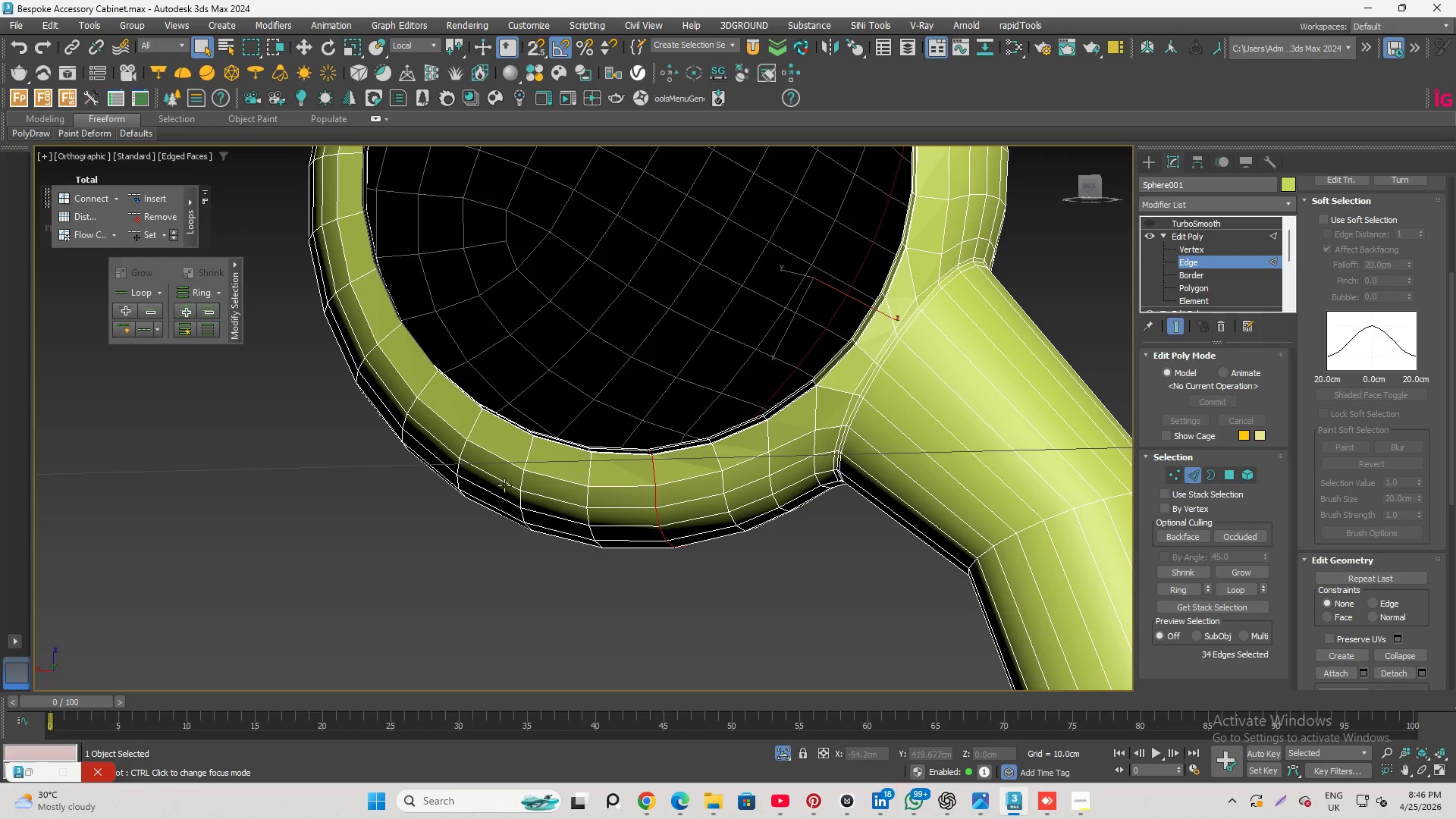 
scroll: coordinate [634, 565], scroll_direction: down, amount: 2.0
 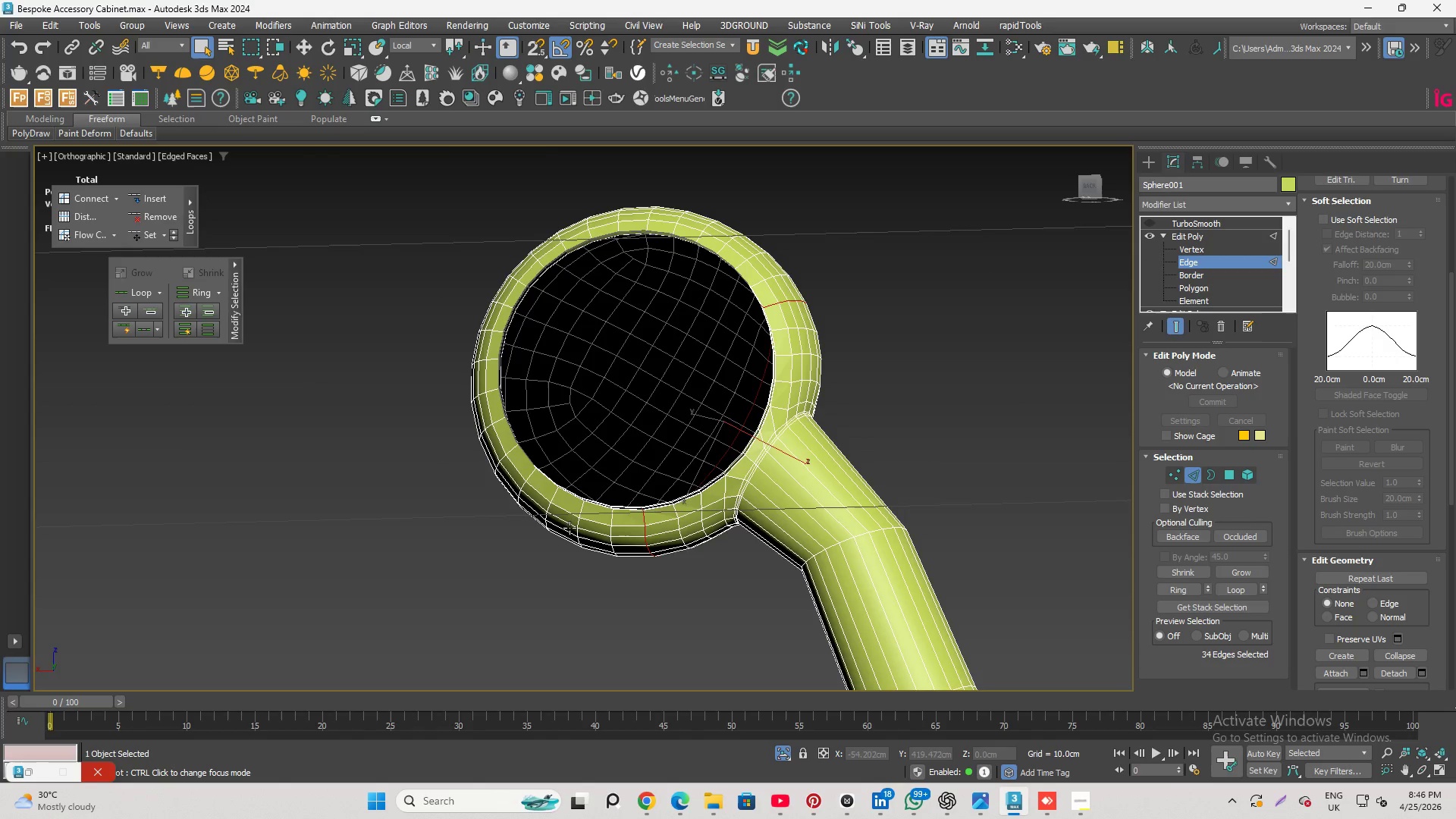 
scroll: coordinate [549, 519], scroll_direction: up, amount: 2.0
 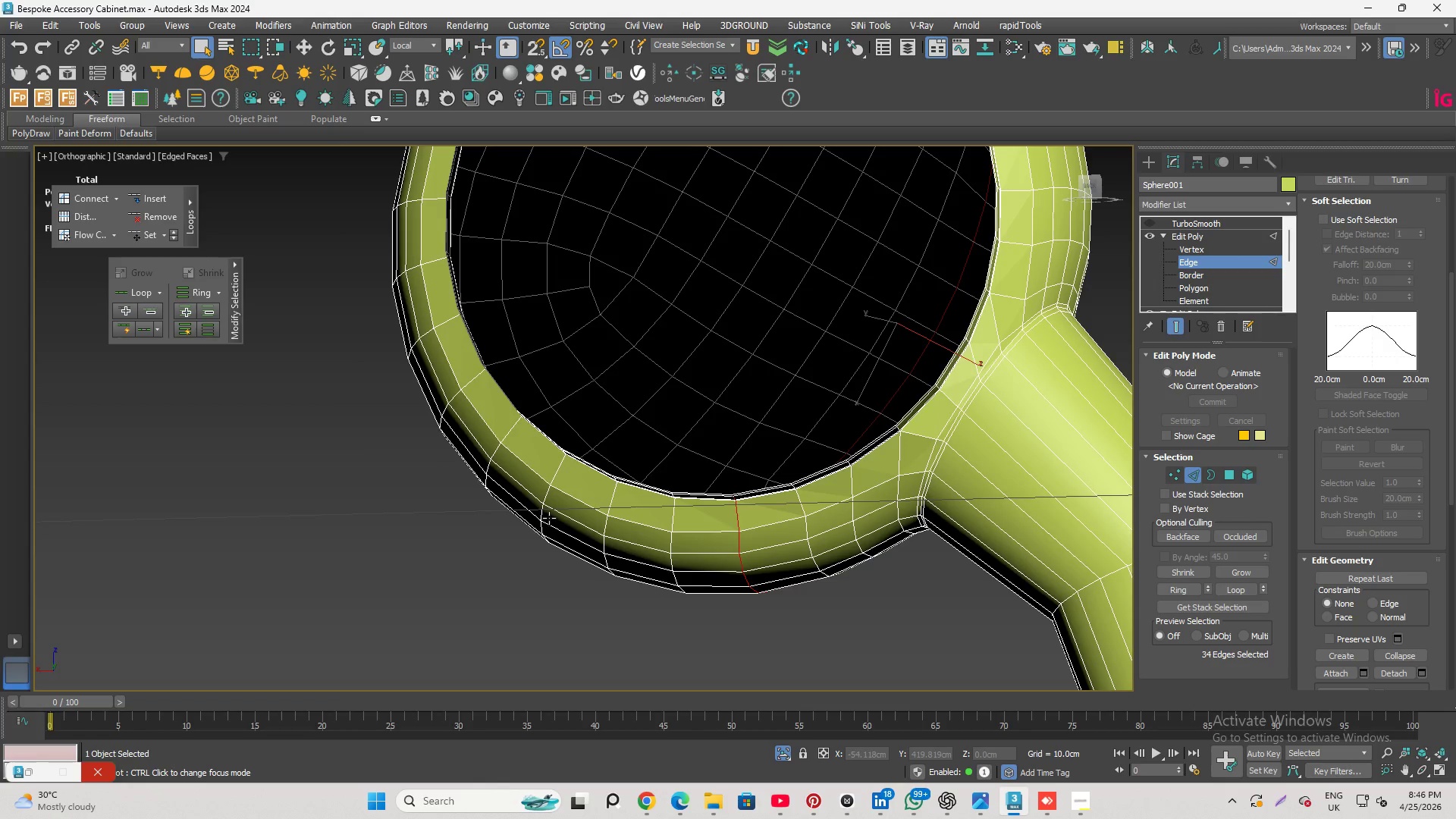 
hold_key(key=AltLeft, duration=2.77)
 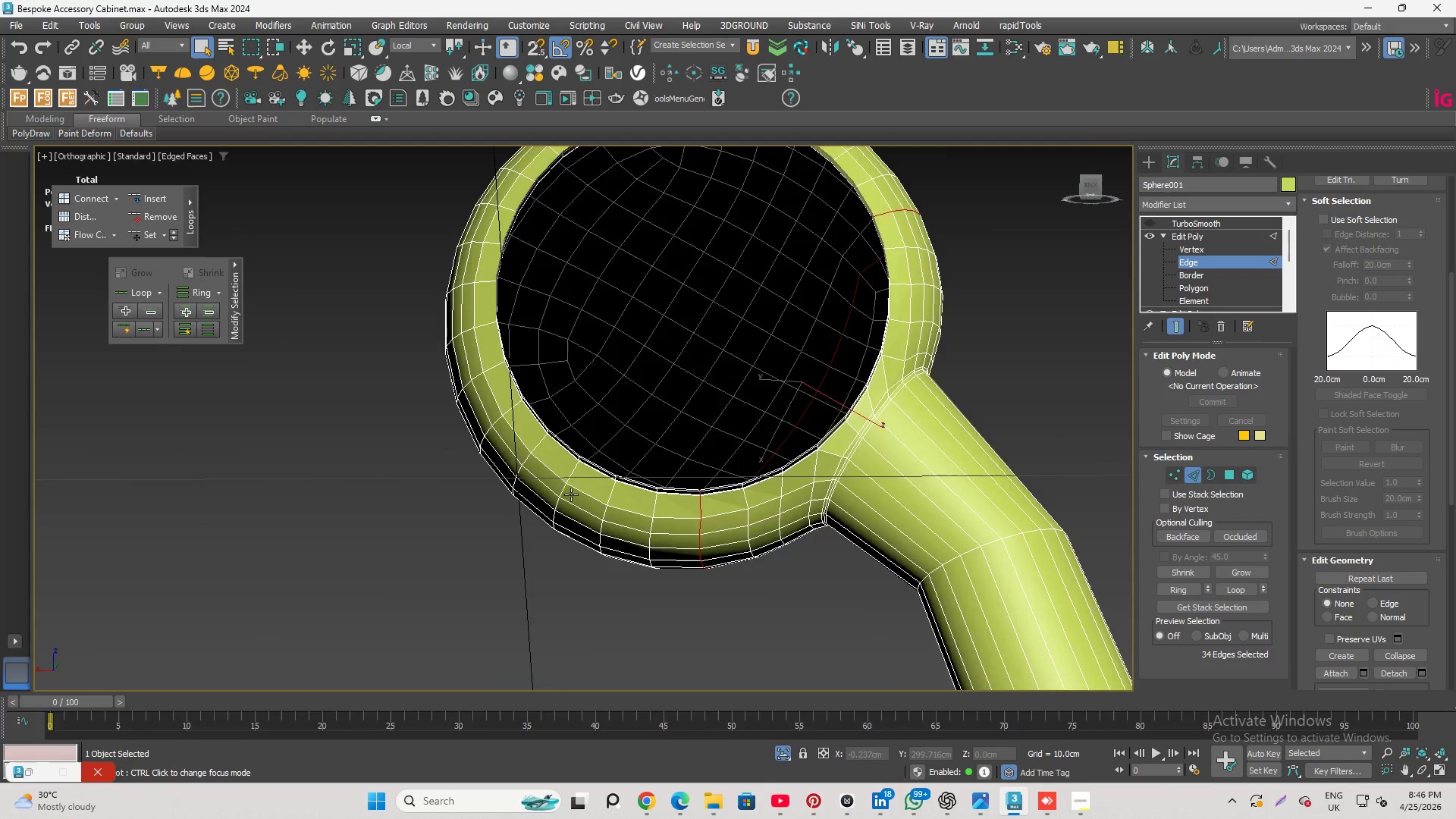 
scroll: coordinate [549, 518], scroll_direction: down, amount: 2.0
 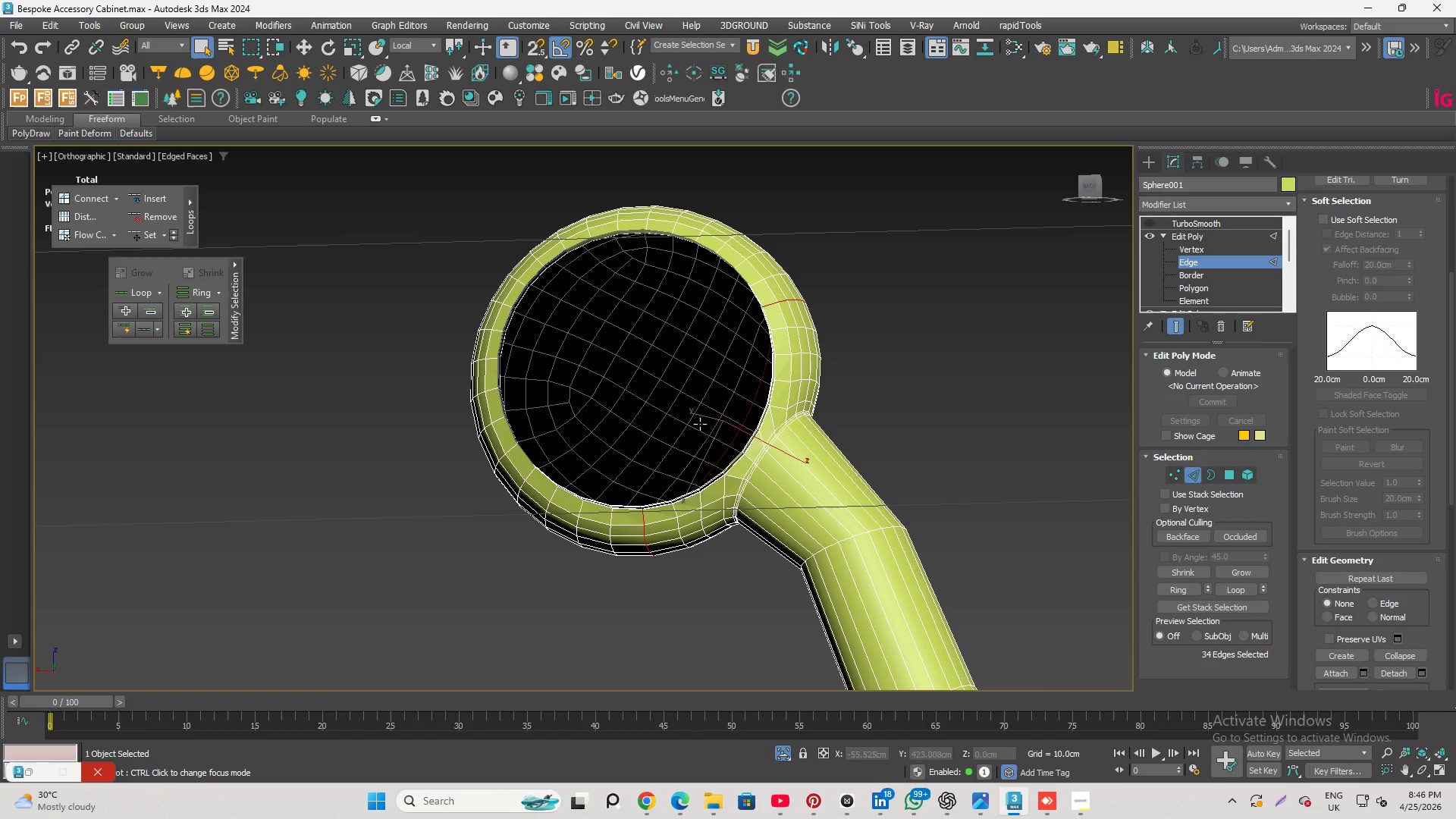 
scroll: coordinate [567, 500], scroll_direction: up, amount: 3.0
 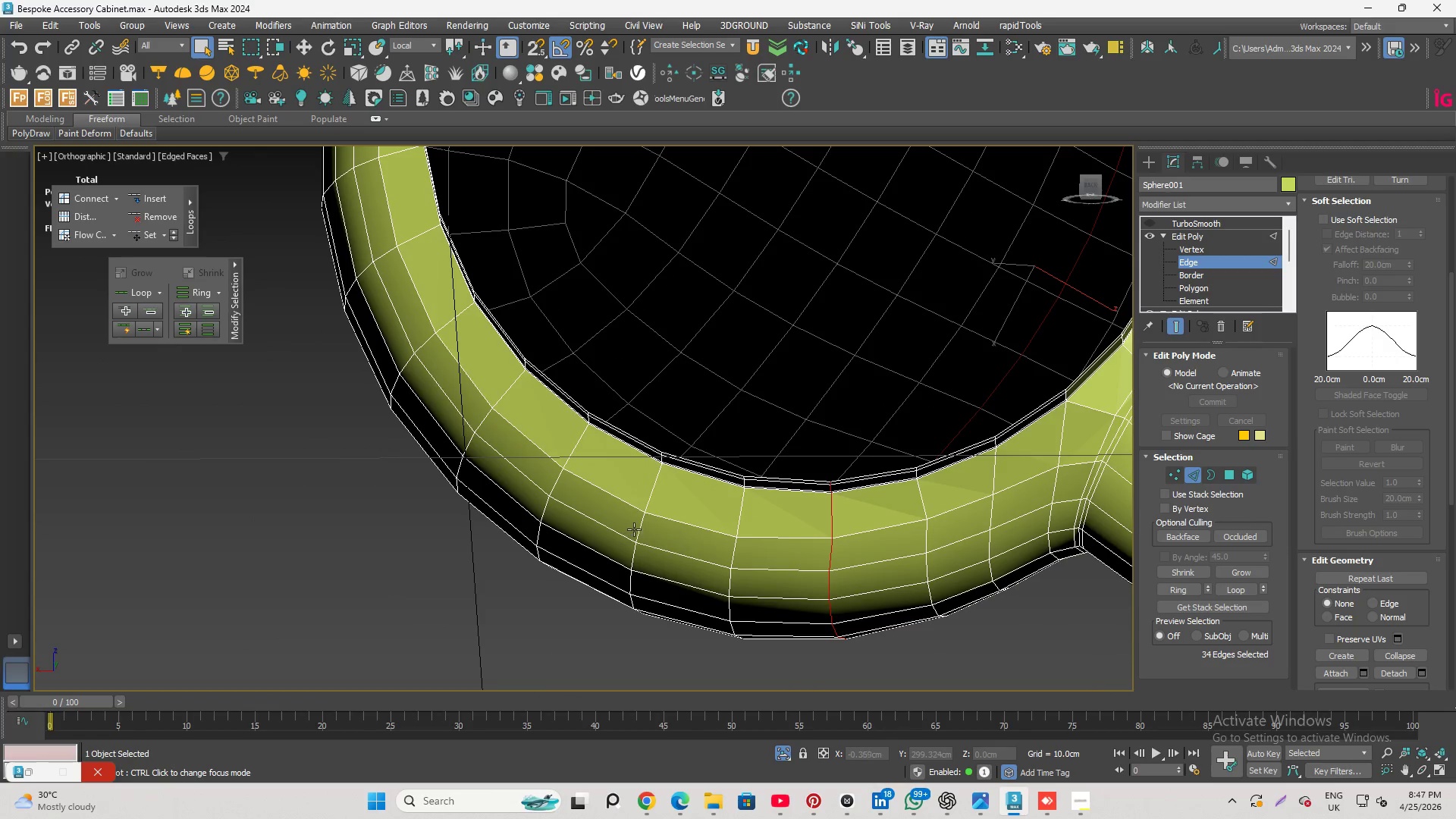 
double_click([636, 529])
 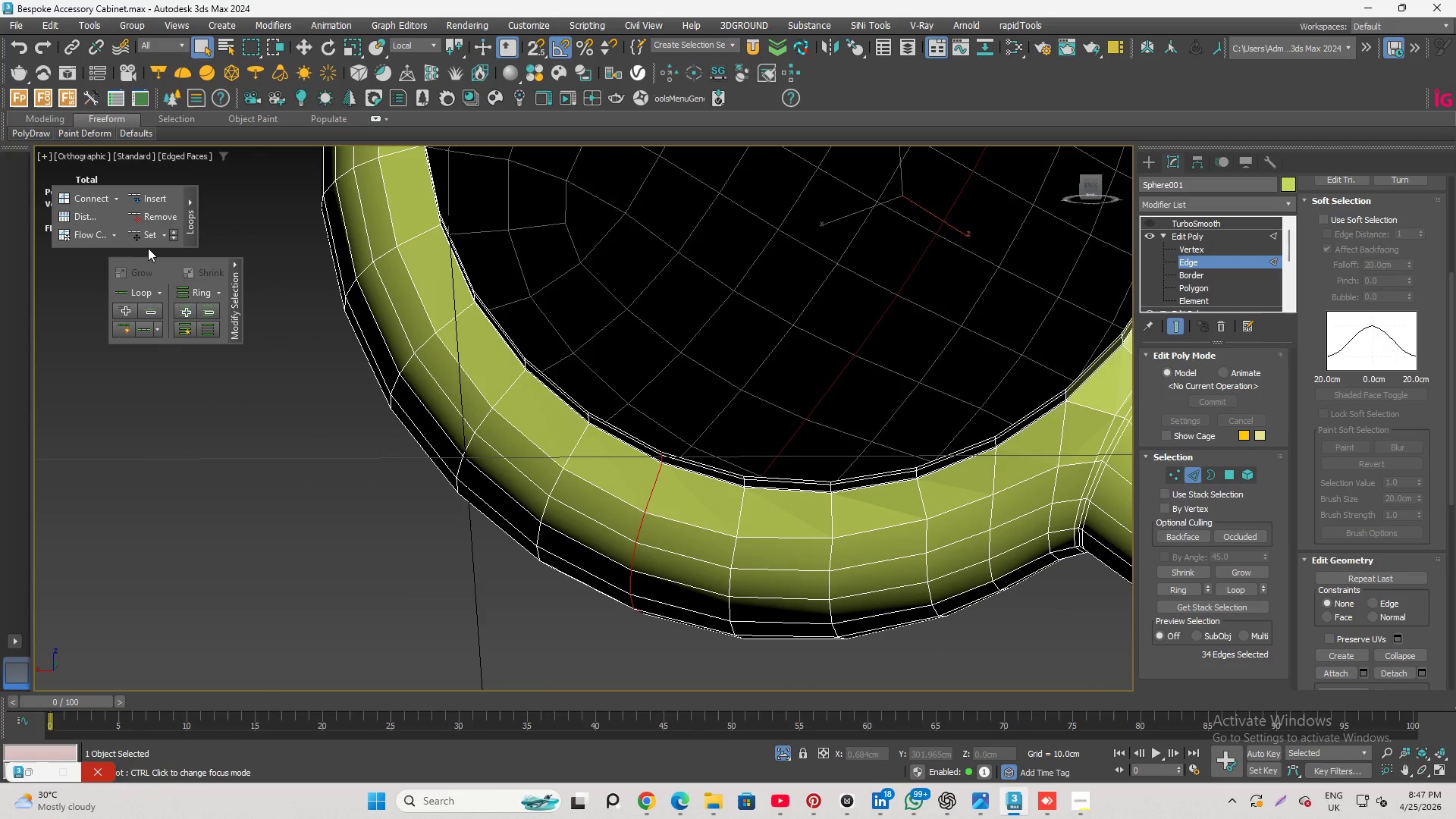 
left_click([147, 238])
 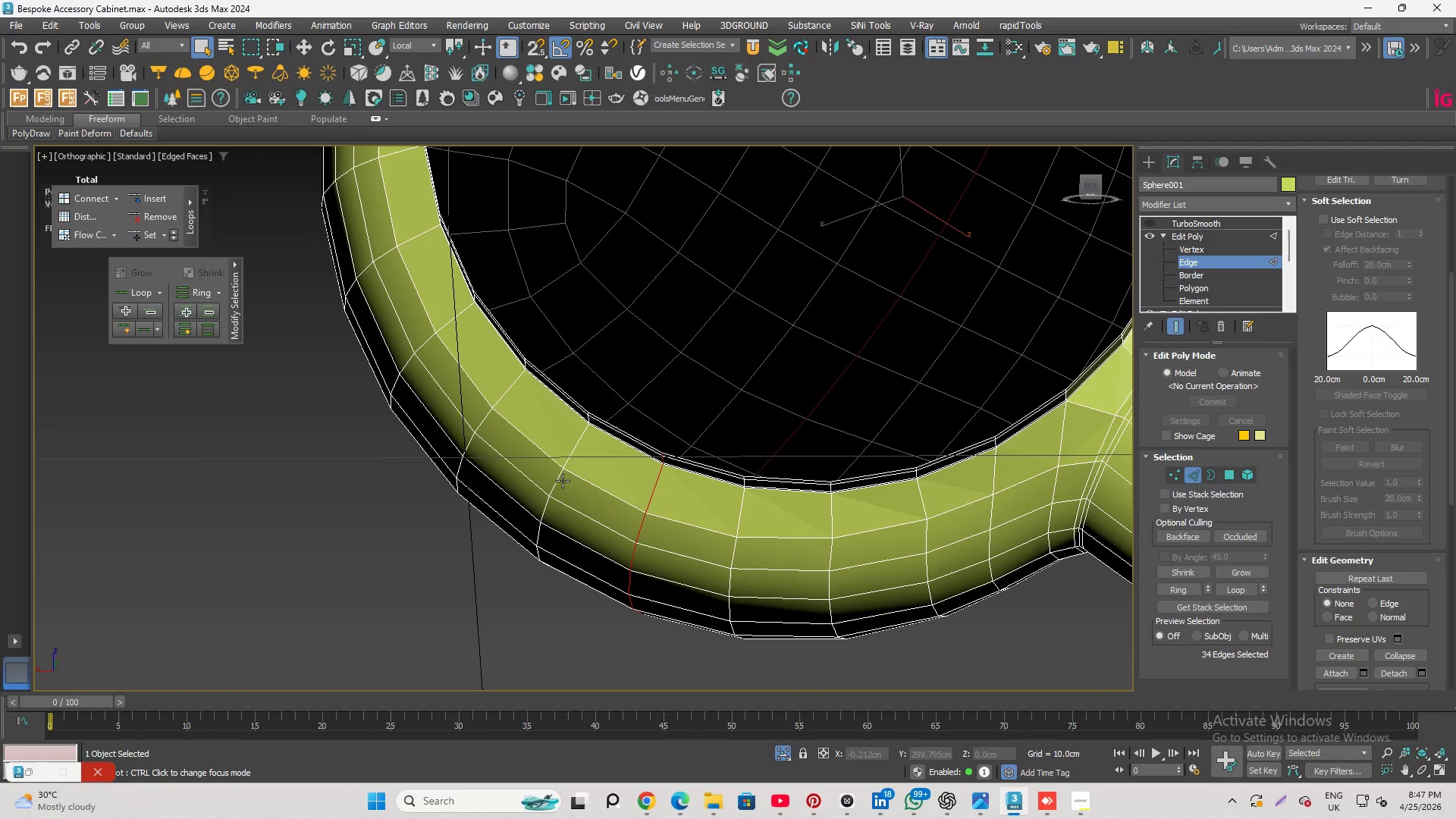 
double_click([565, 482])
 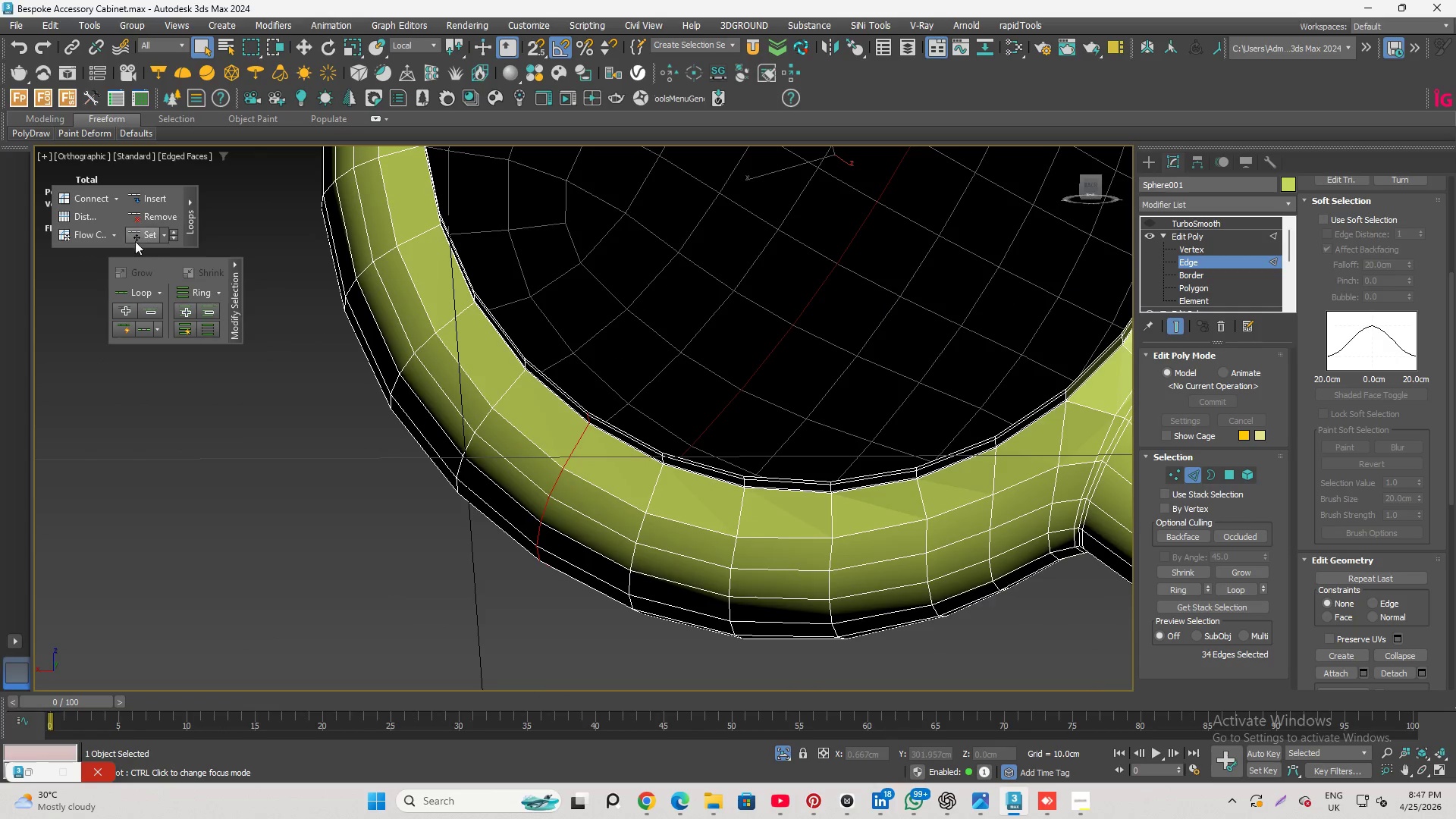 
left_click([136, 238])
 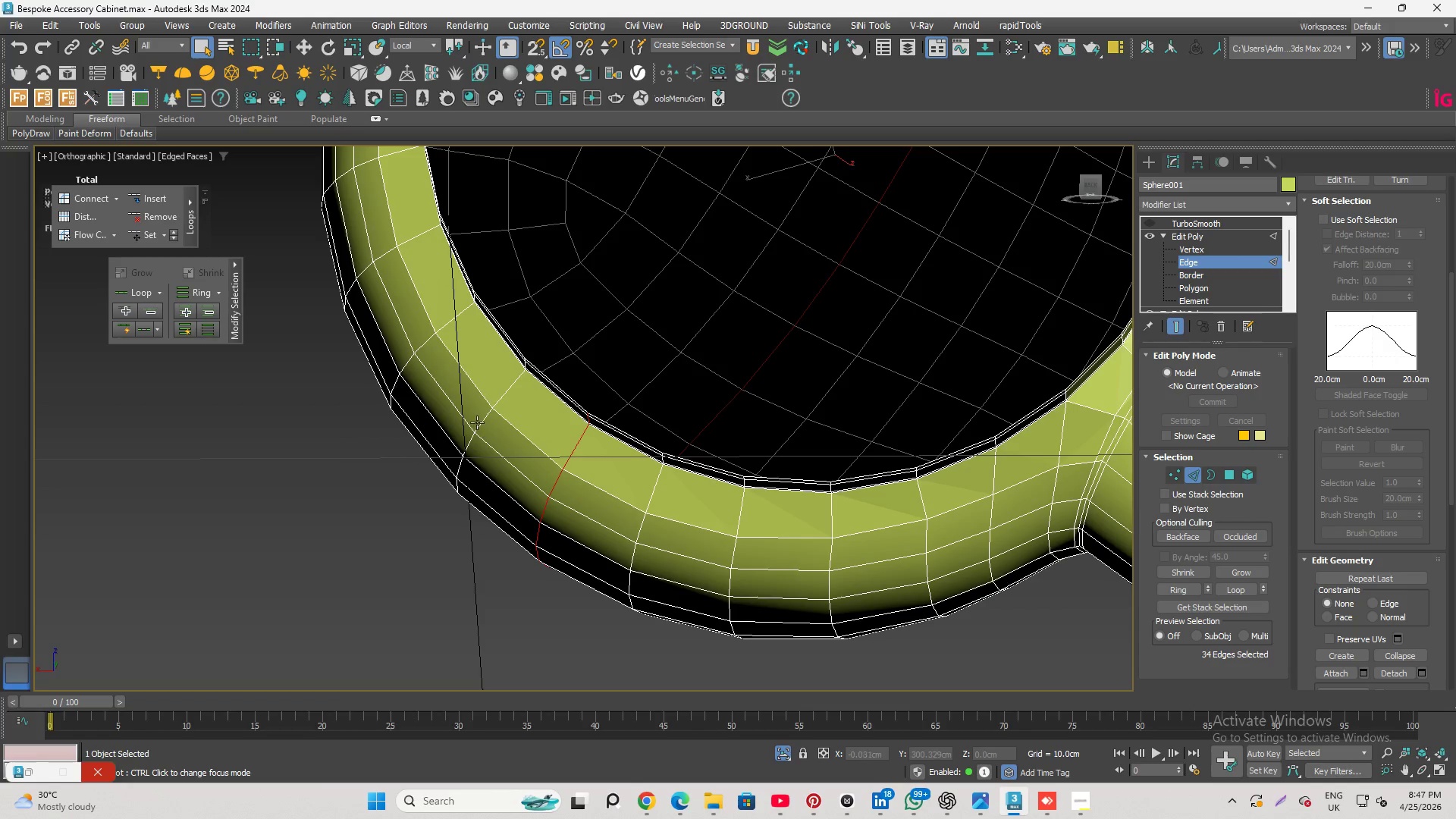 
double_click([476, 421])
 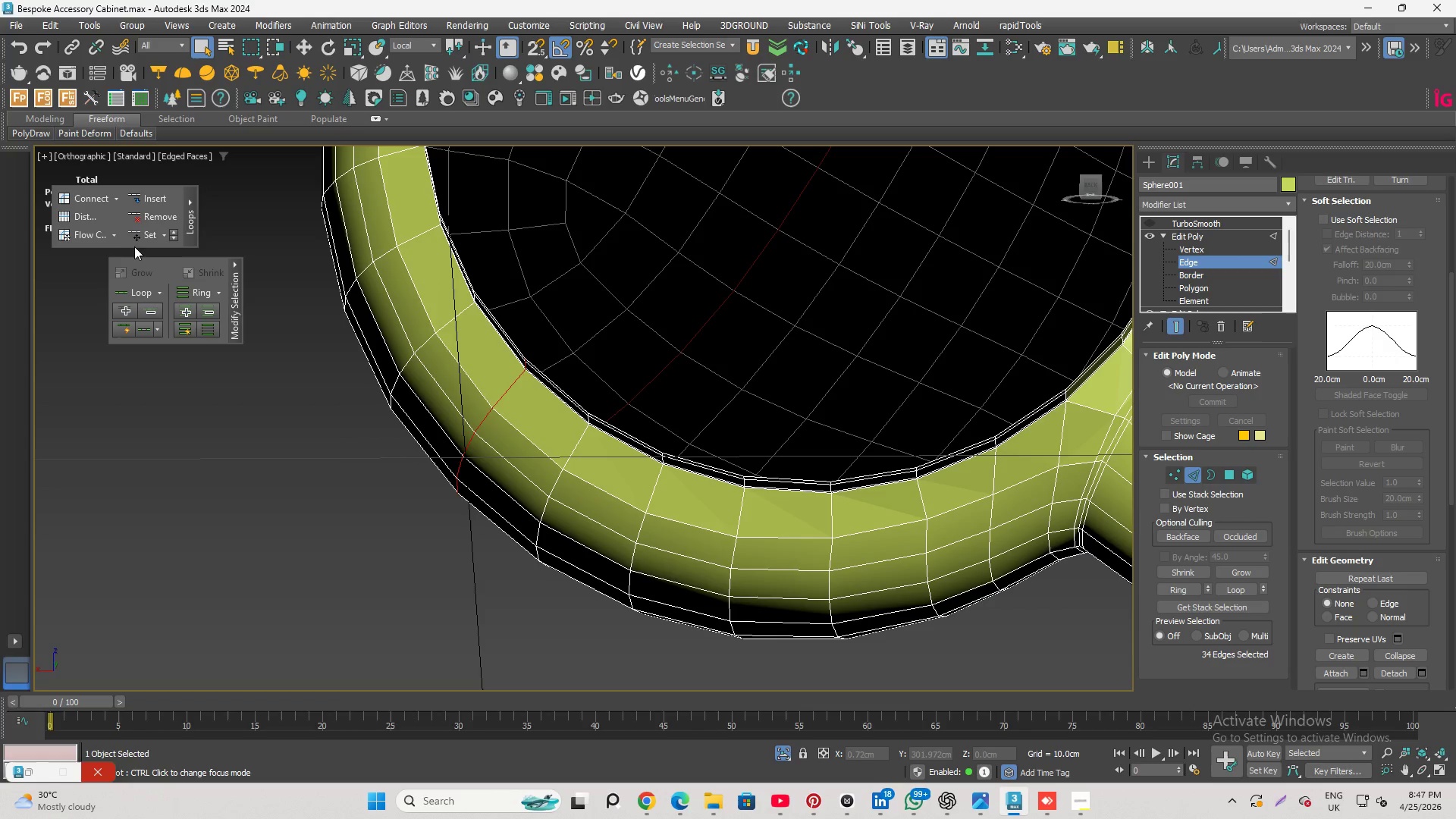 
left_click([140, 237])
 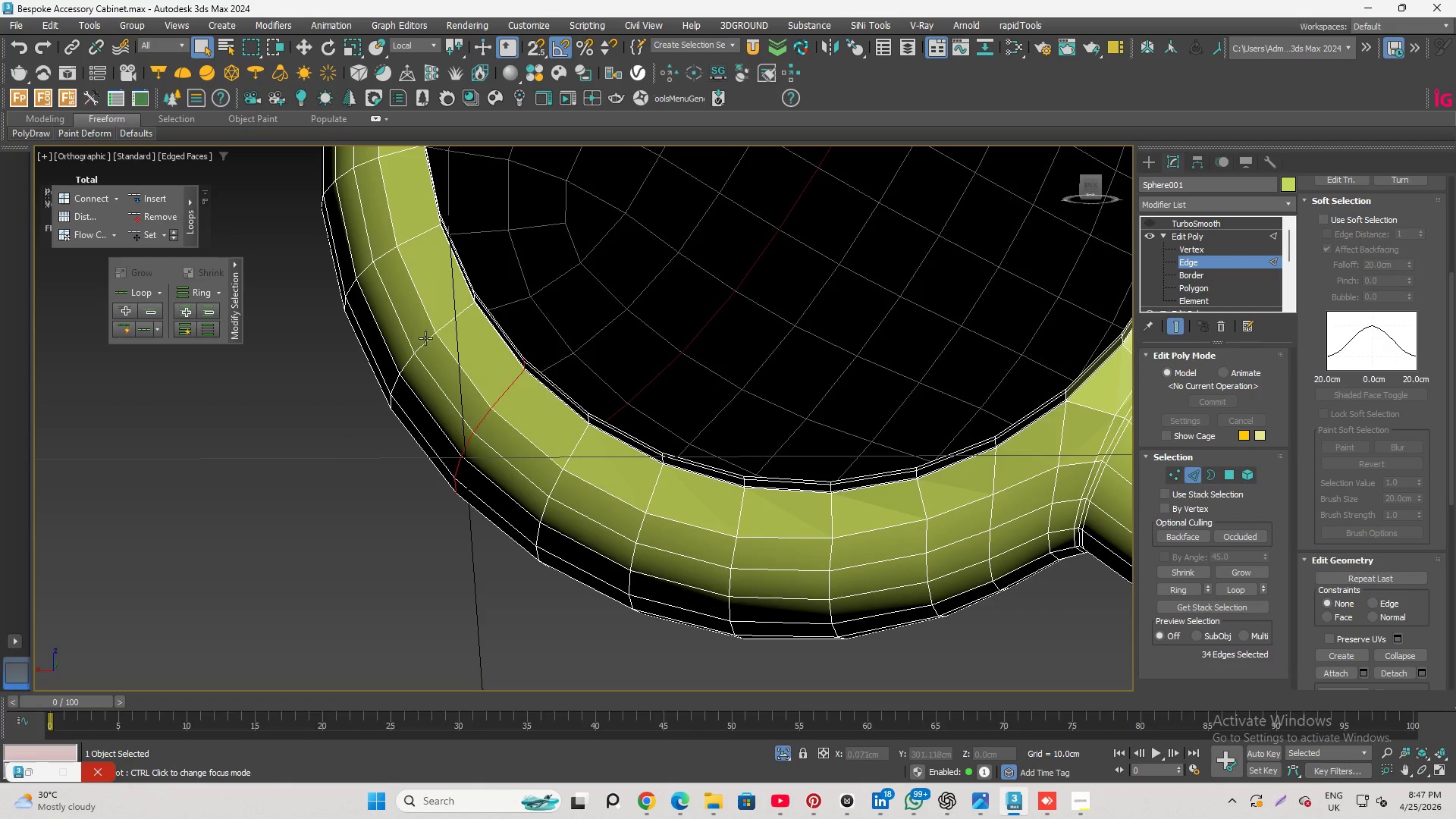 
double_click([426, 338])
 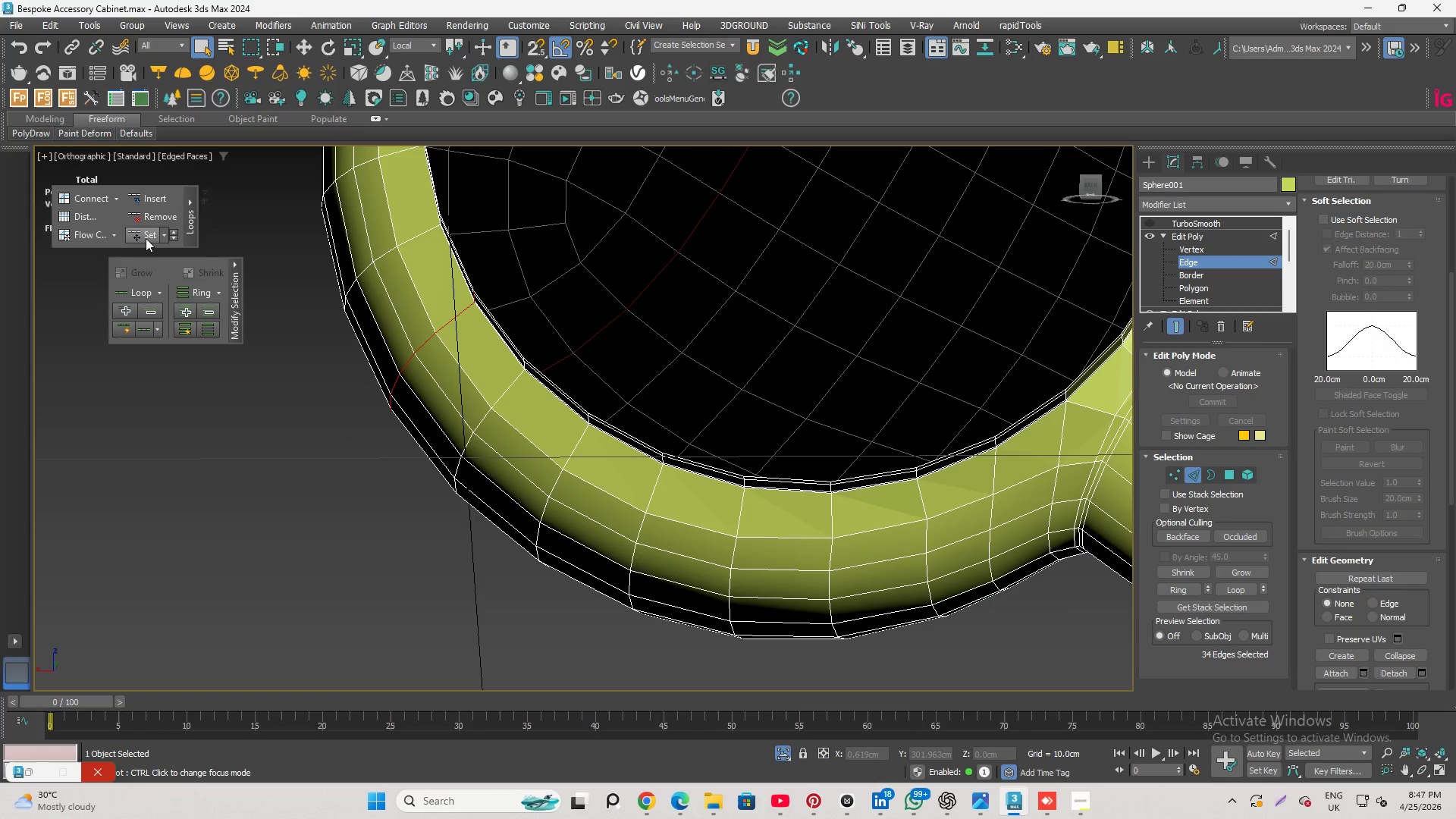 
left_click([146, 235])
 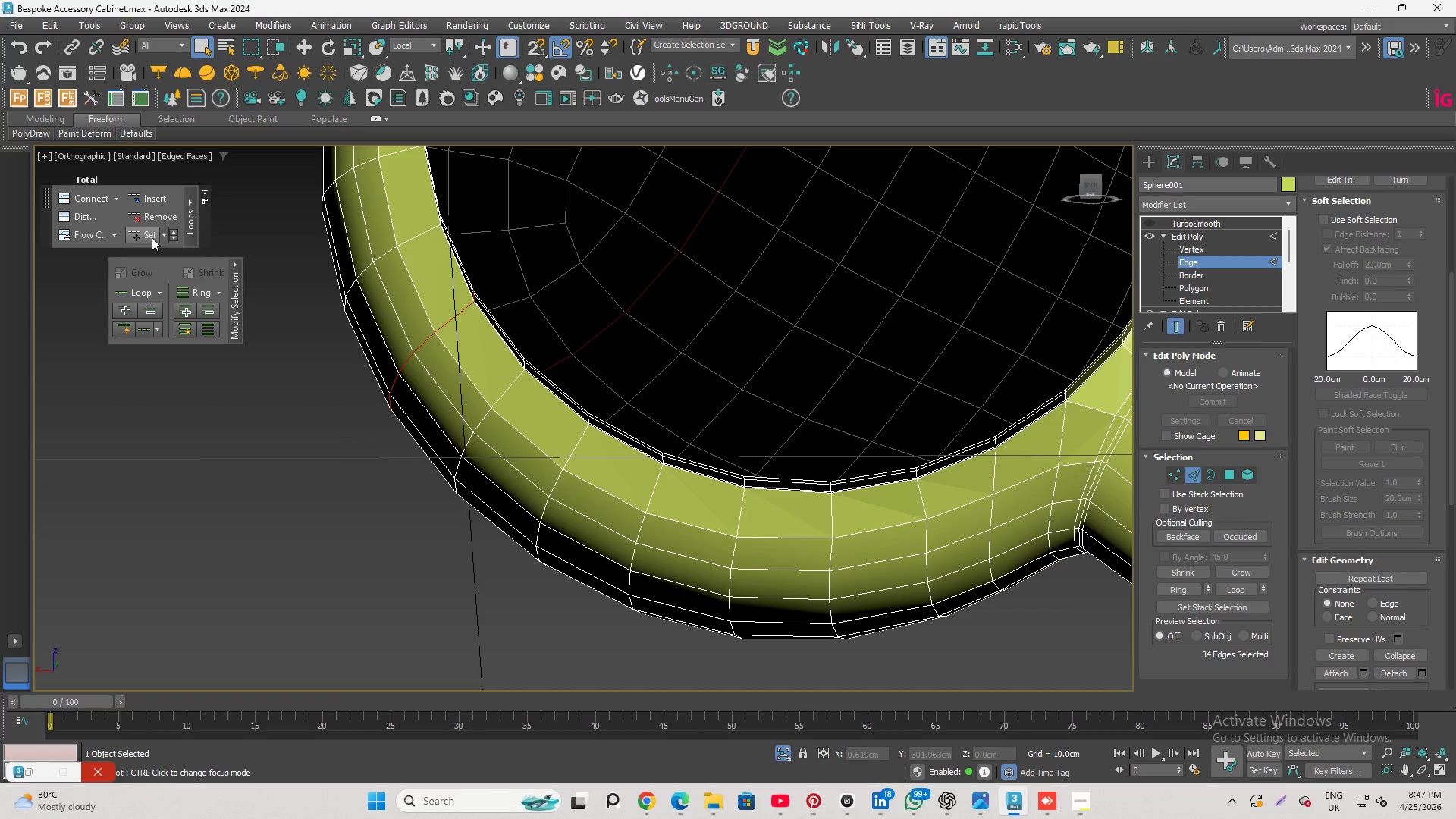 
scroll: coordinate [692, 507], scroll_direction: down, amount: 1.0
 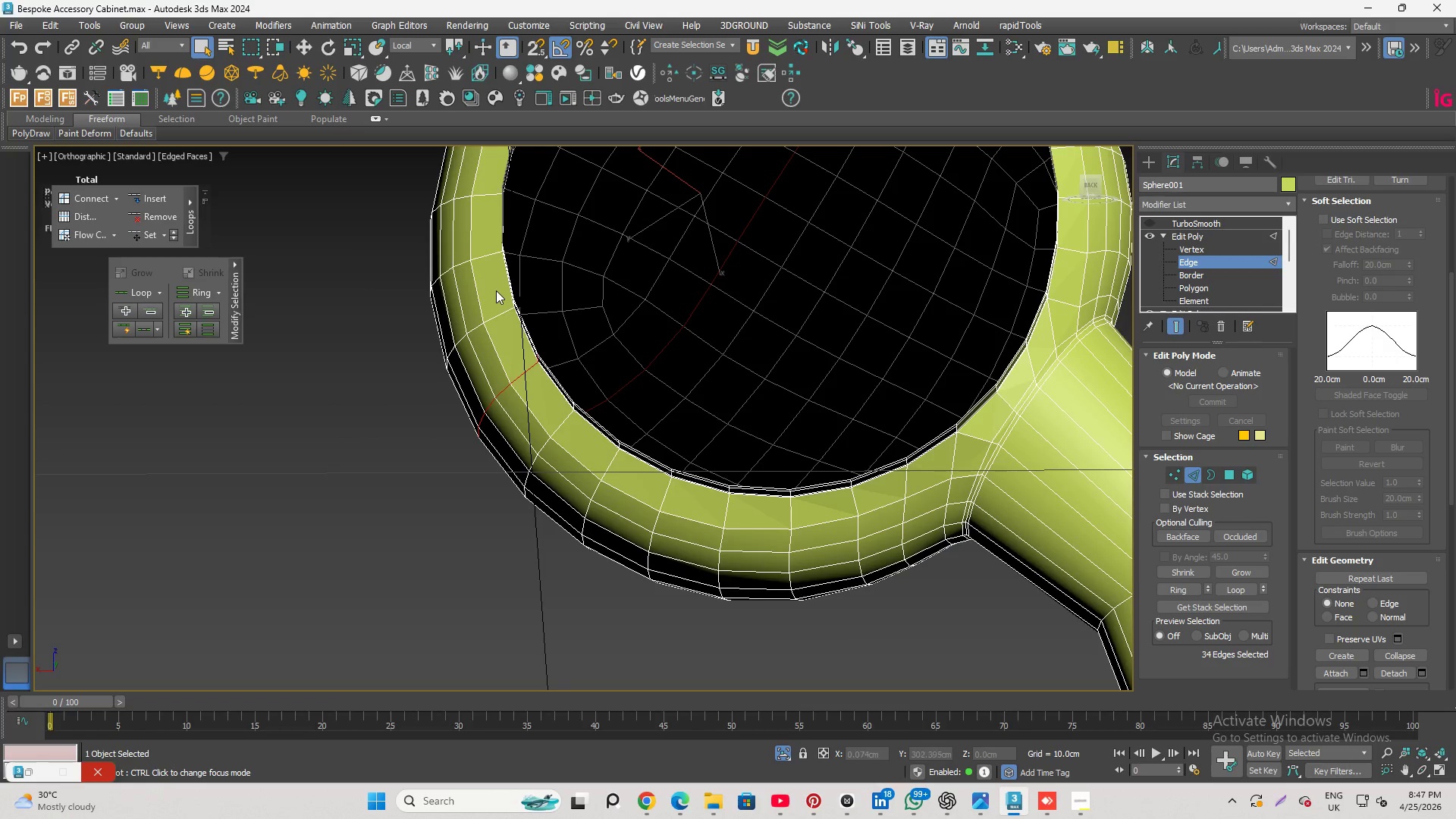 
scroll: coordinate [496, 290], scroll_direction: up, amount: 2.0
 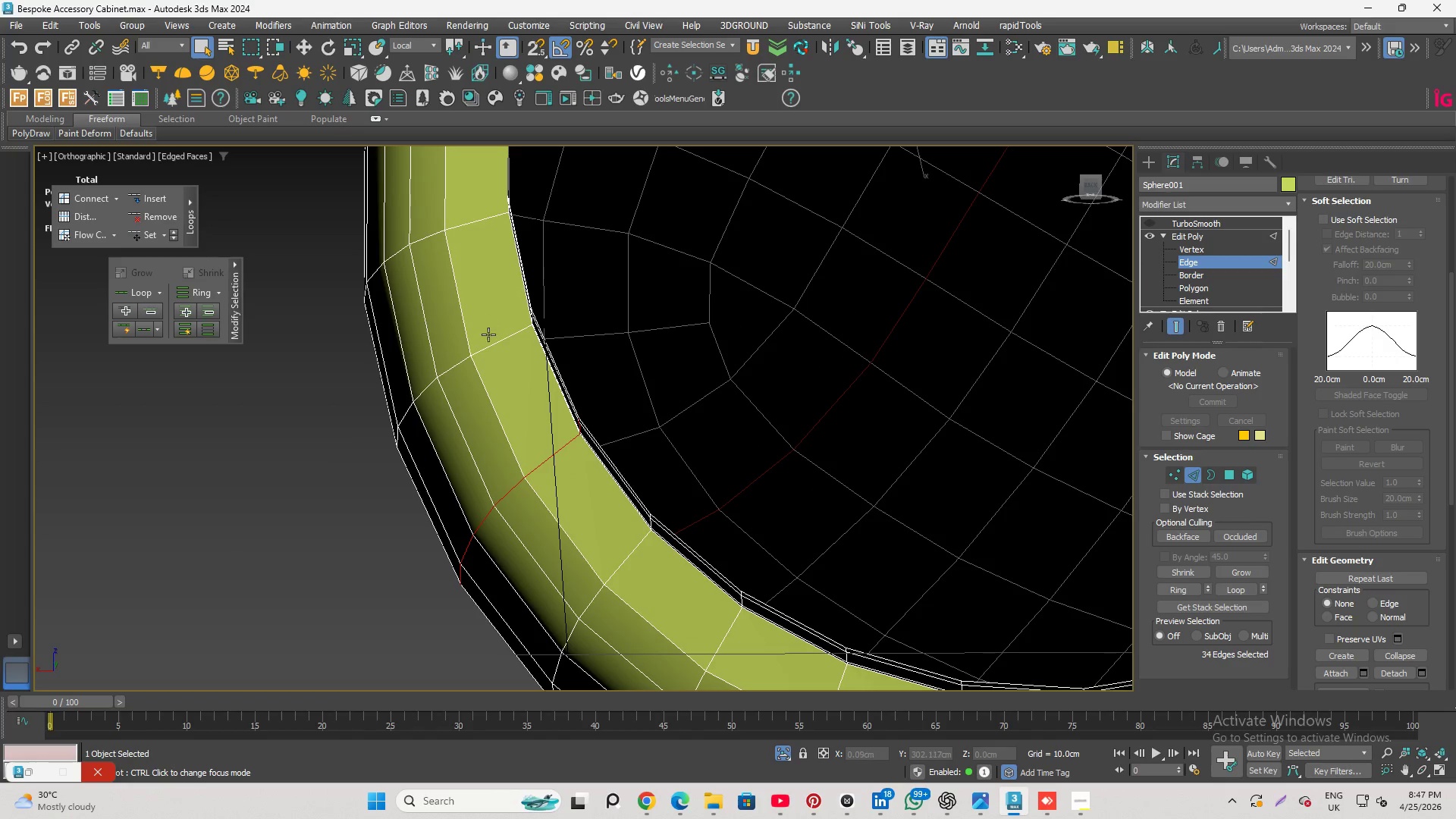 
double_click([498, 344])
 